 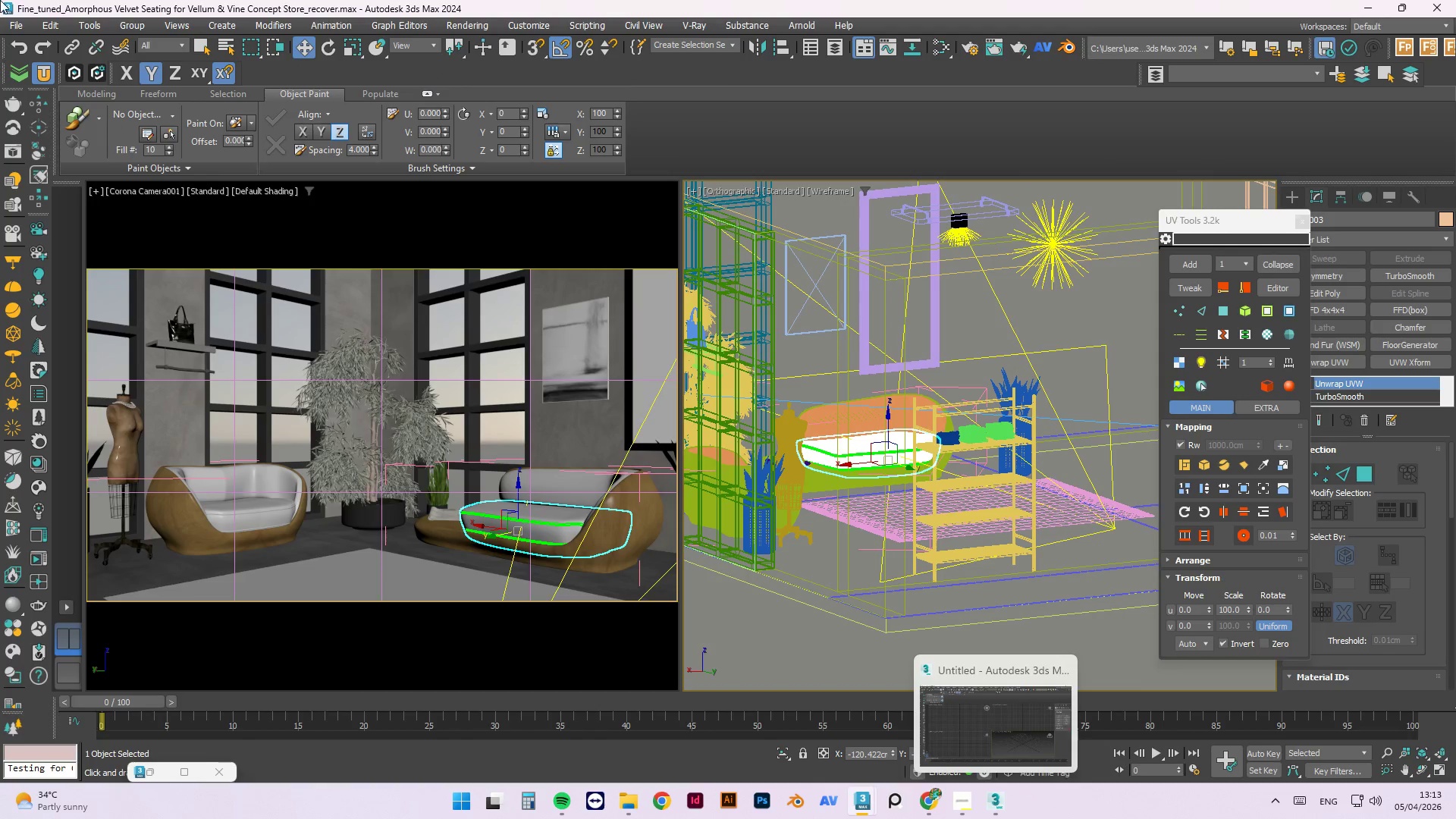 
left_click([987, 803])
 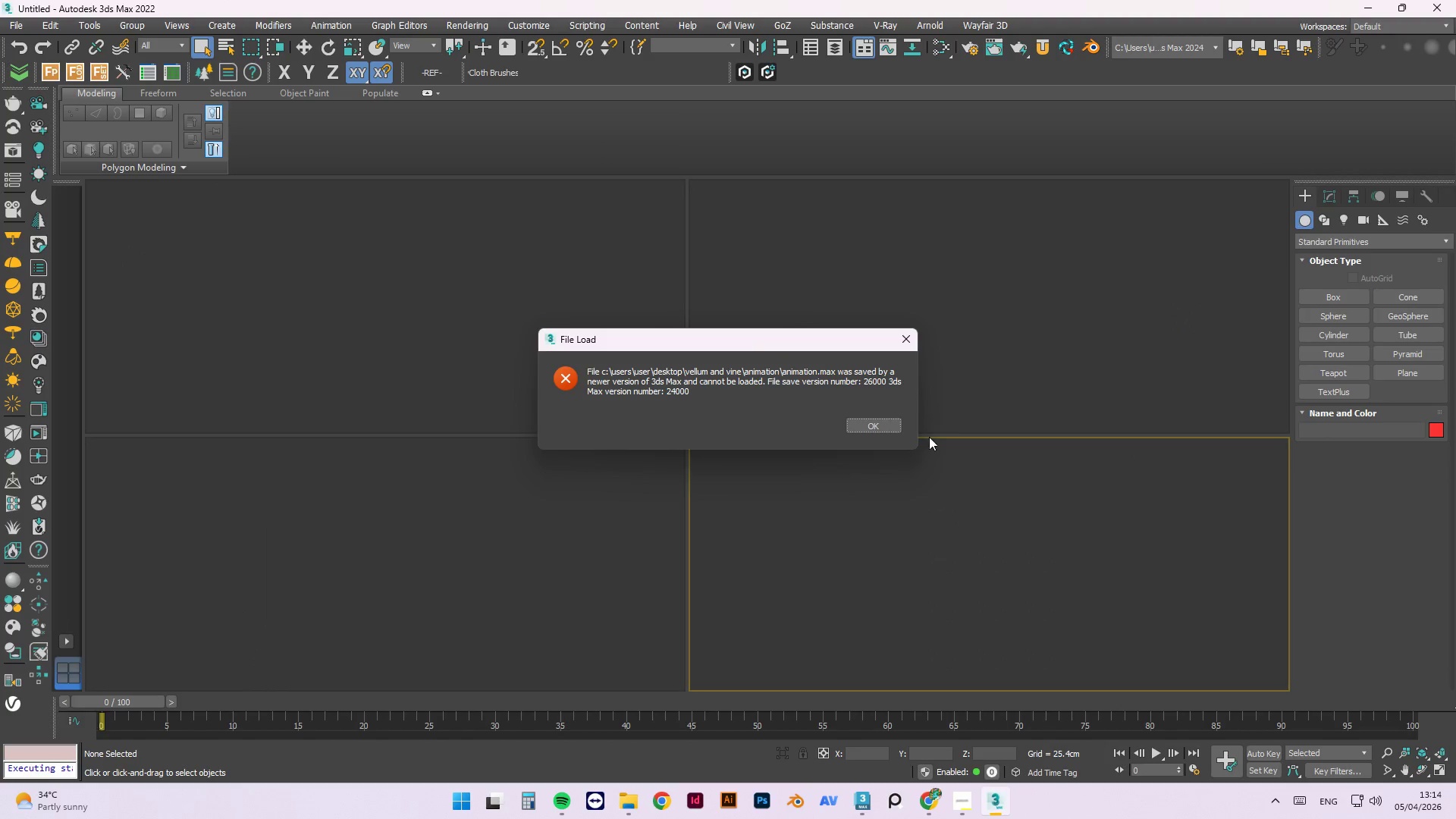 
left_click([896, 421])
 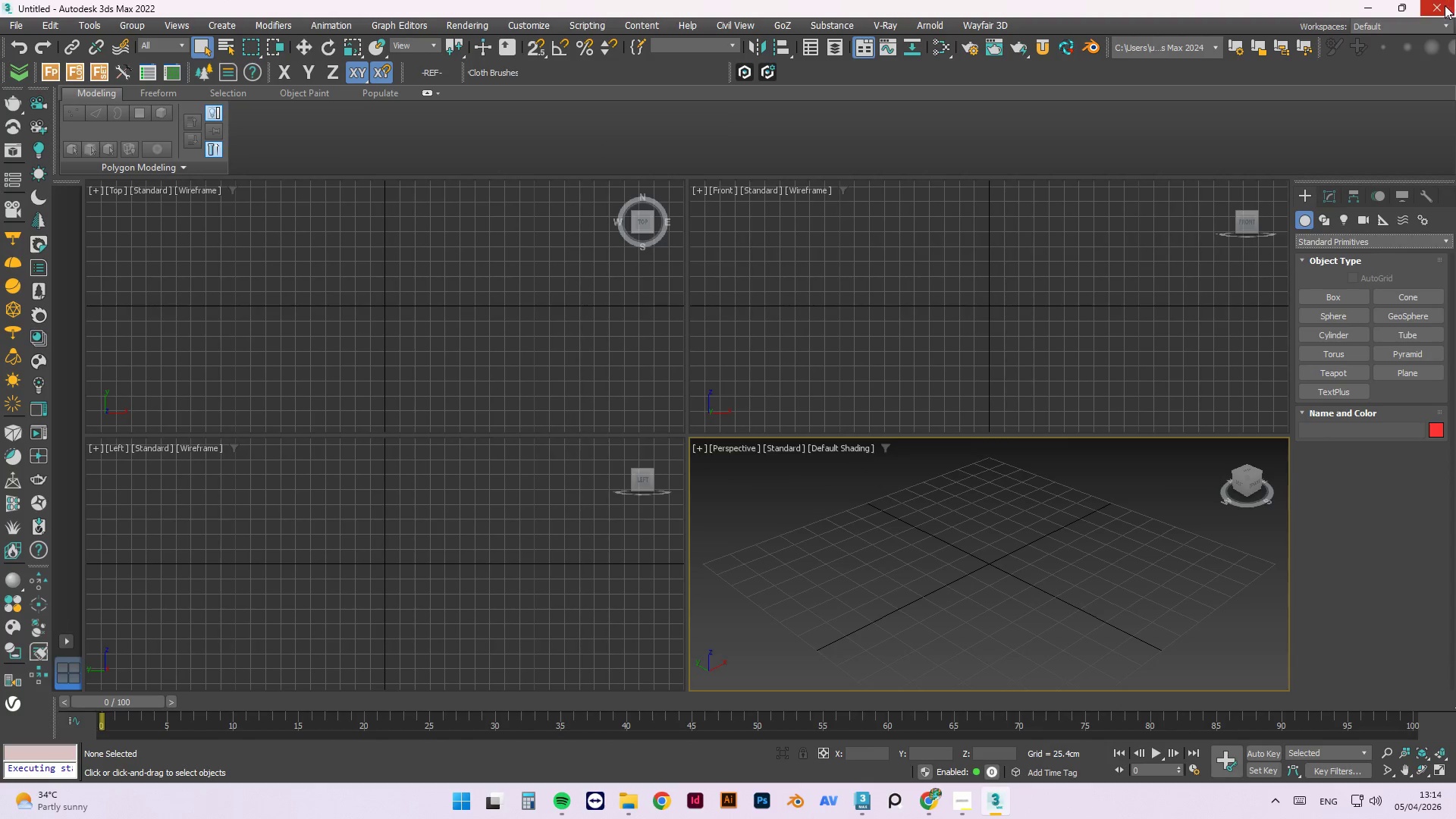 
left_click([1446, 0])
 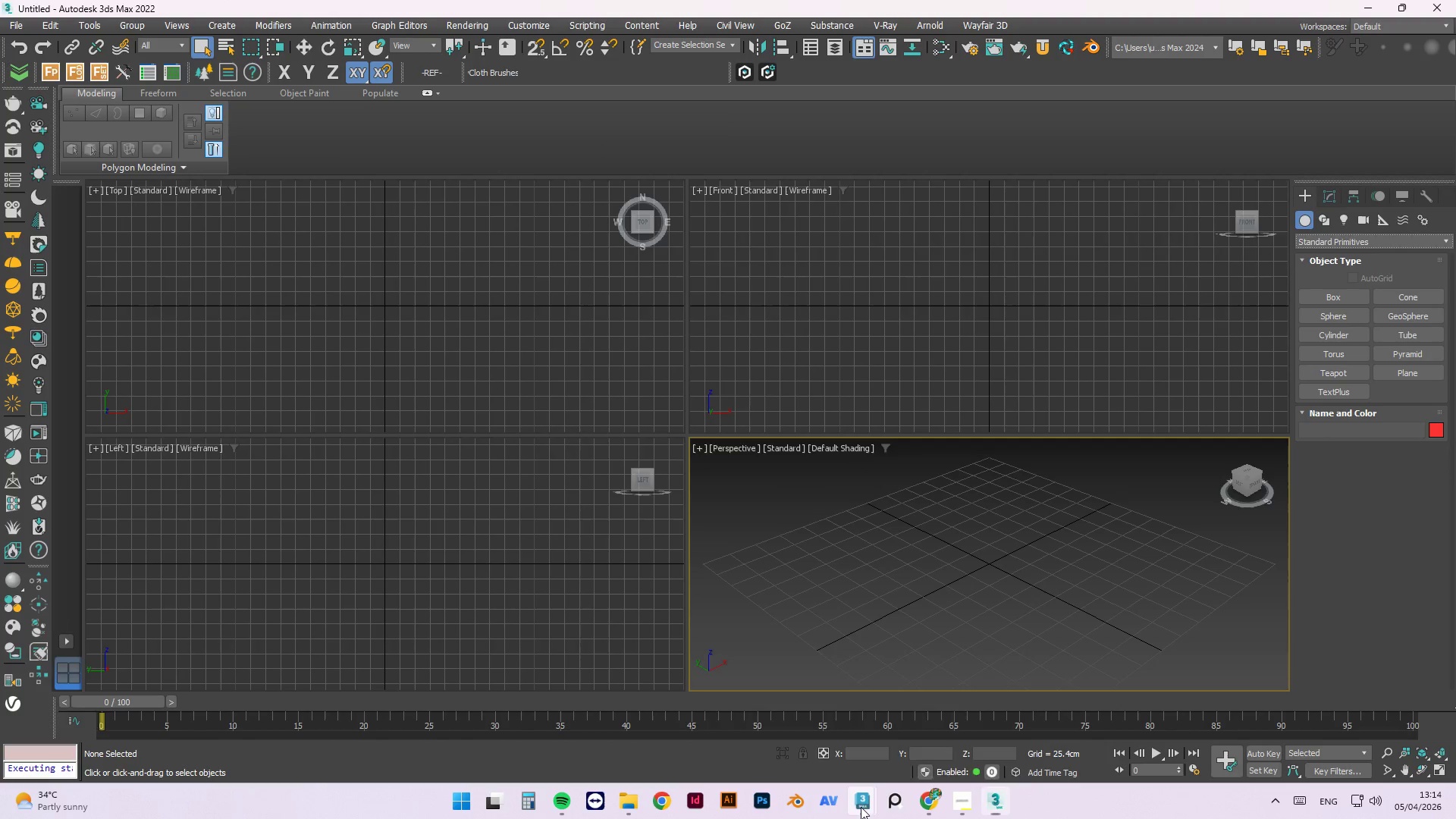 
left_click([770, 729])
 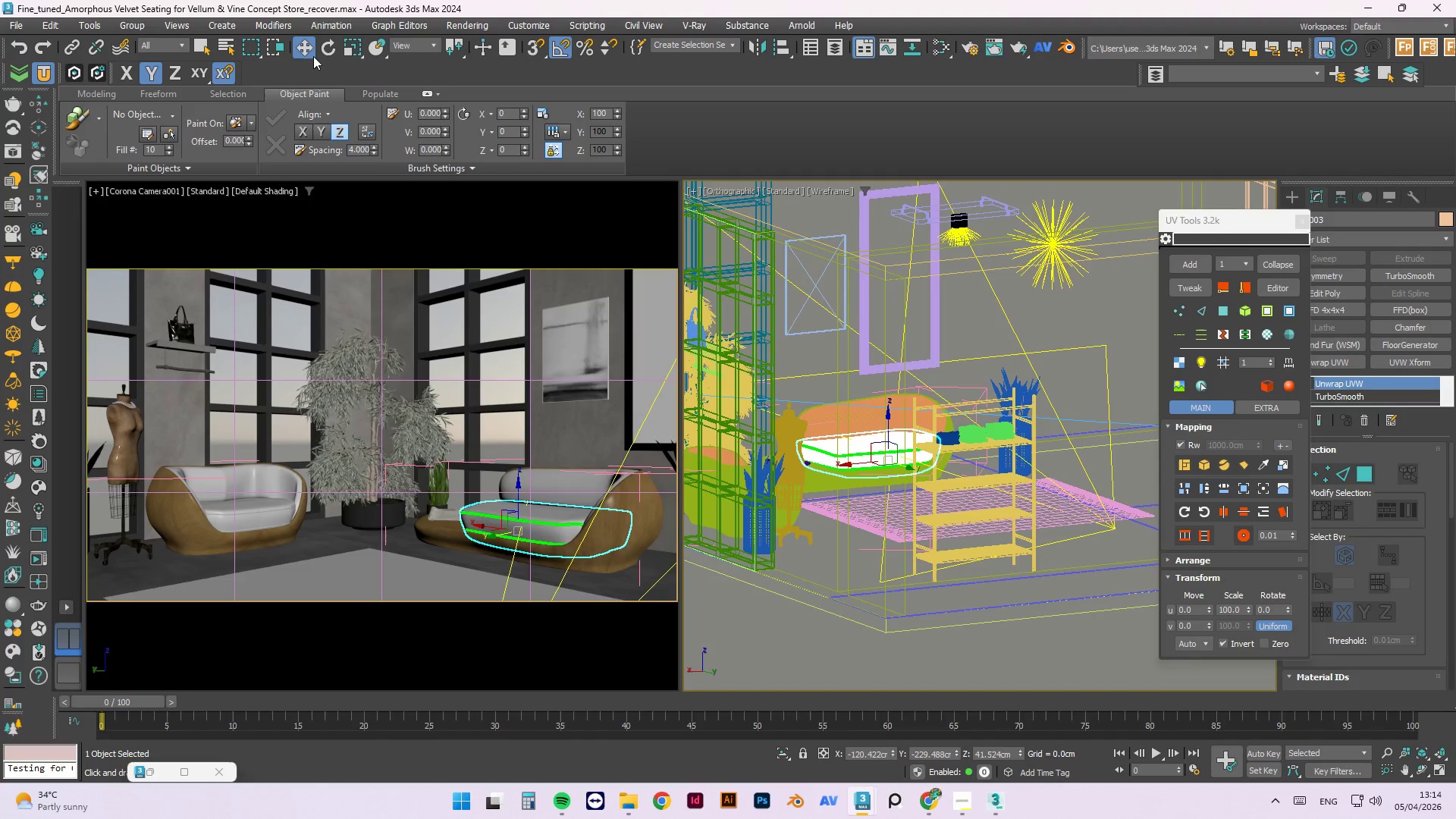 
left_click([120, 24])
 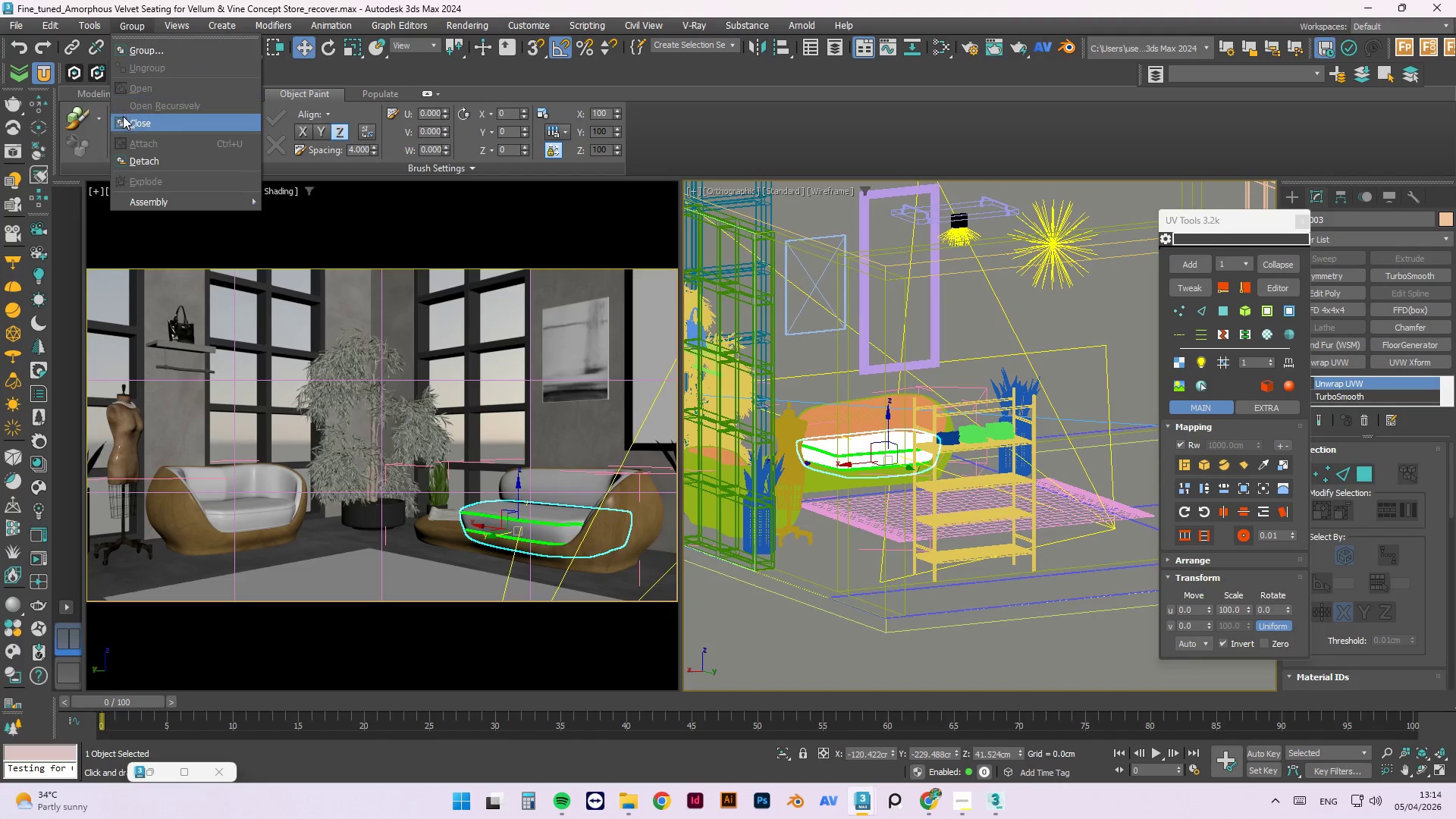 
left_click([124, 118])
 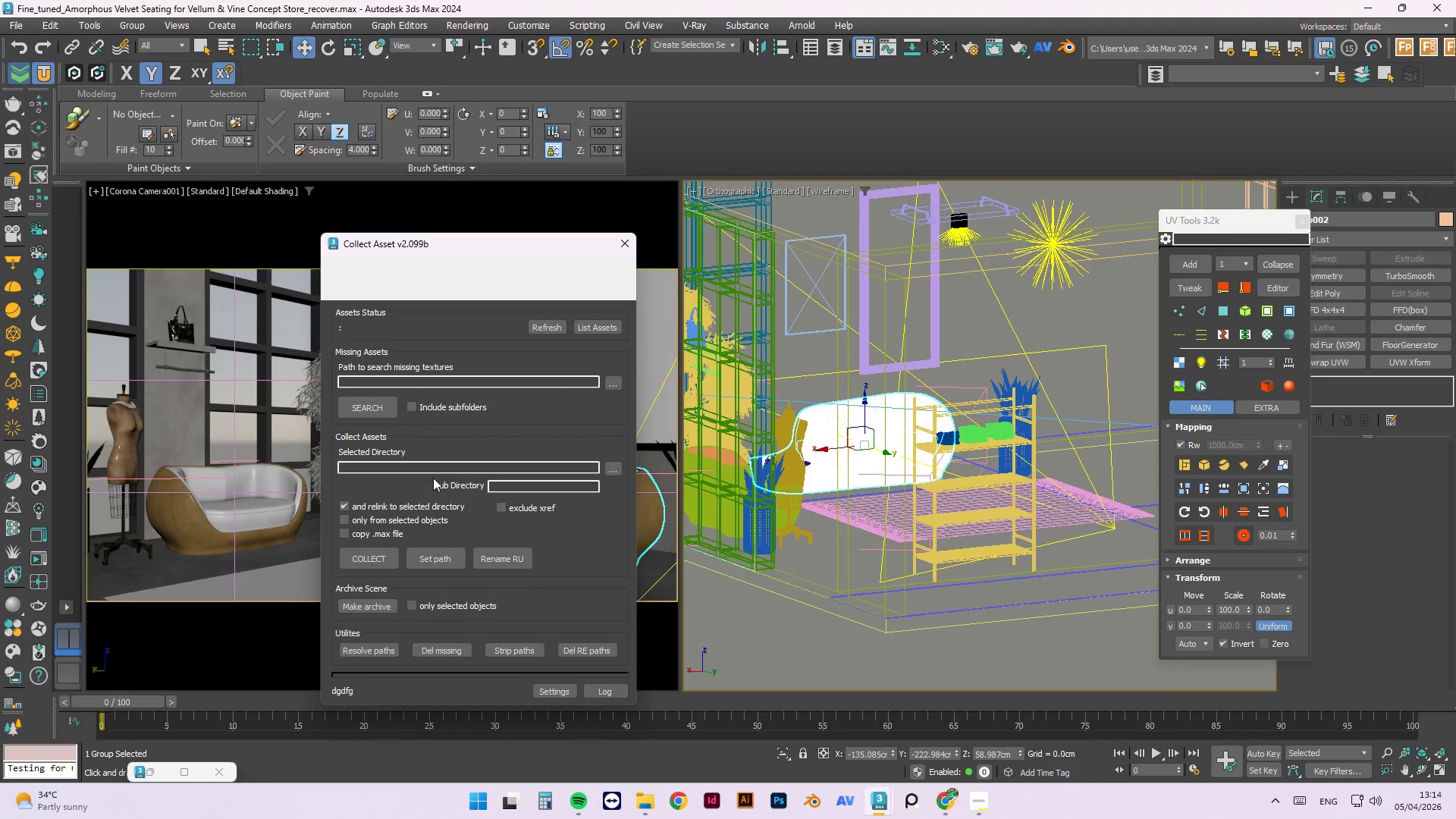 
left_click([410, 604])
 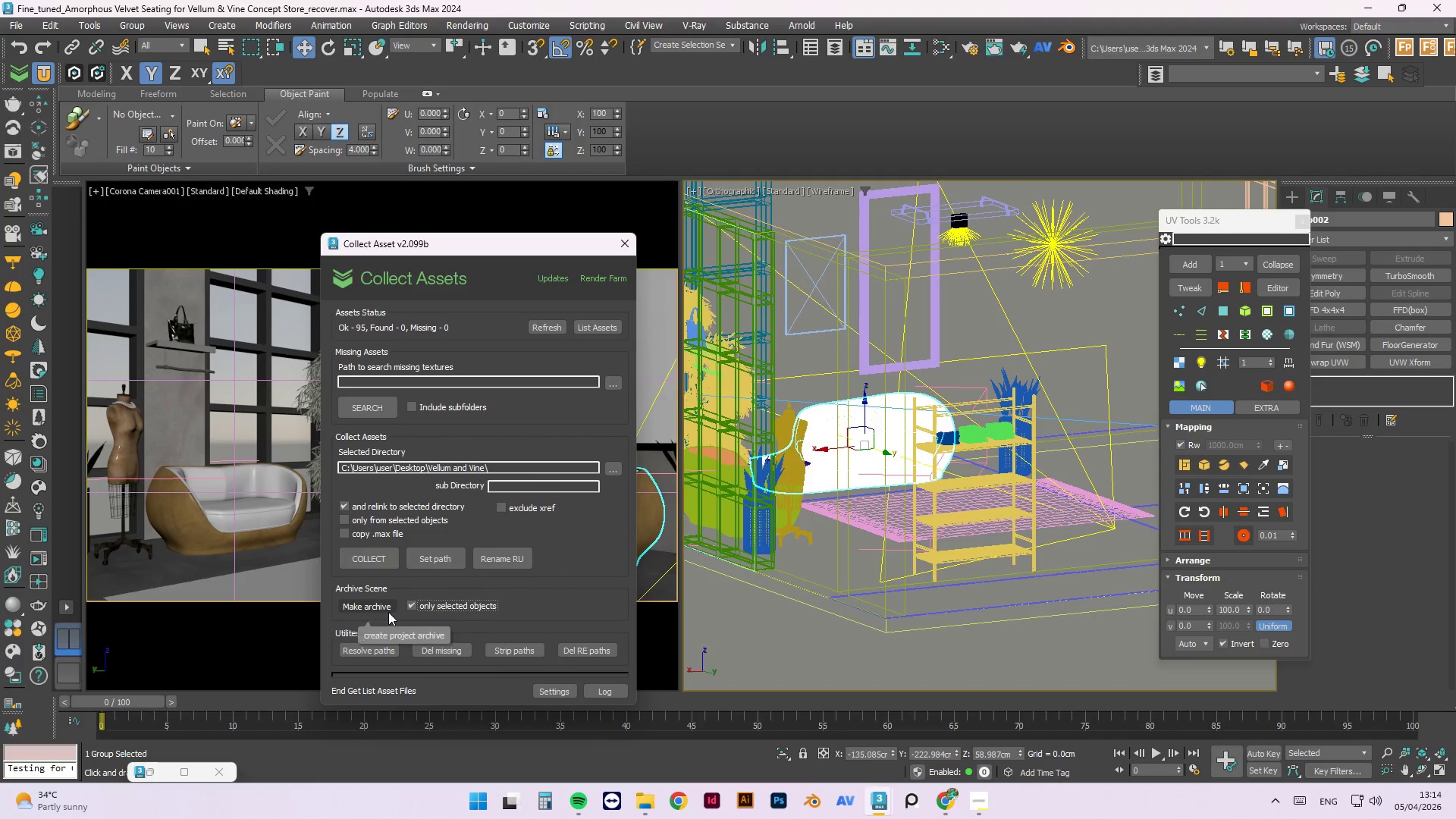 
left_click([384, 609])
 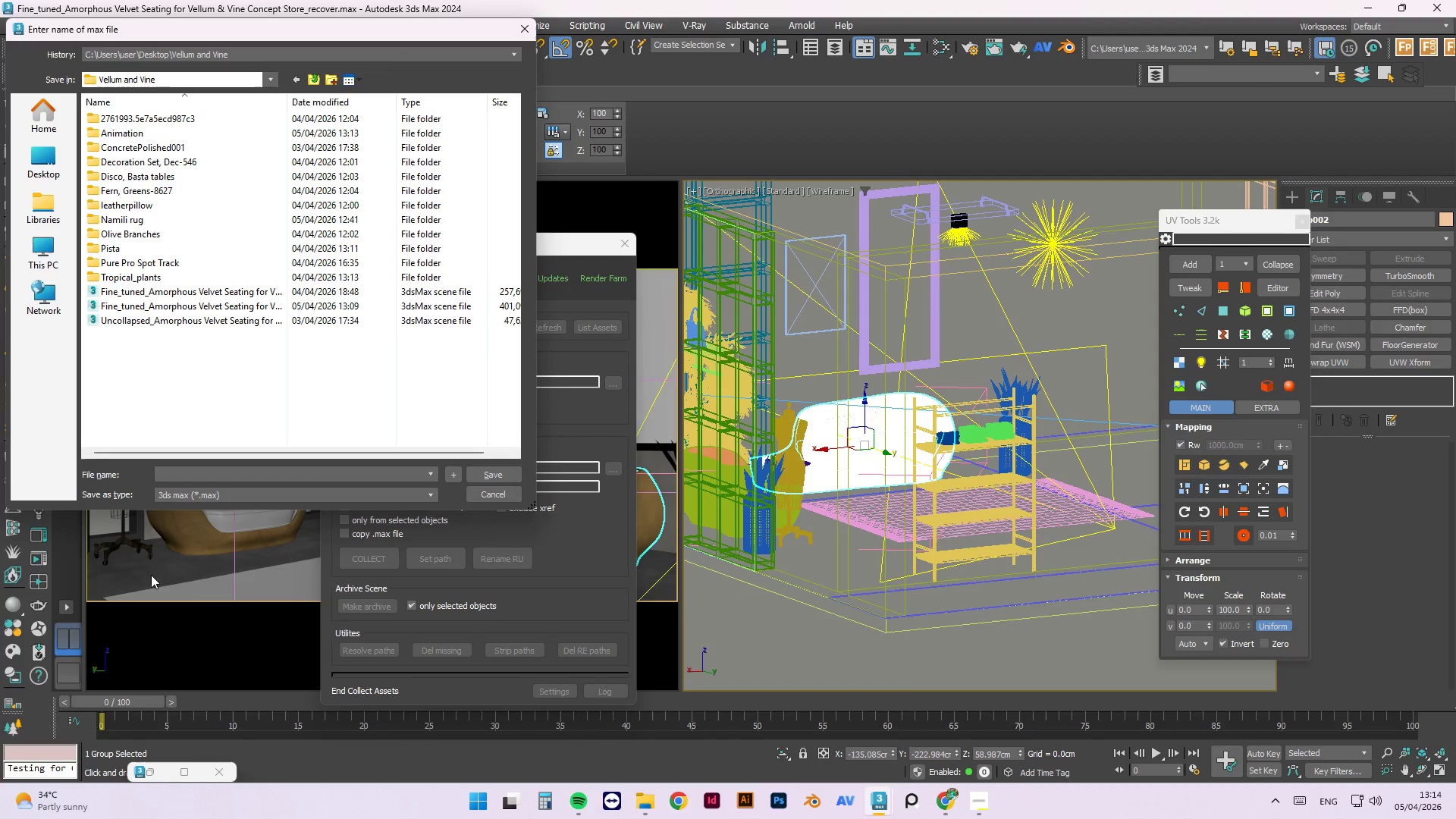 
wait(10.34)
 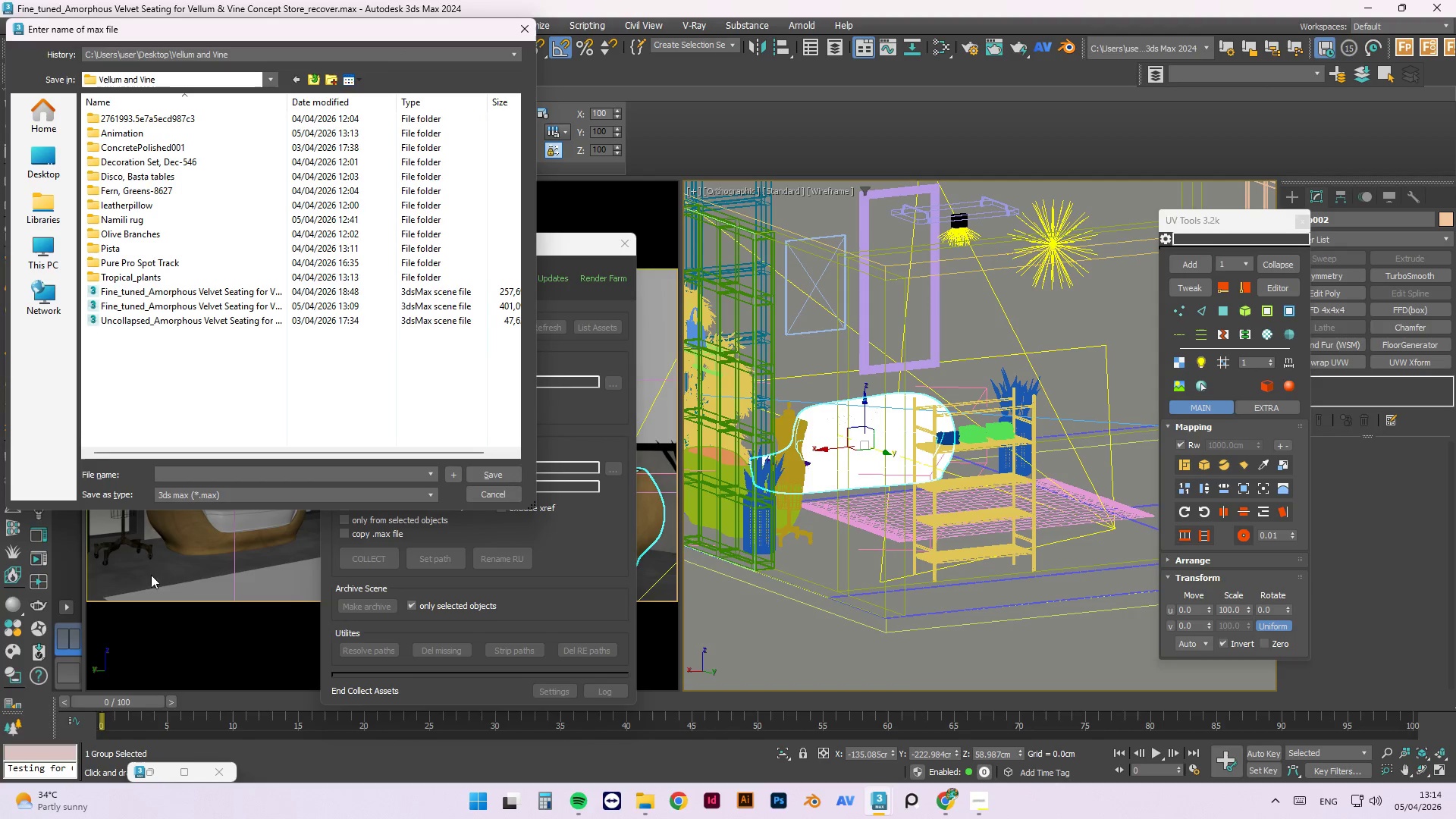 
type(V)
key(Backspace)
type(Chair 32)
key(Backspace)
key(Backspace)
type(1)
 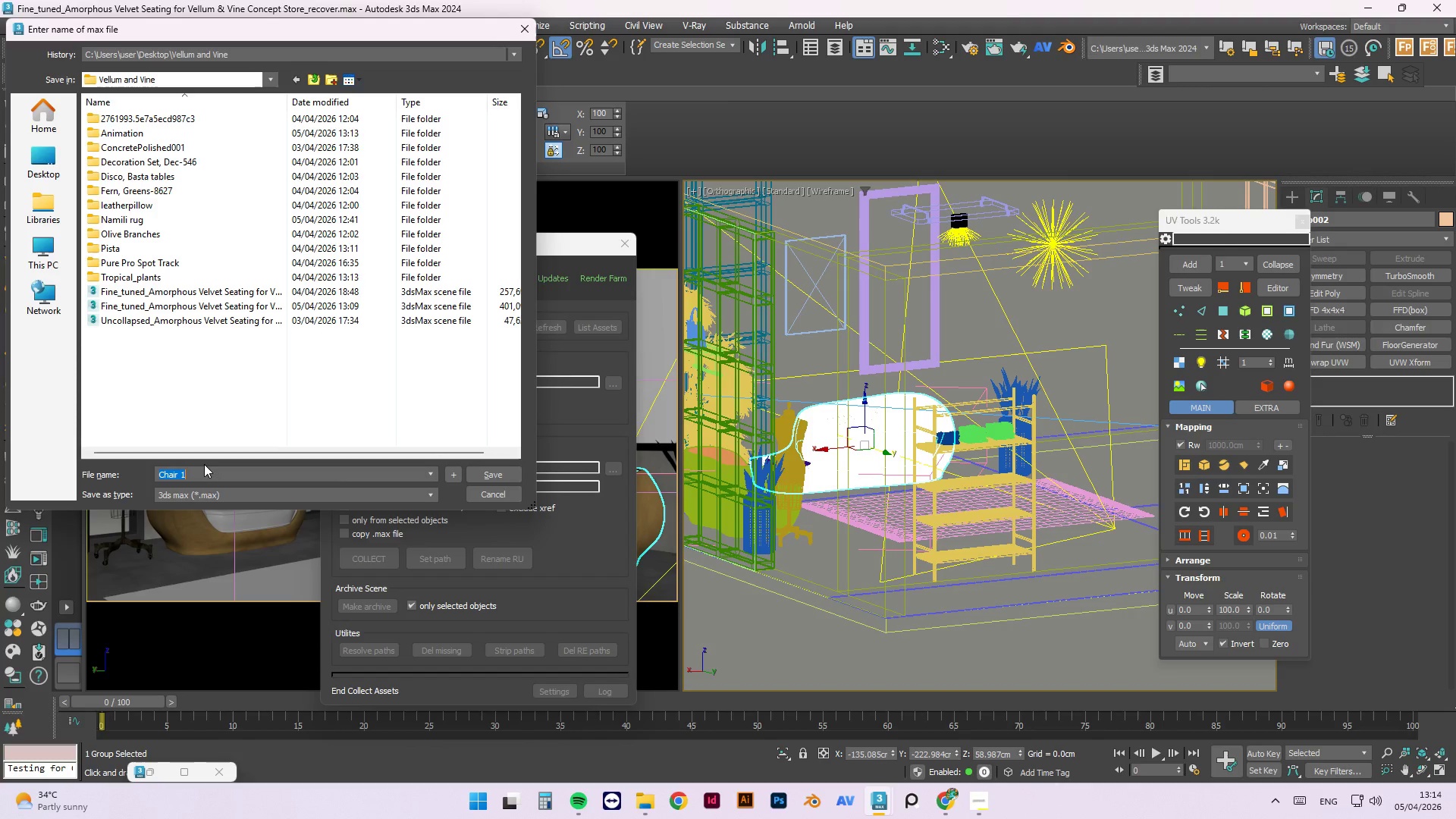 
key(Enter)
 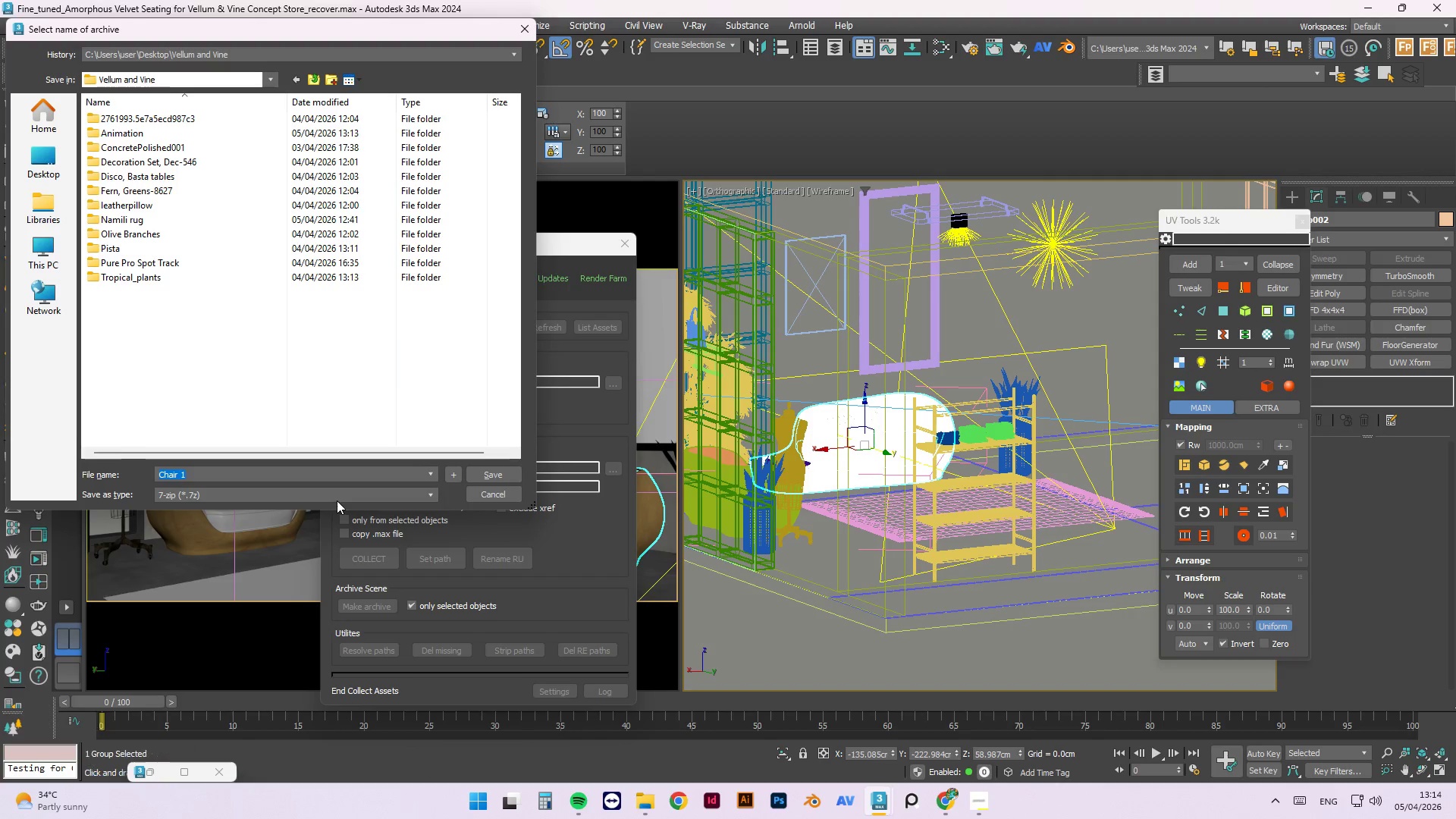 
left_click([272, 515])
 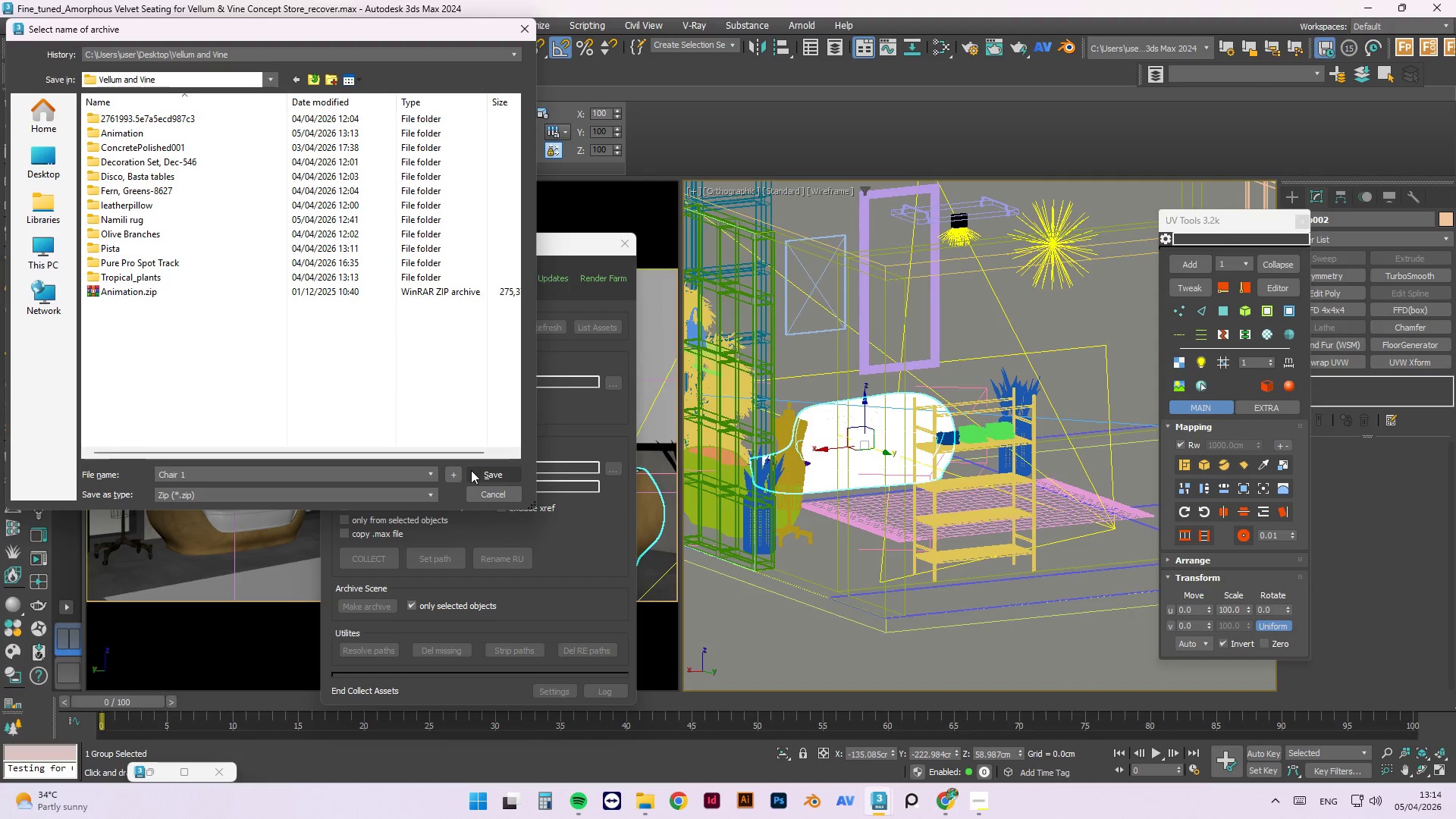 
left_click([476, 473])
 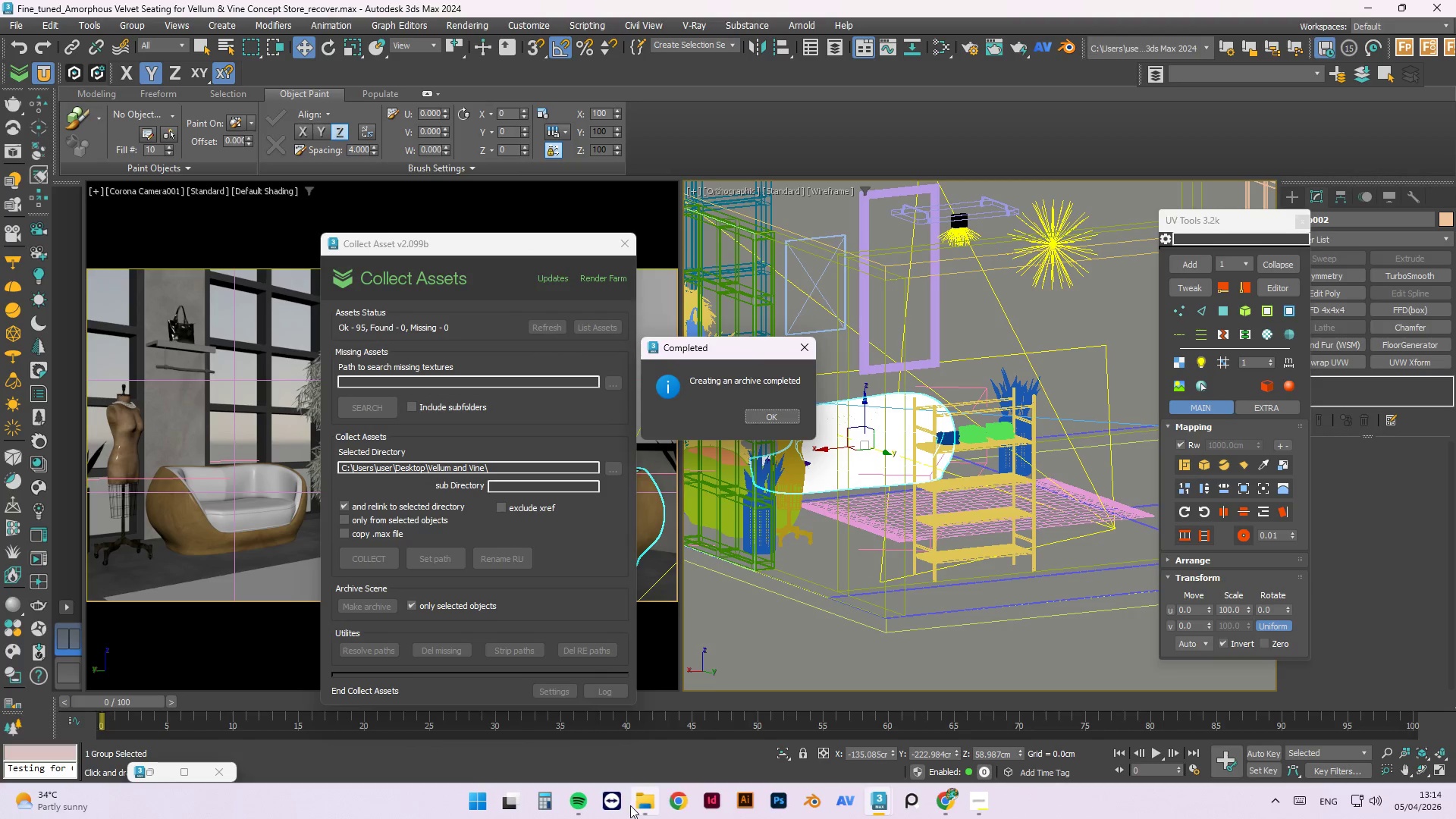 
left_click([775, 414])
 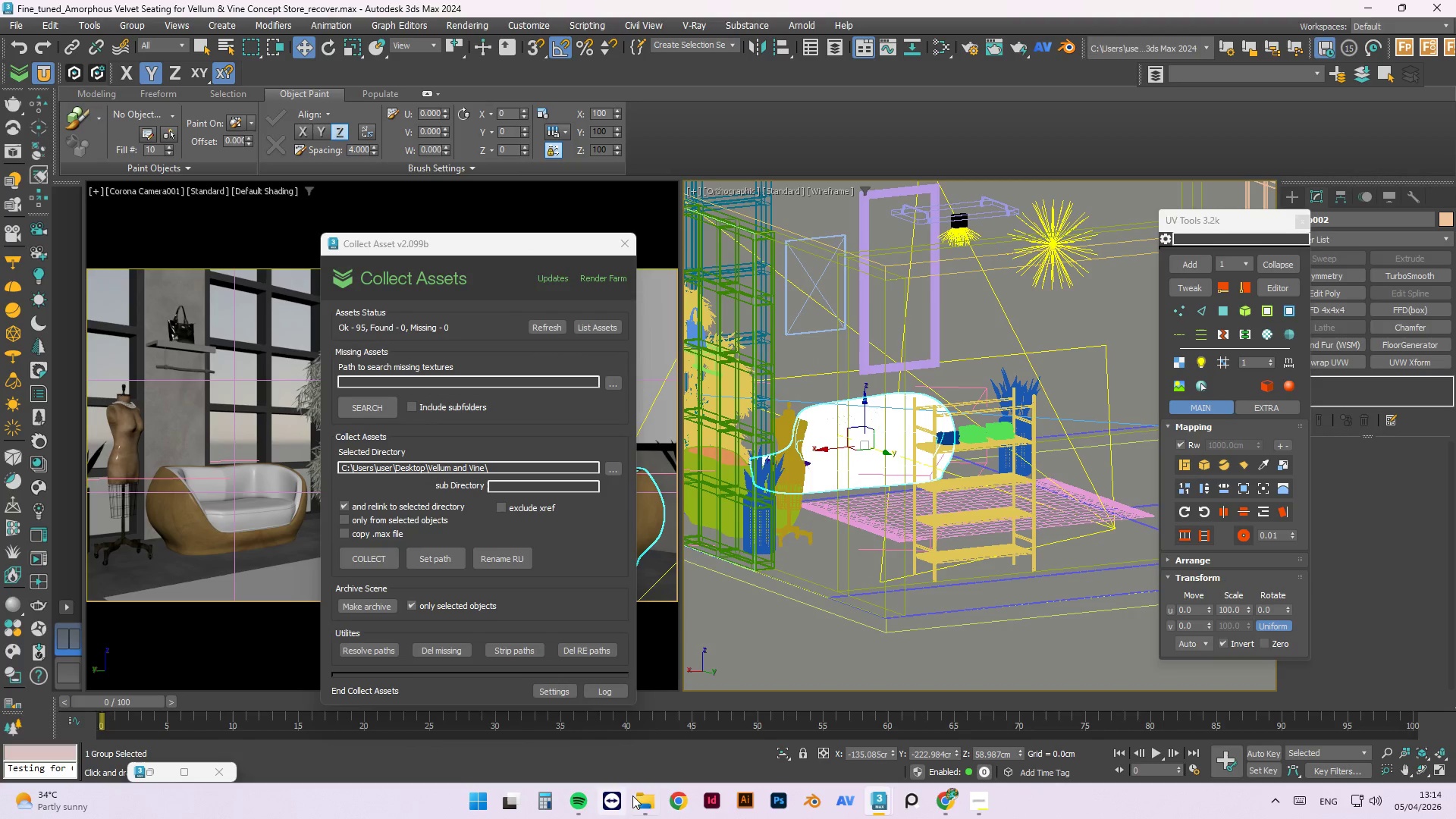 
left_click([651, 804])
 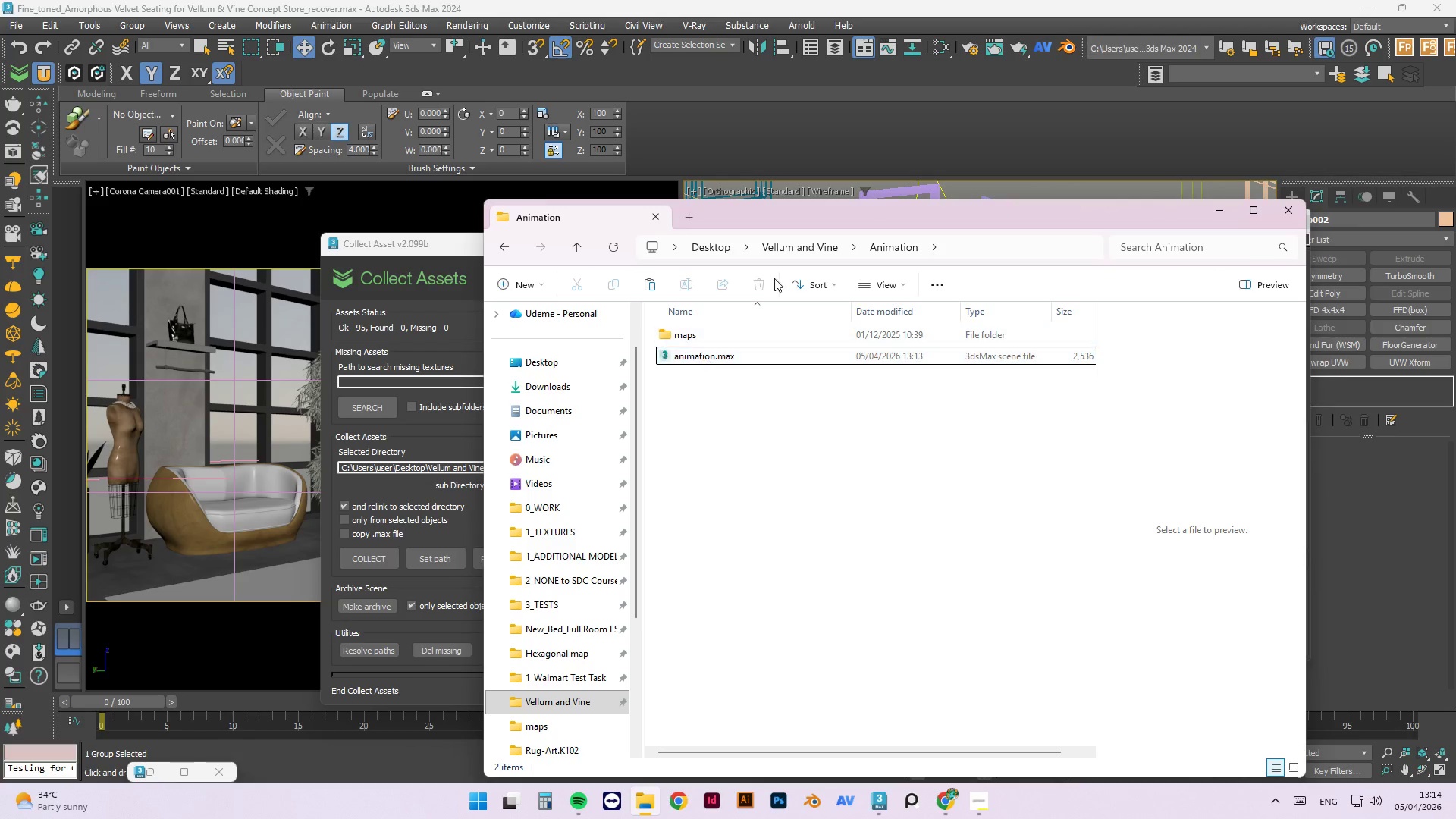 
left_click([833, 254])
 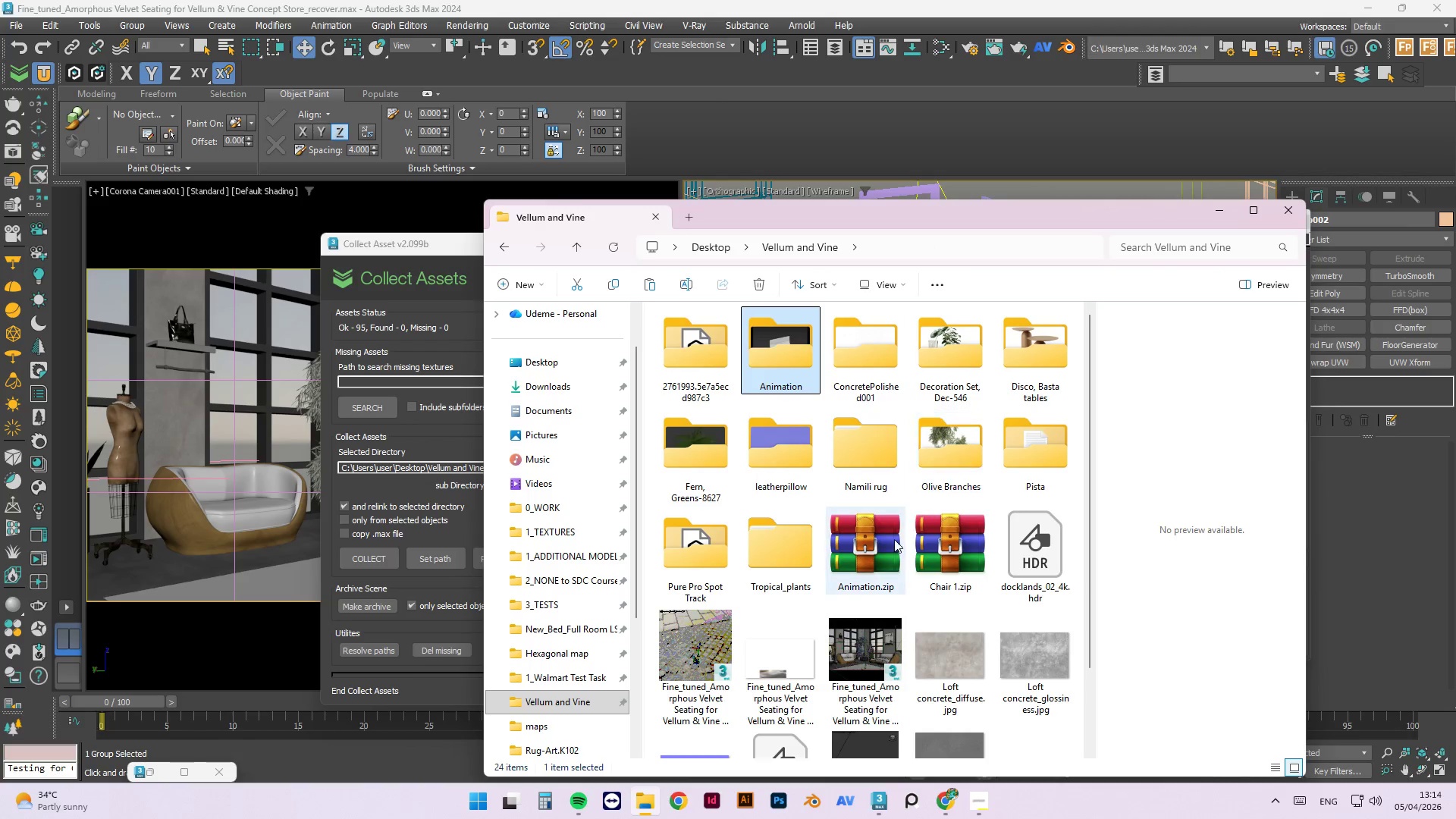 
scroll: coordinate [890, 579], scroll_direction: down, amount: 9.0
 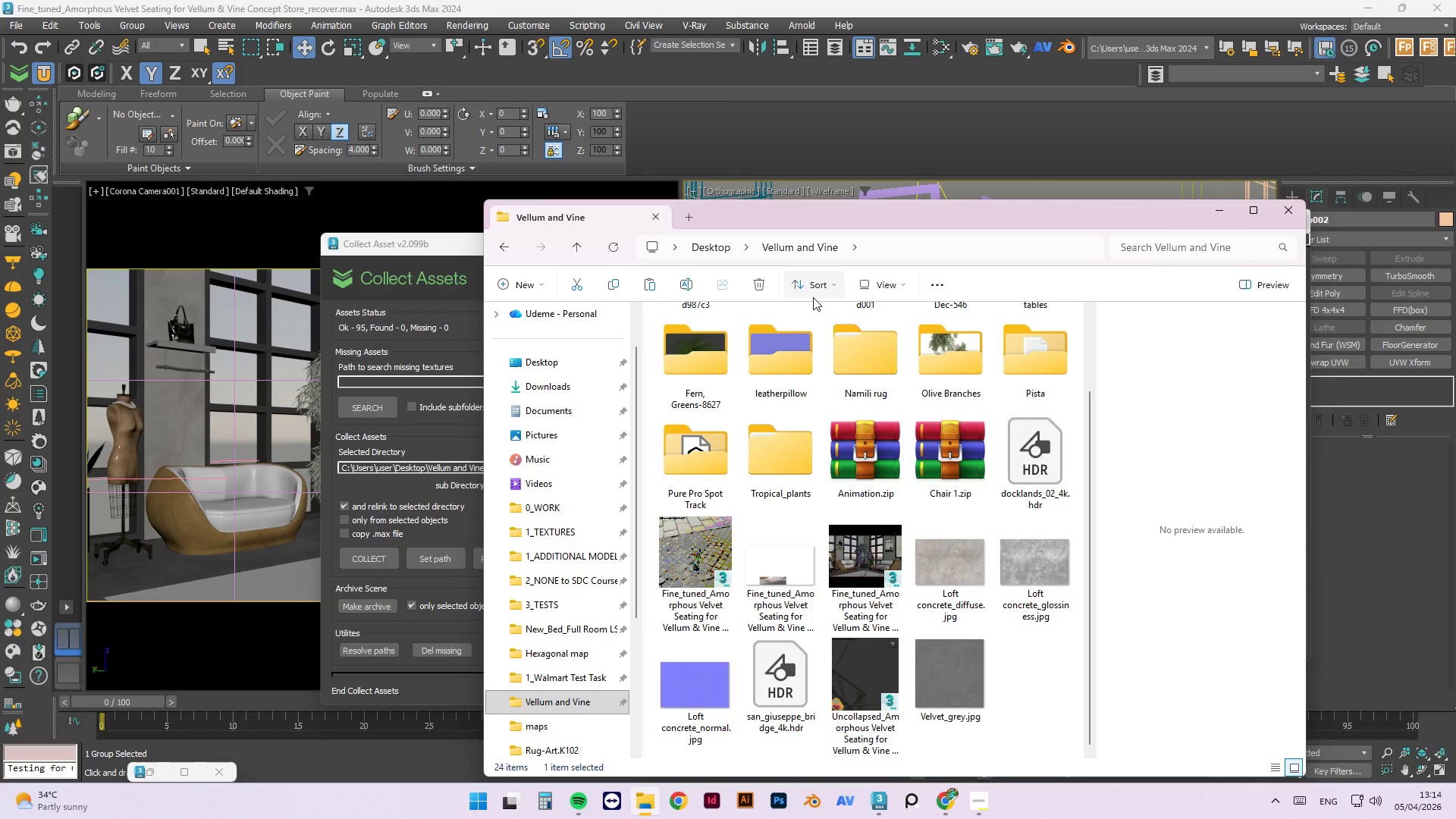 
wait(7.27)
 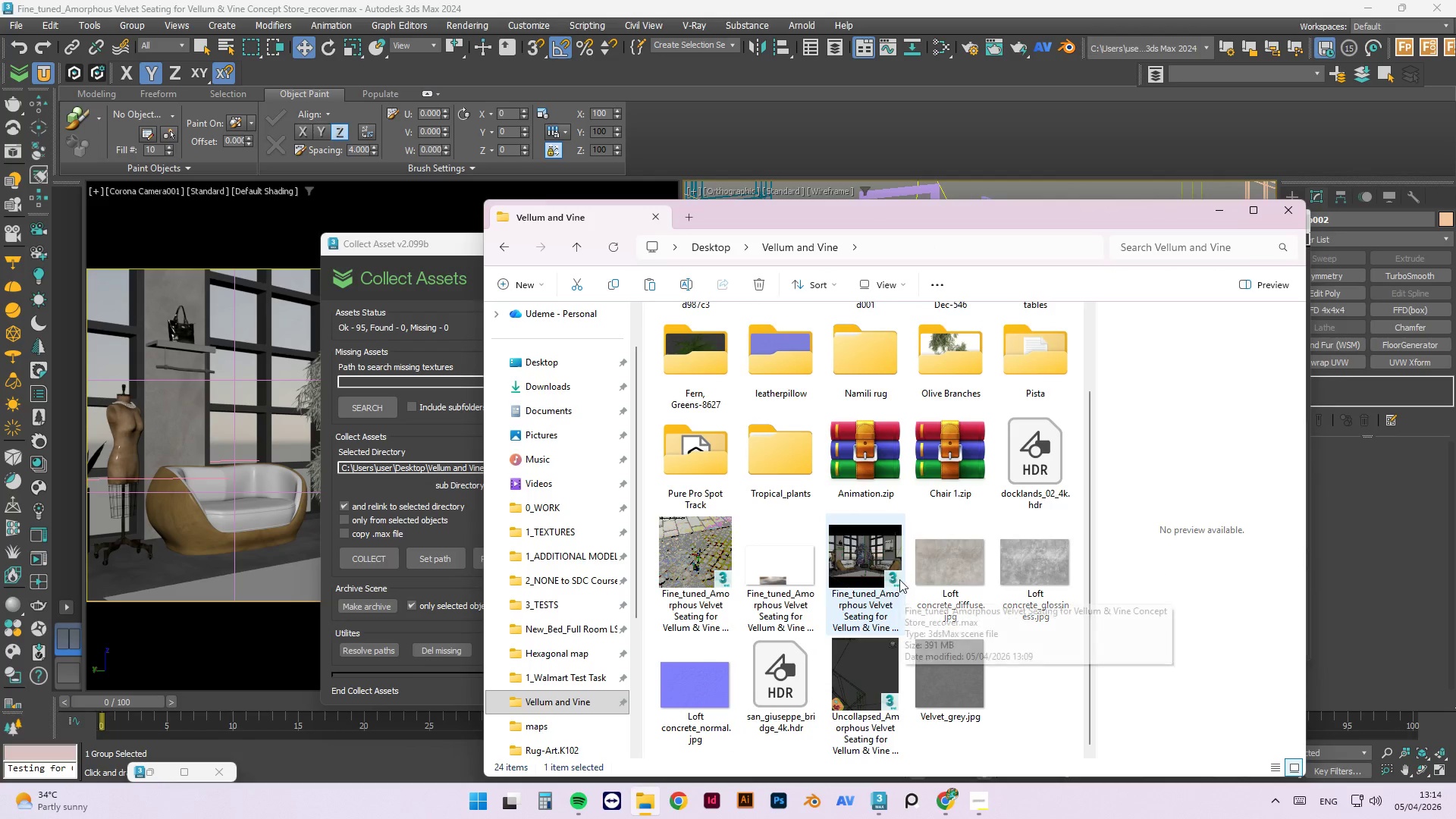 
mouse_move([939, 465])
 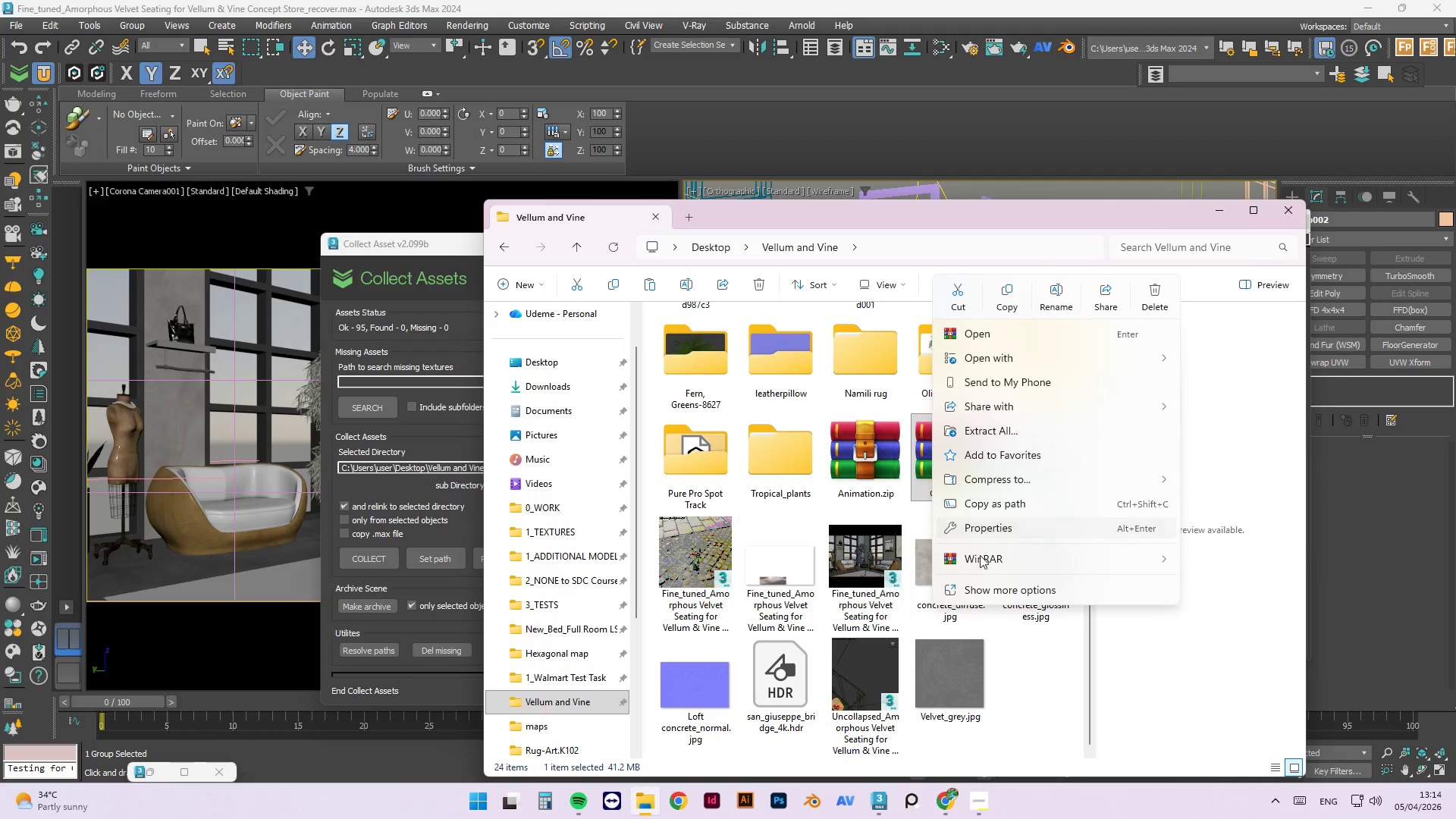 
left_click([981, 559])
 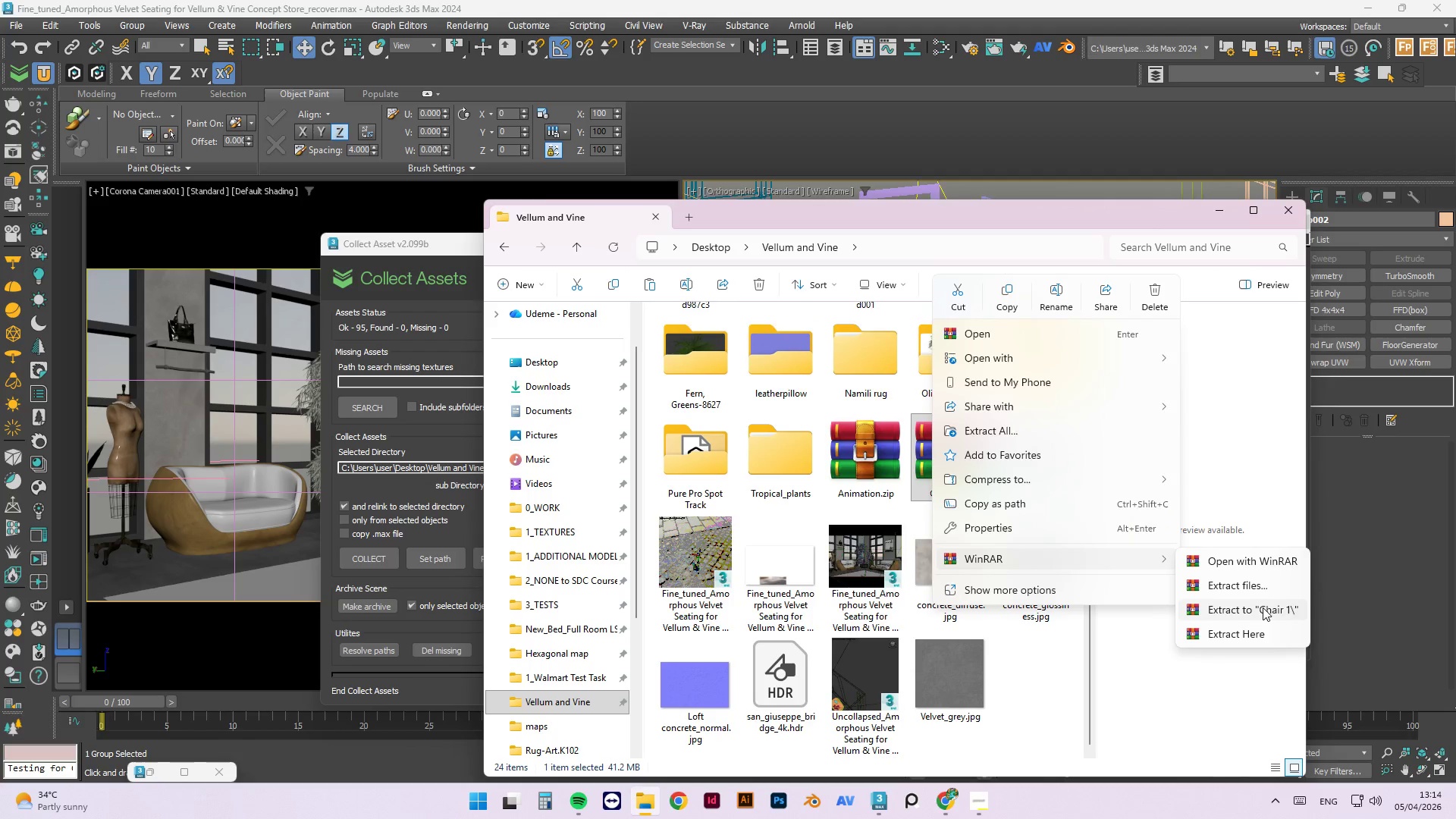 
left_click([1263, 607])
 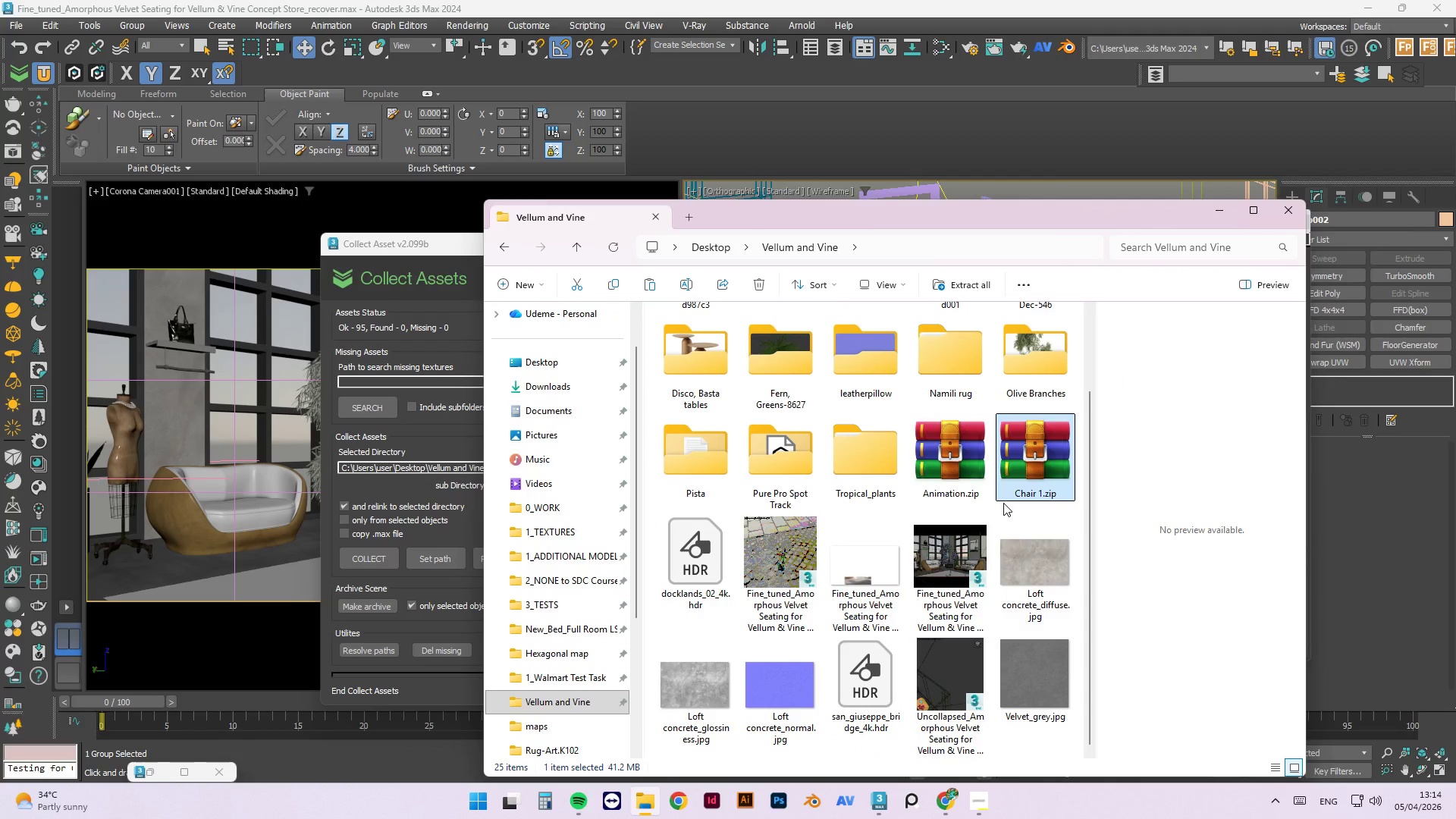 
wait(5.61)
 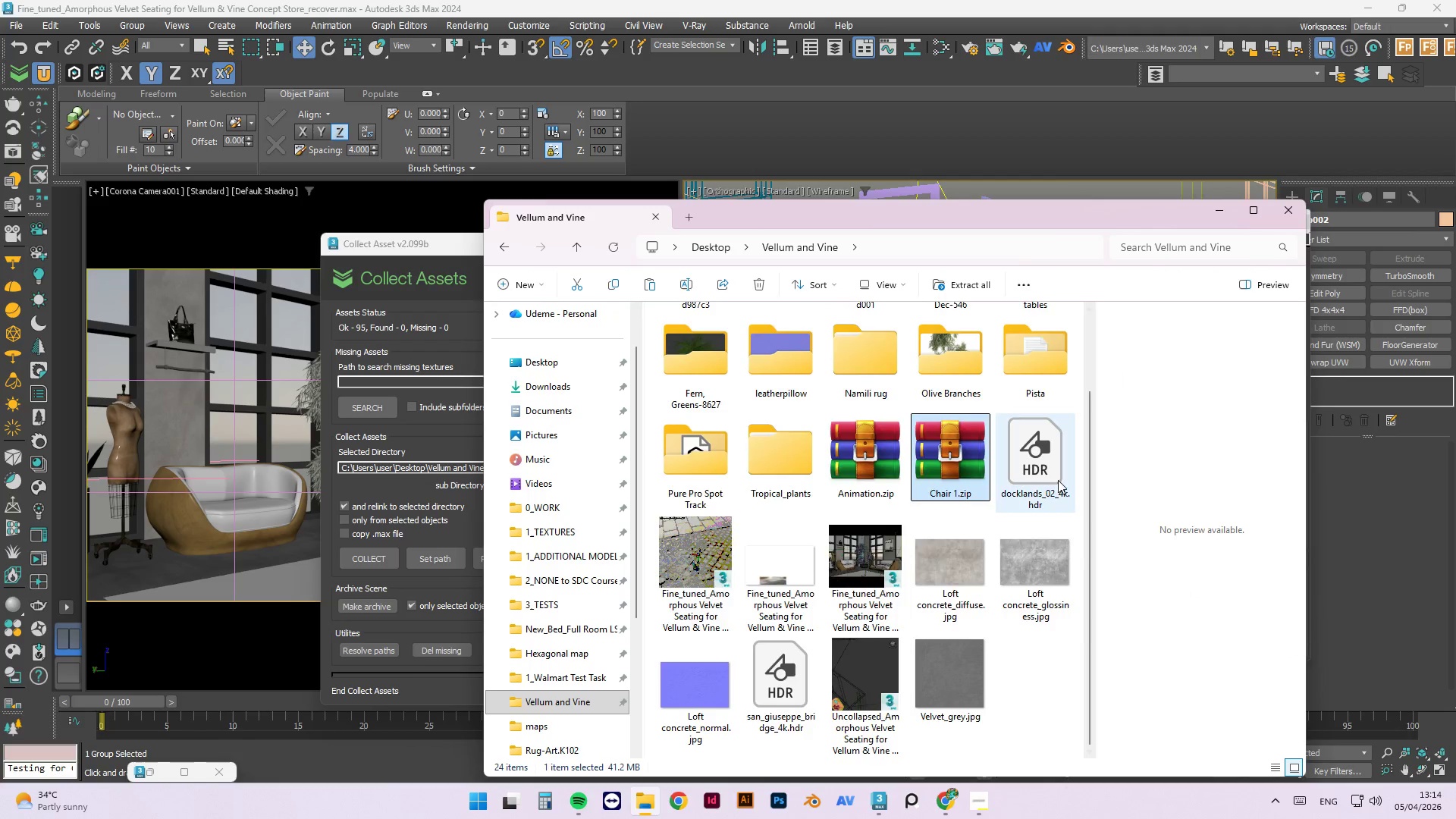 
scroll: coordinate [866, 508], scroll_direction: up, amount: 3.0
 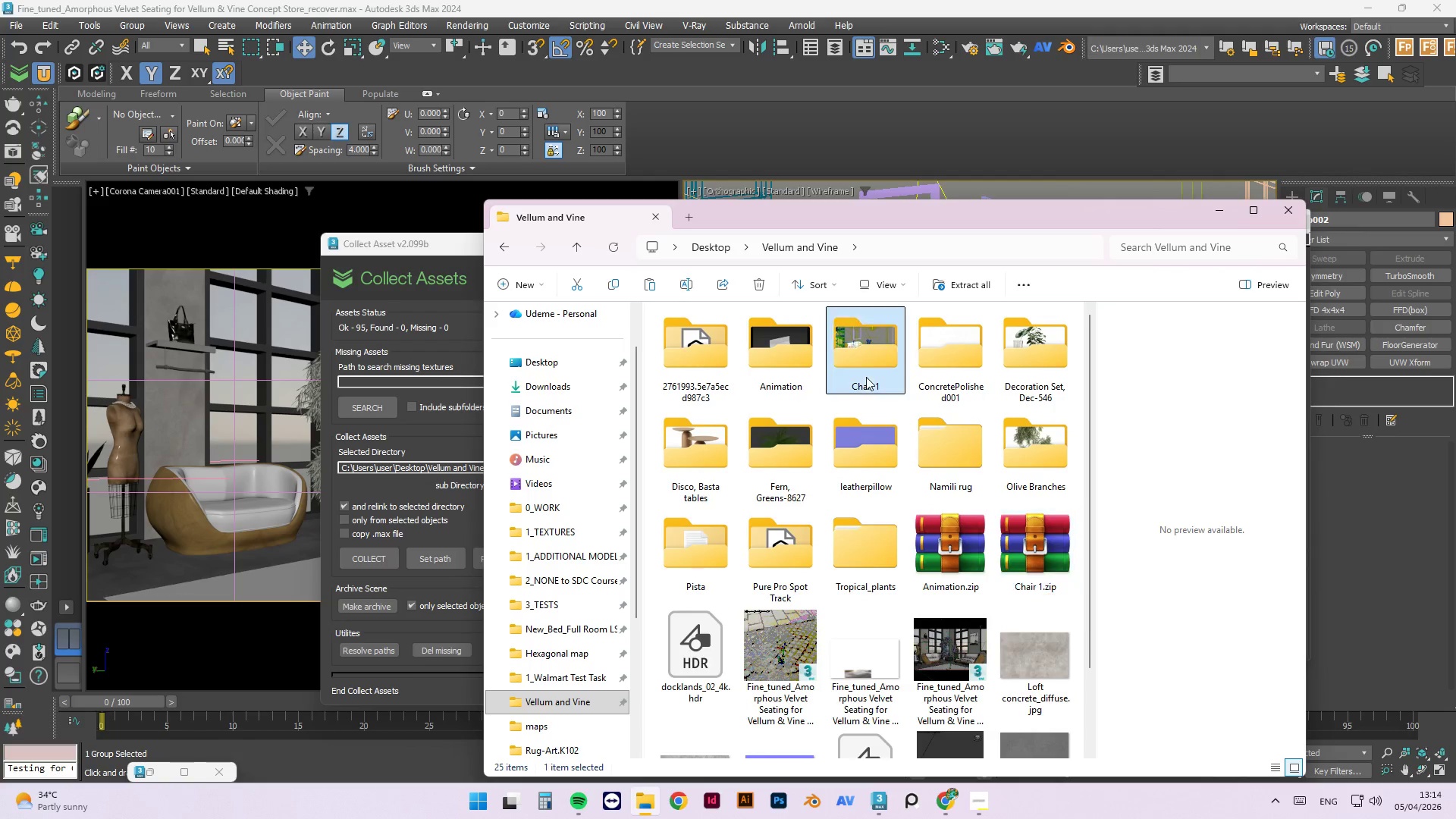 
double_click([866, 377])
 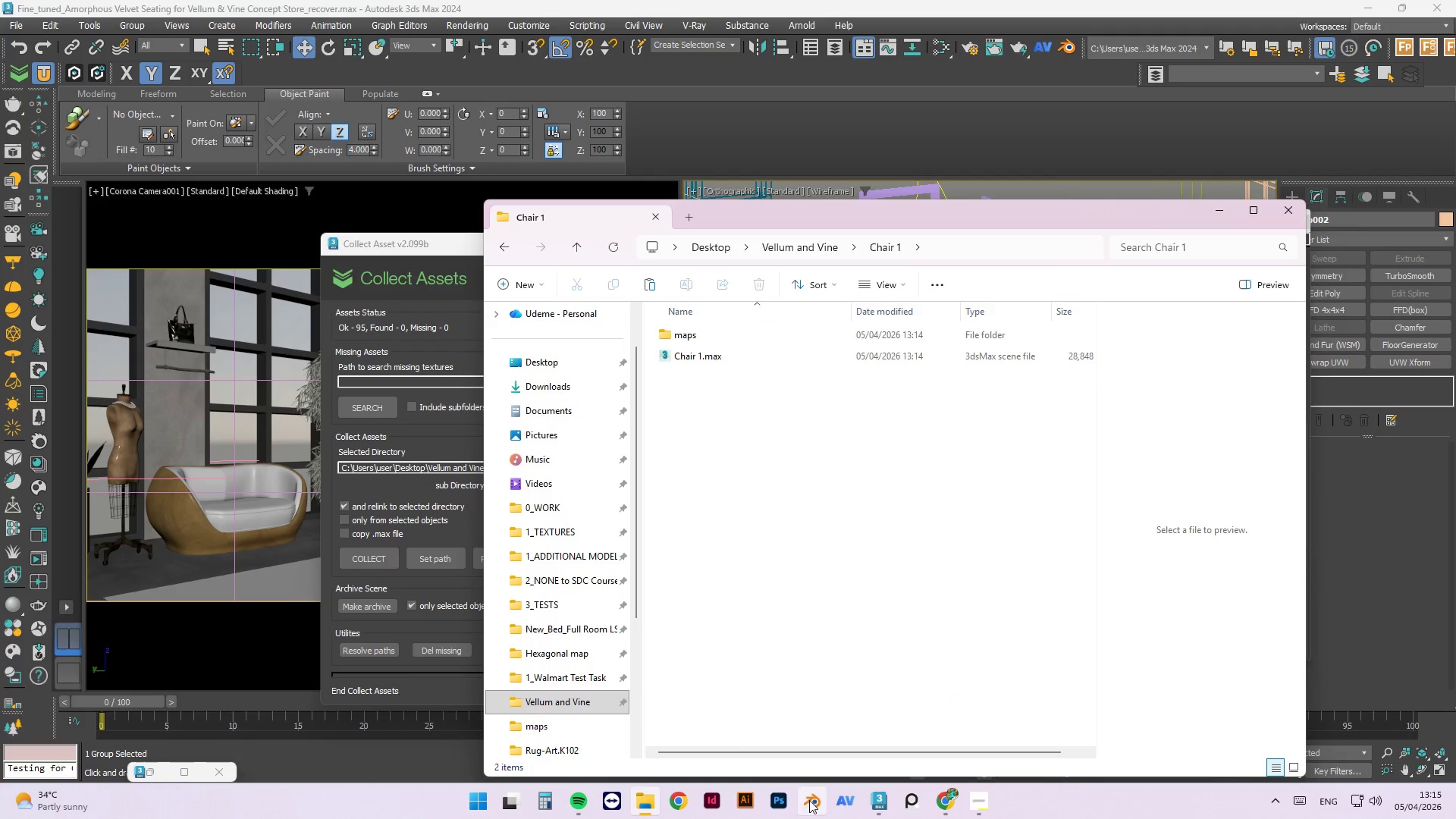 
left_click([883, 799])
 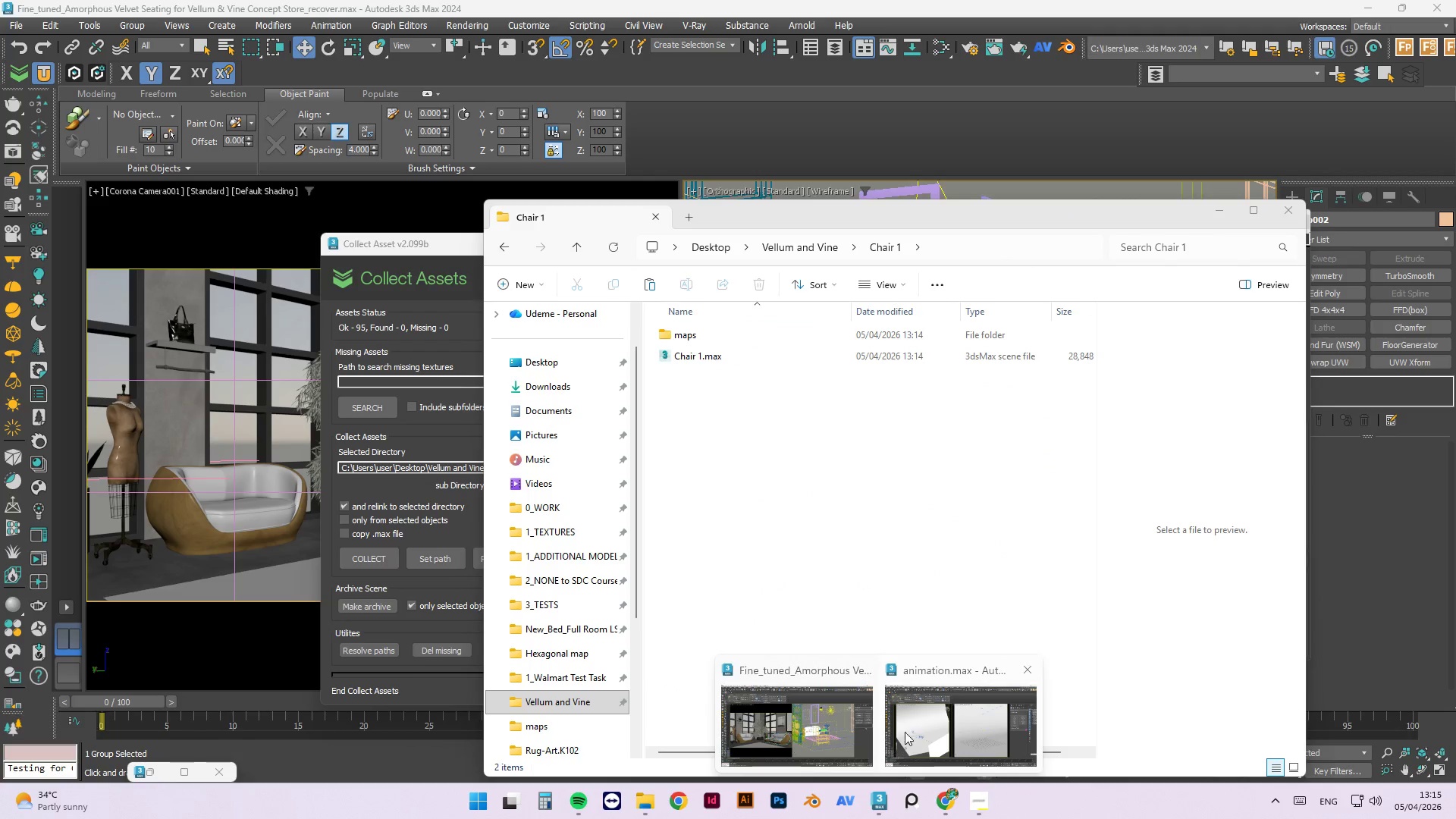 
left_click([912, 721])
 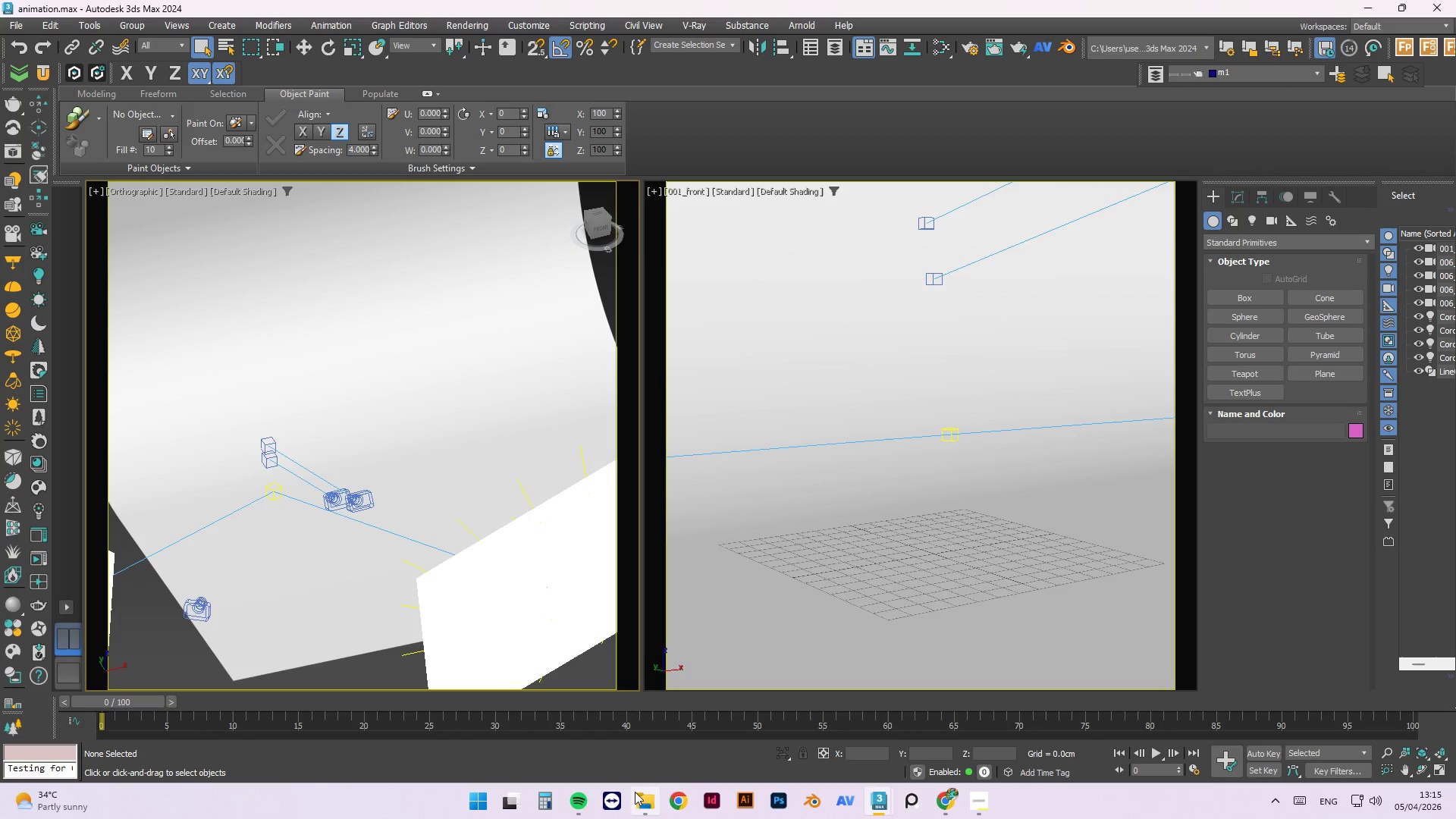 
left_click([634, 799])
 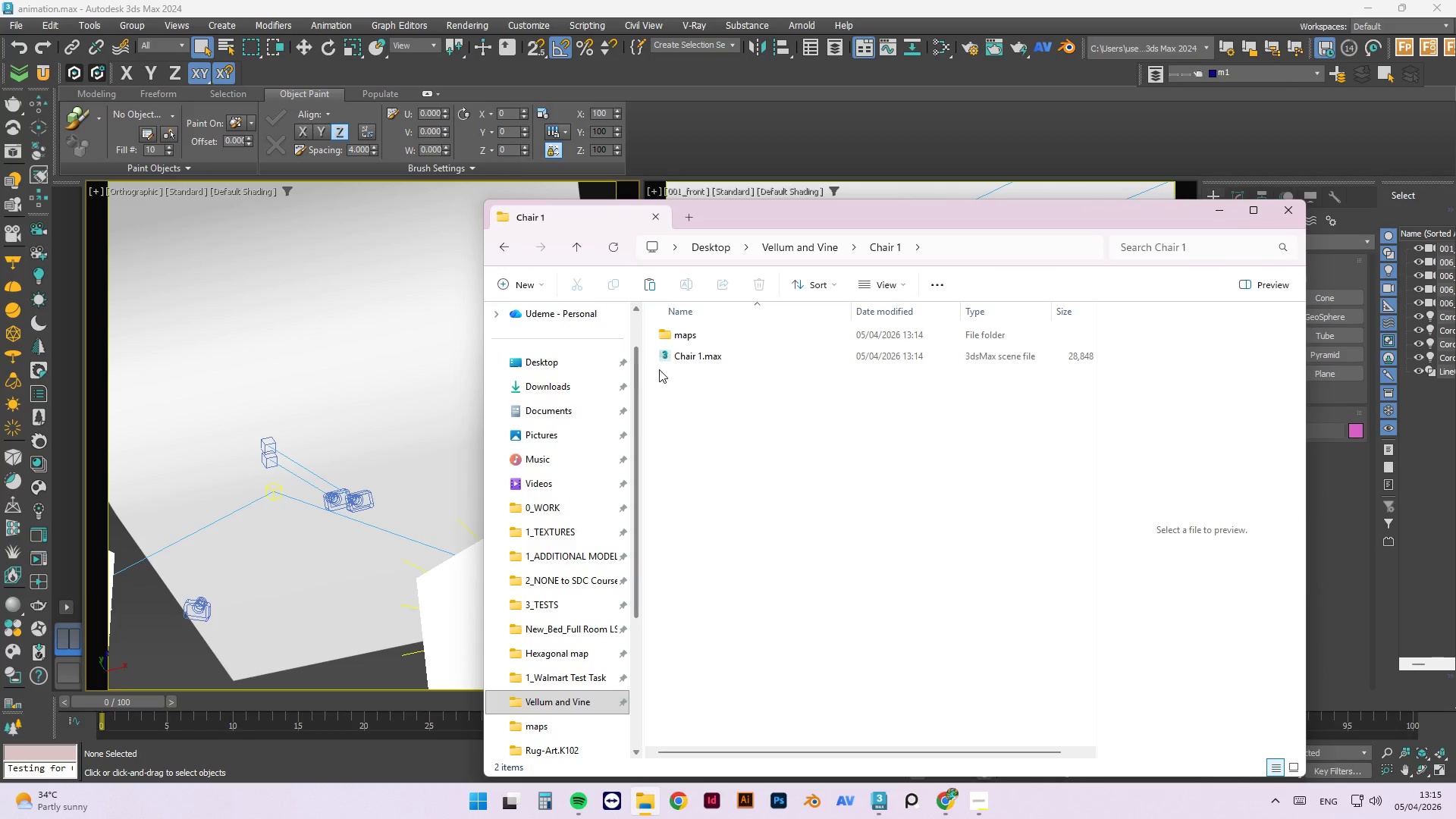 
left_click_drag(start_coordinate=[683, 359], to_coordinate=[272, 477])
 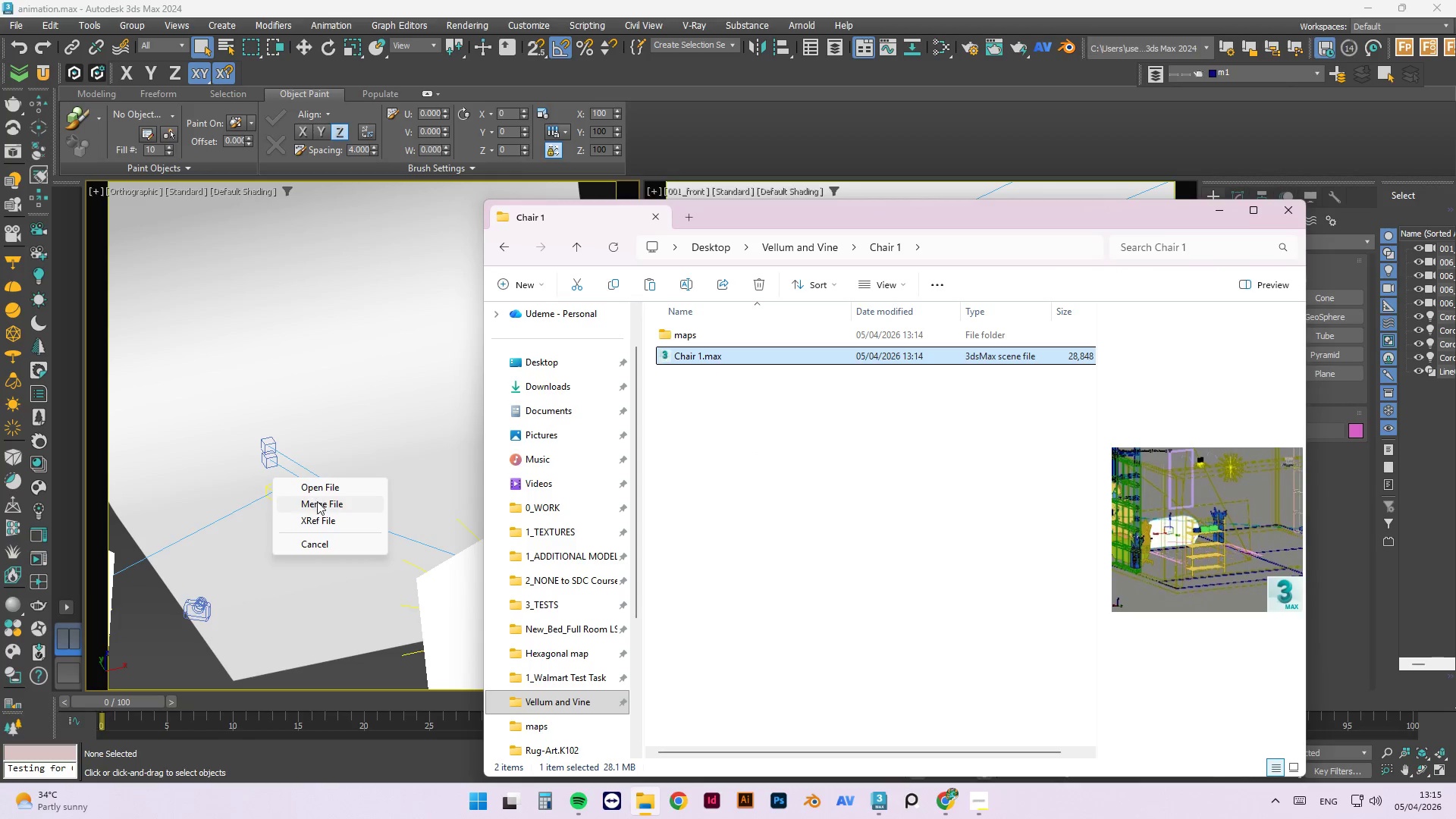 
left_click([318, 503])
 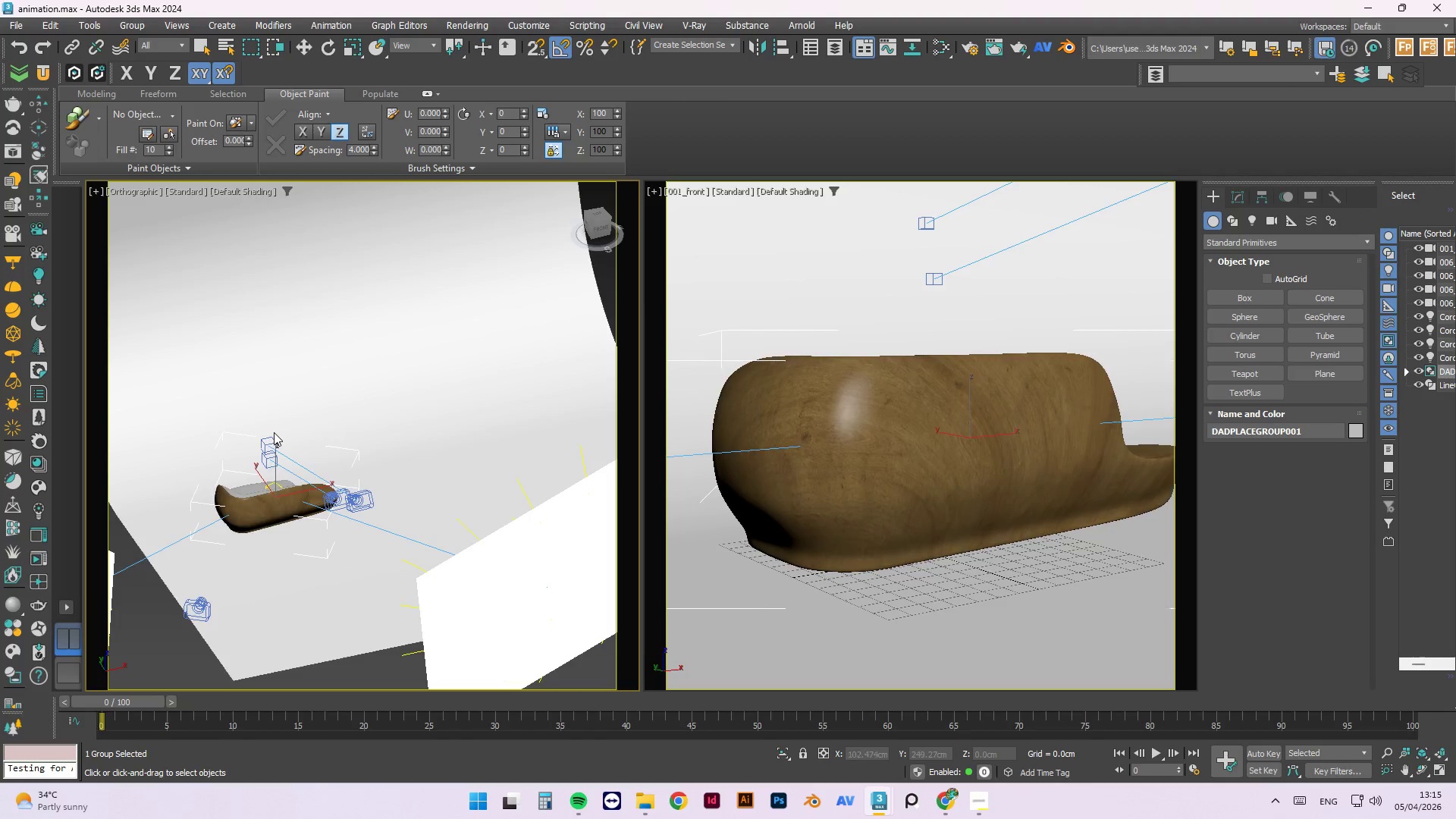 
left_click([265, 435])
 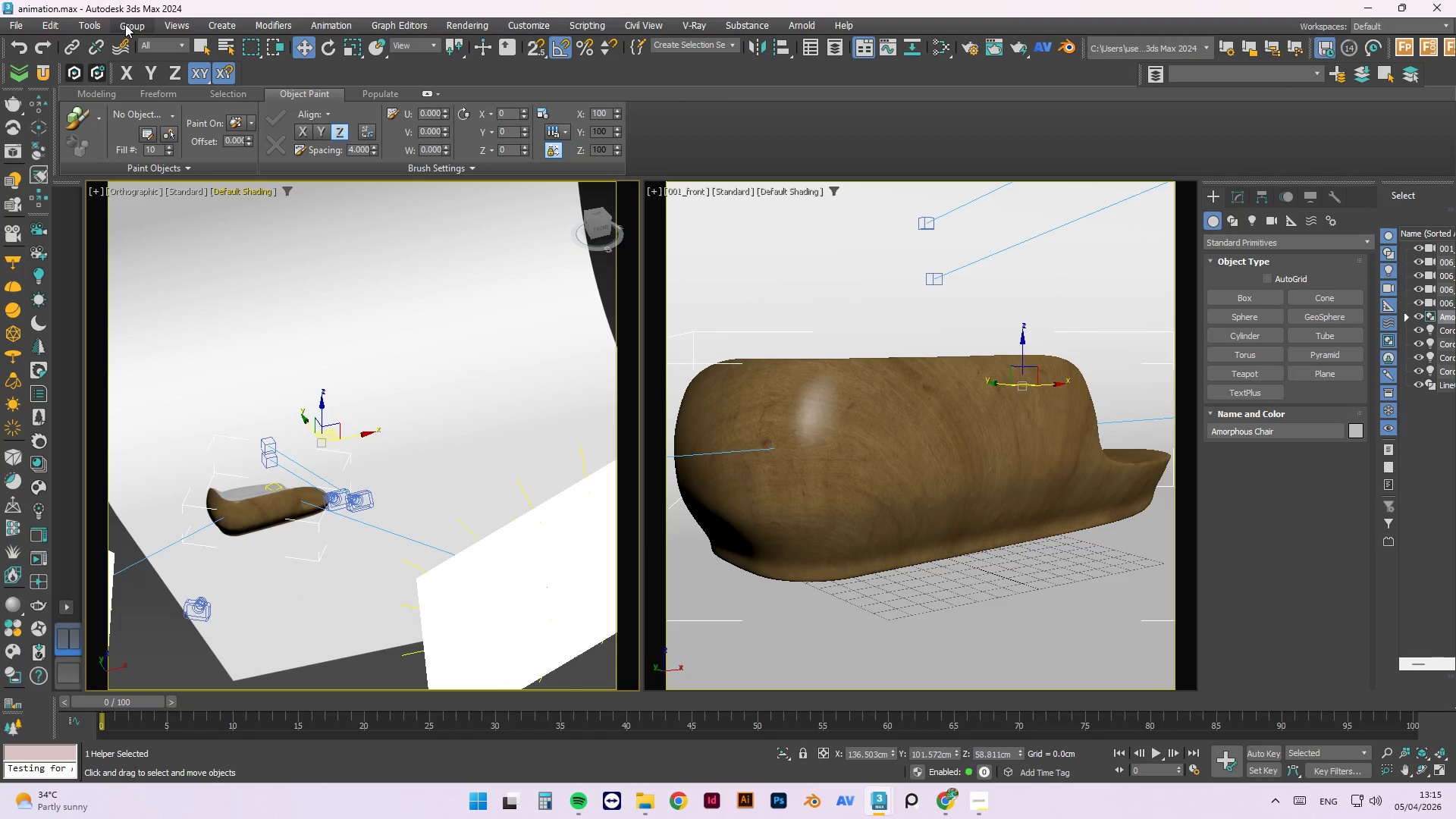 
left_click([125, 24])
 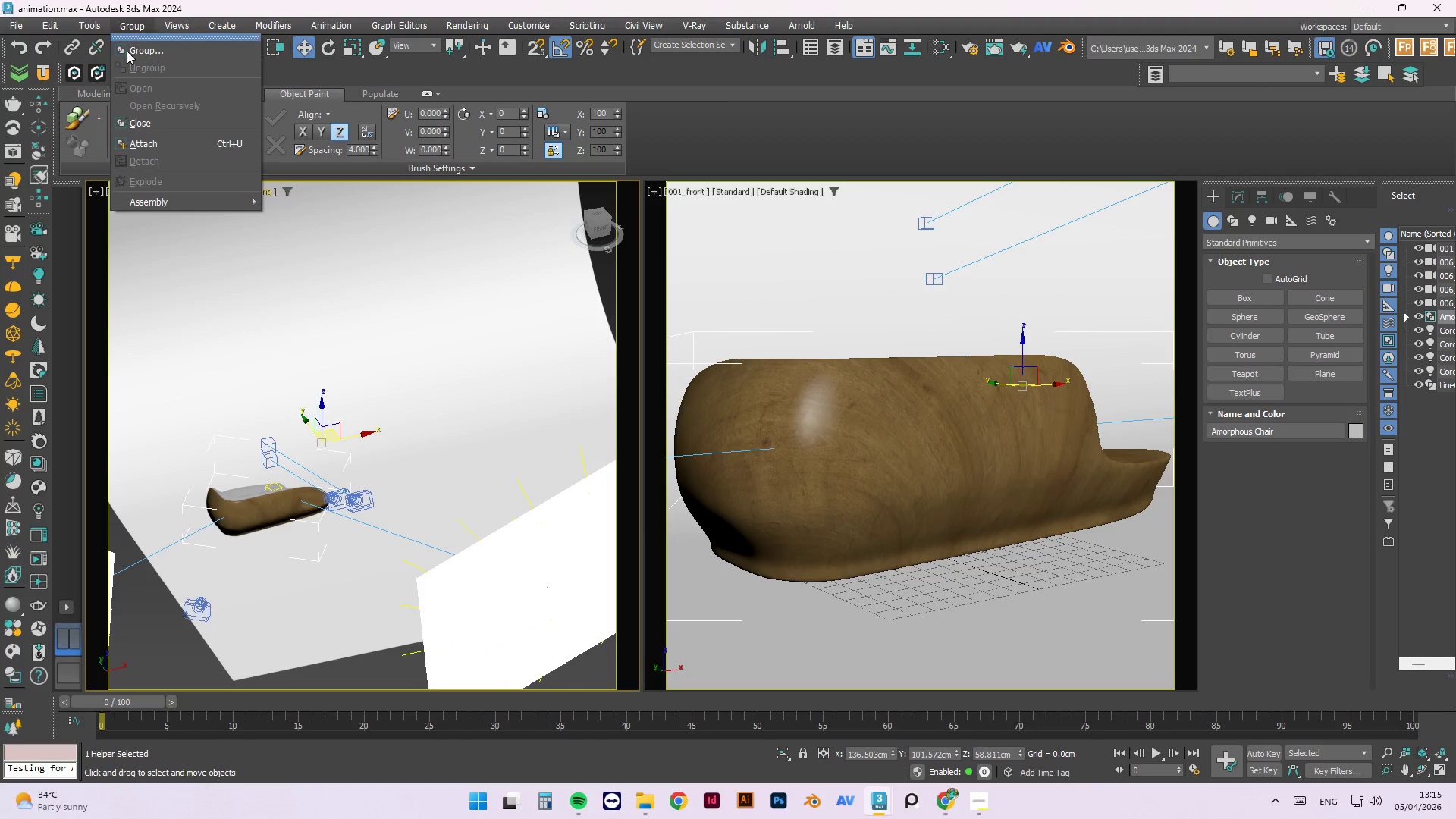 
left_click([134, 121])
 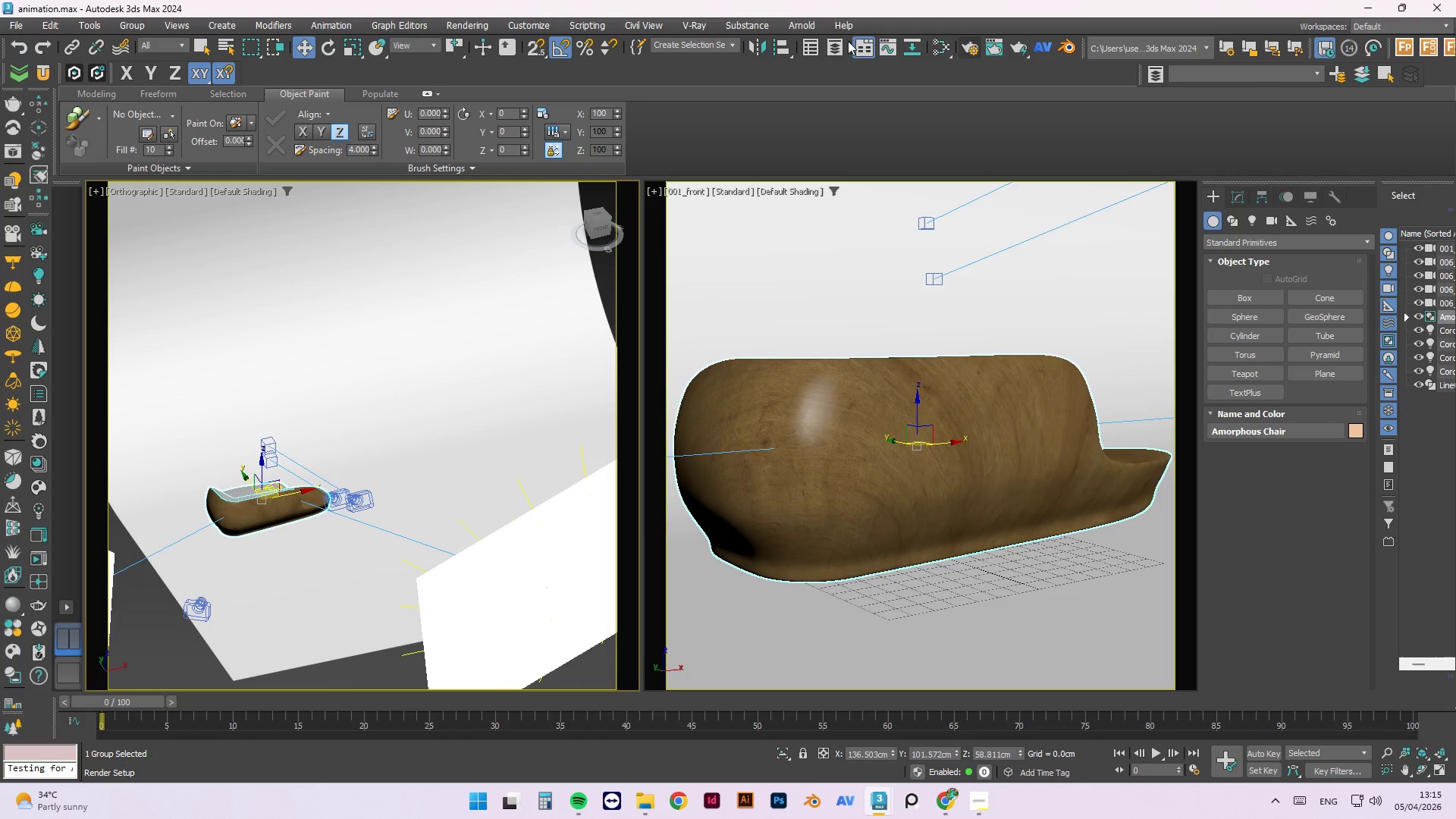 
left_click([761, 49])
 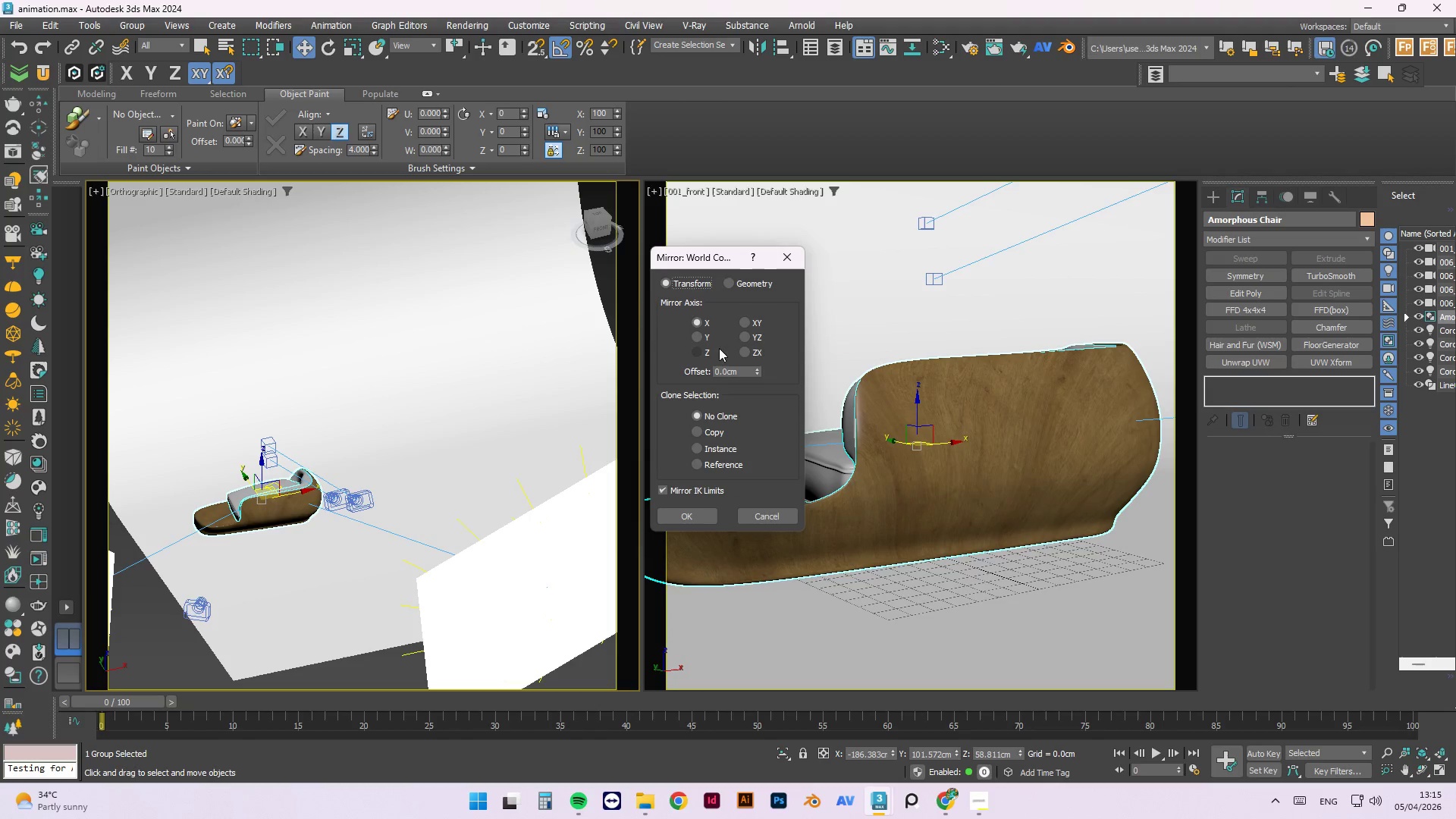 
left_click([697, 336])
 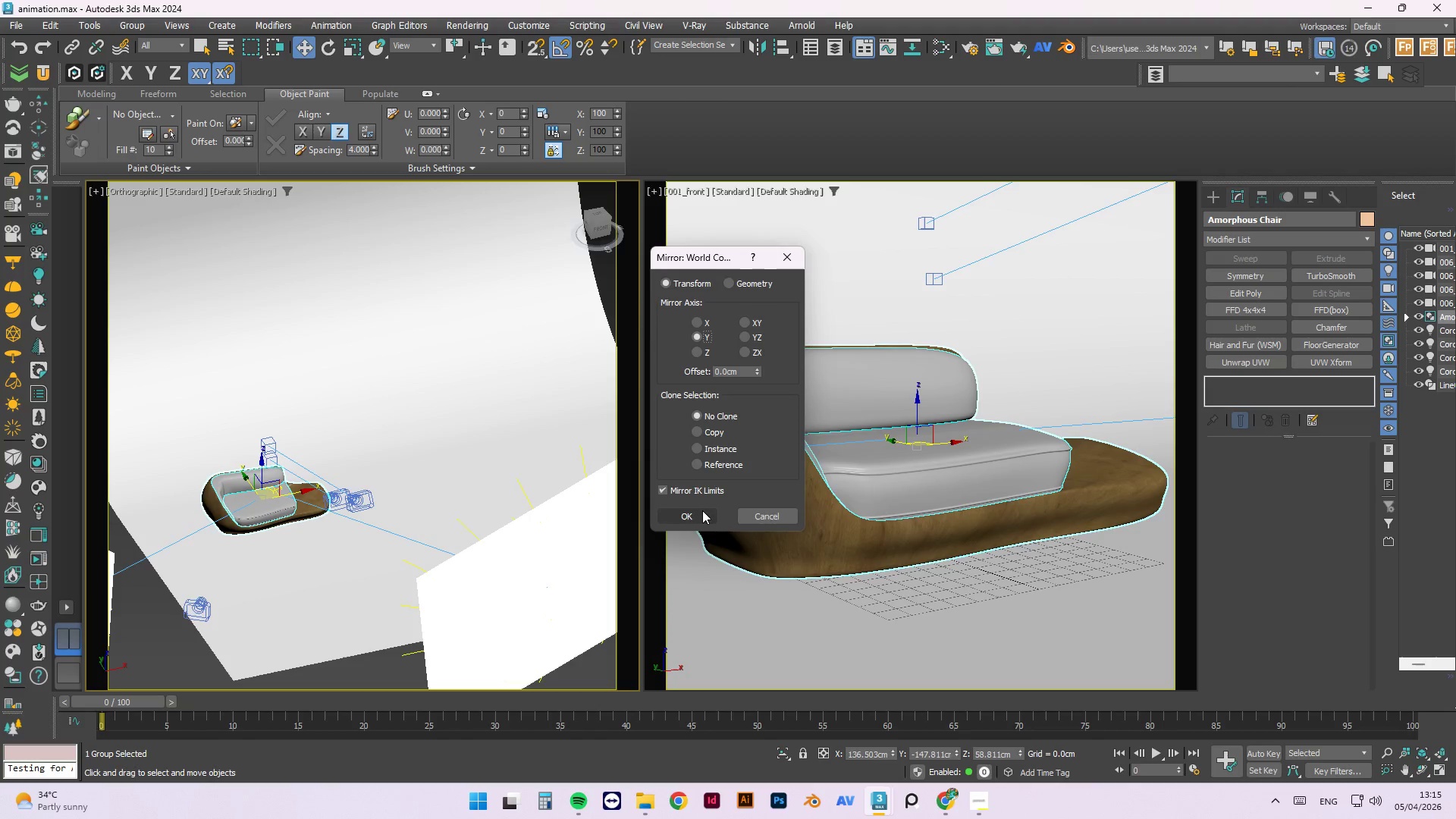 
left_click([702, 515])
 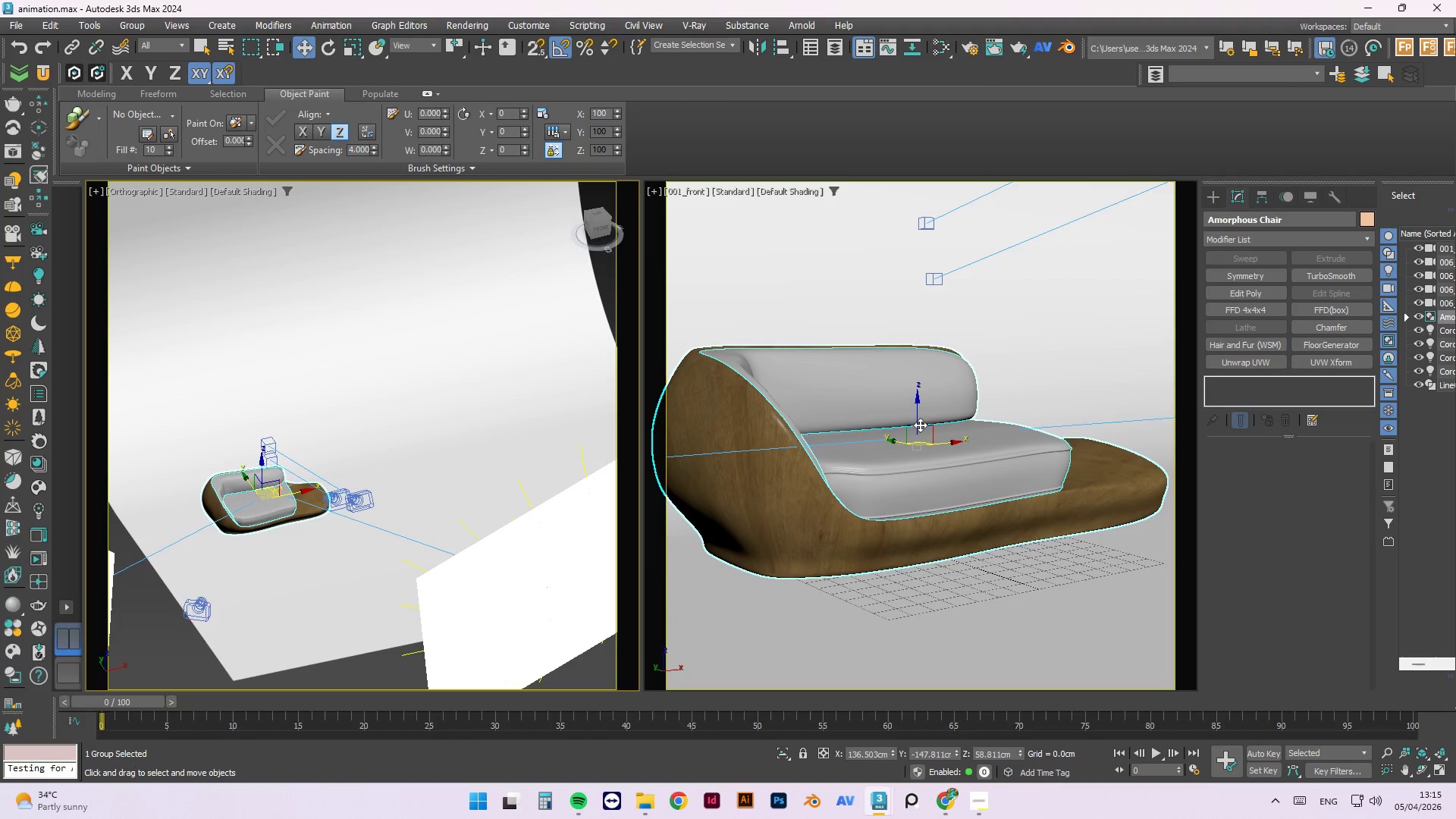 
left_click_drag(start_coordinate=[950, 442], to_coordinate=[961, 441])
 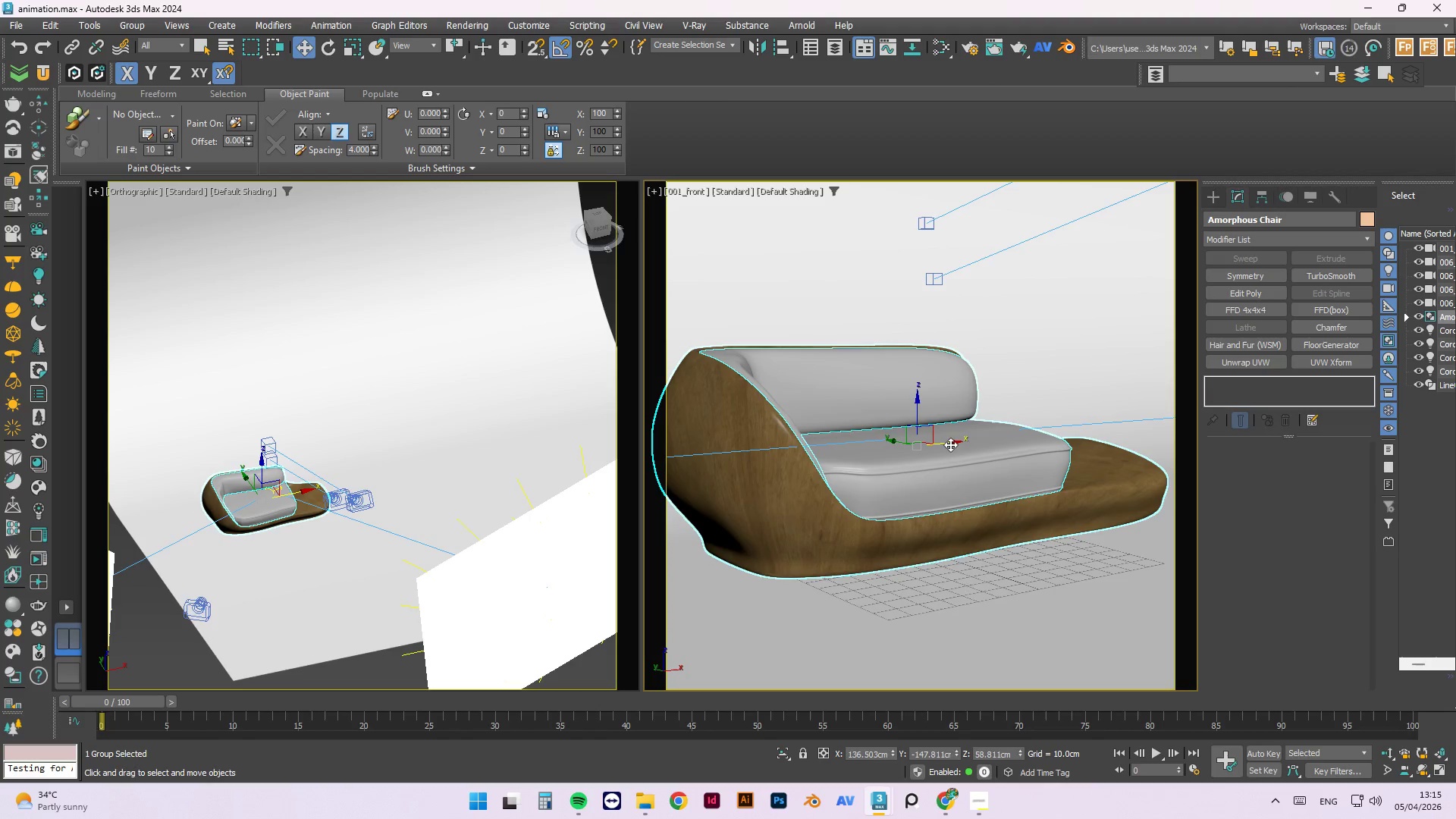 
left_click_drag(start_coordinate=[952, 444], to_coordinate=[960, 444])
 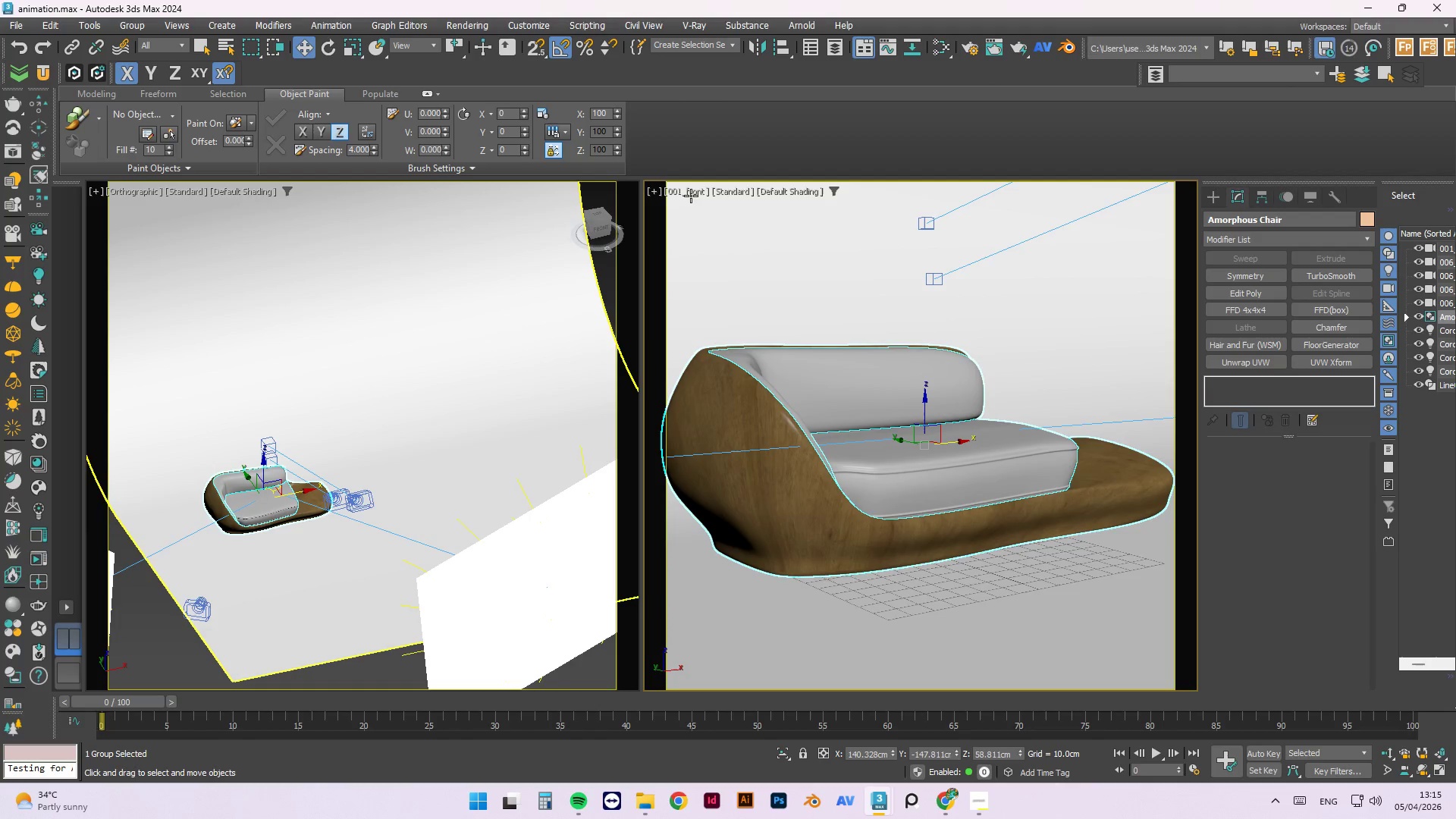 
left_click([690, 194])
 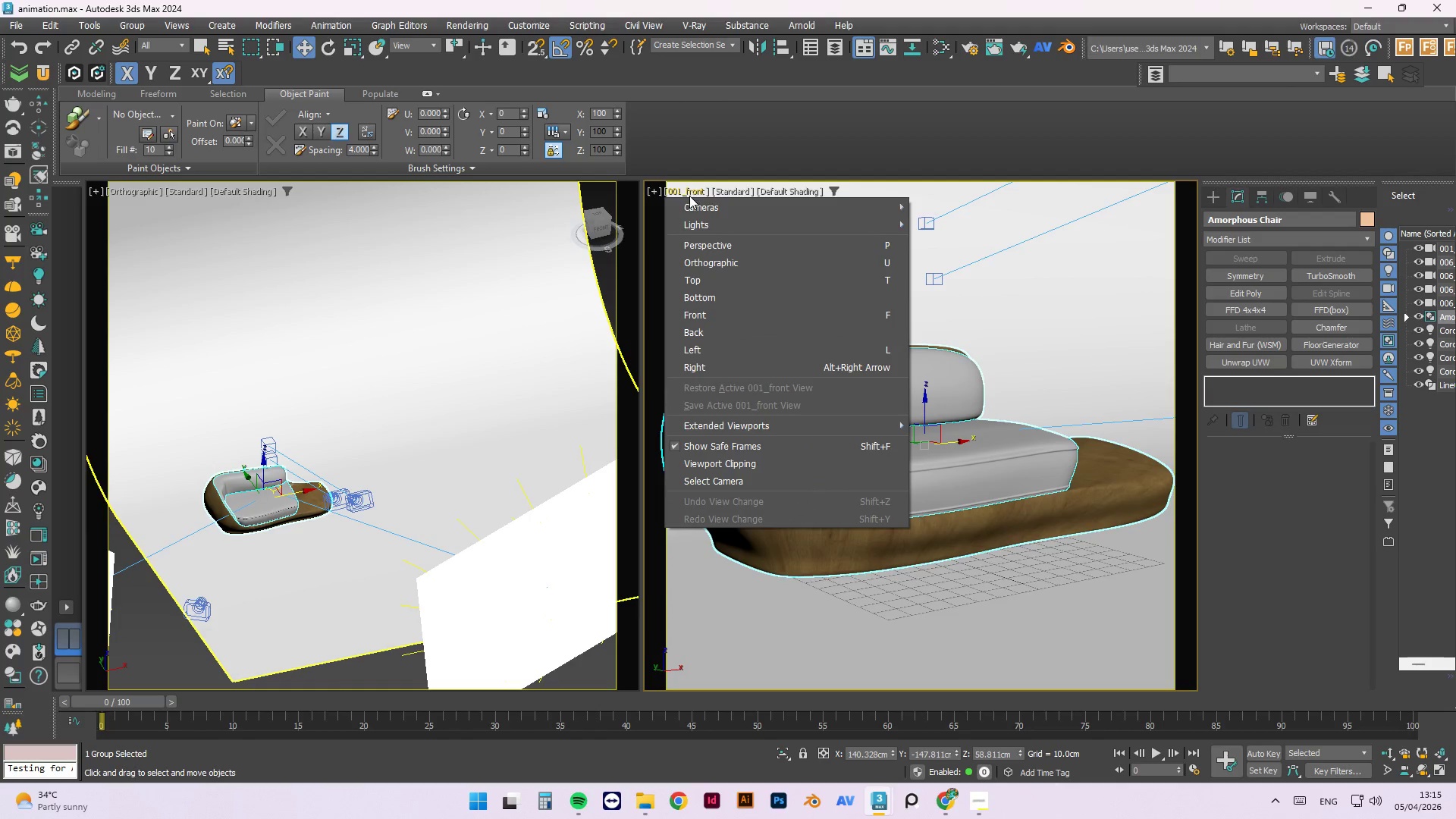 
left_click([690, 206])
 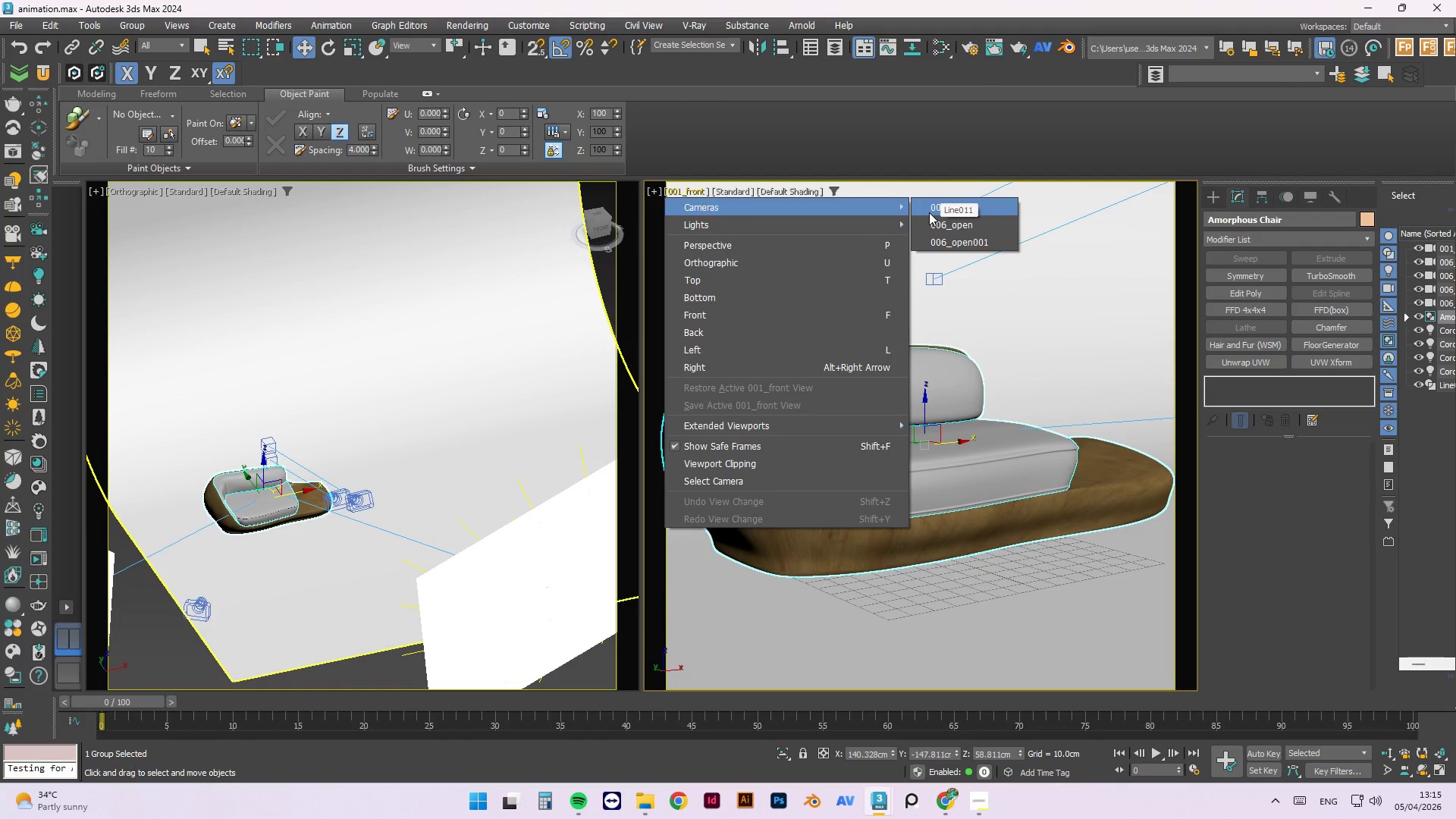 
left_click([930, 212])
 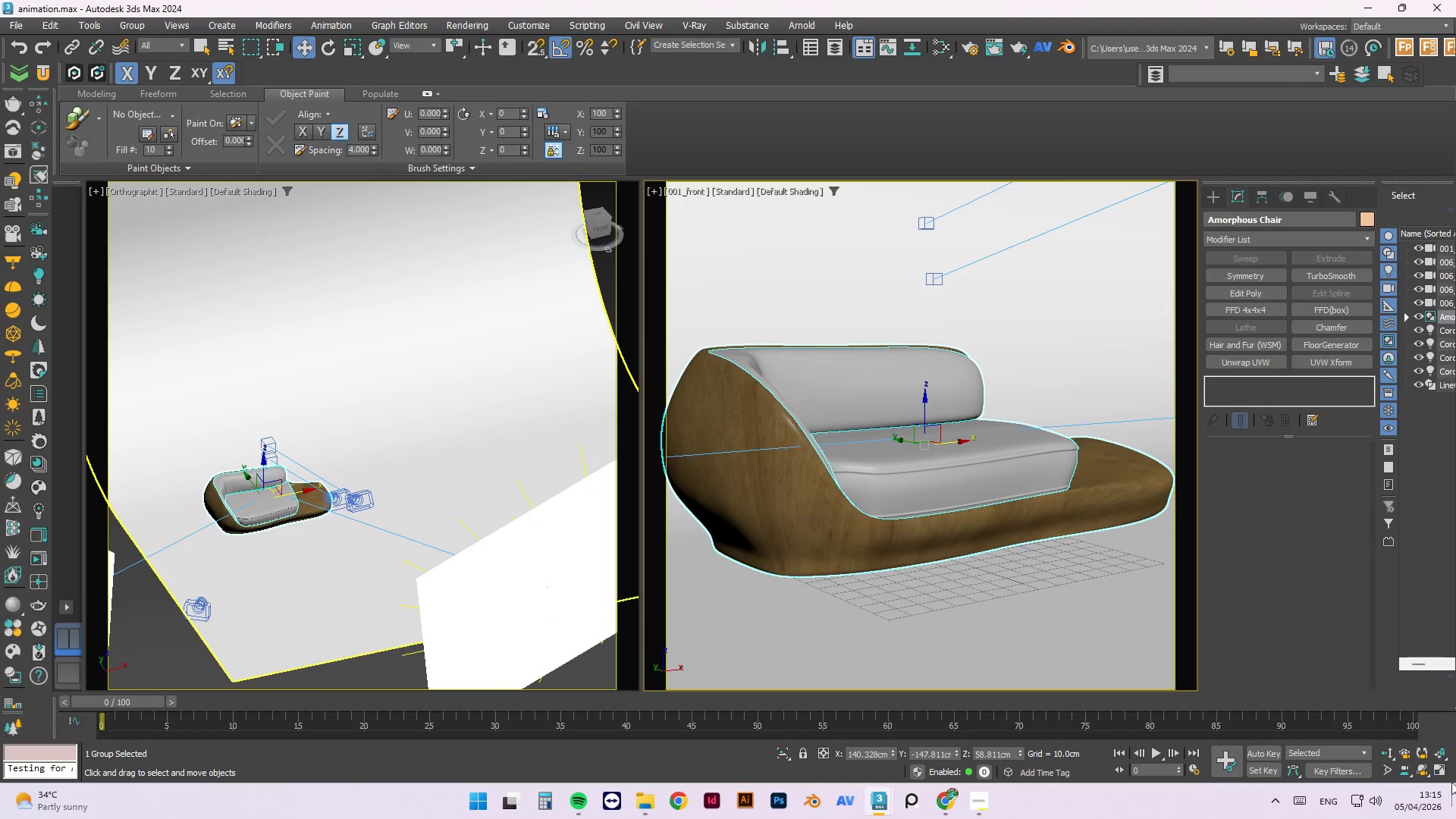 
left_click([1389, 753])
 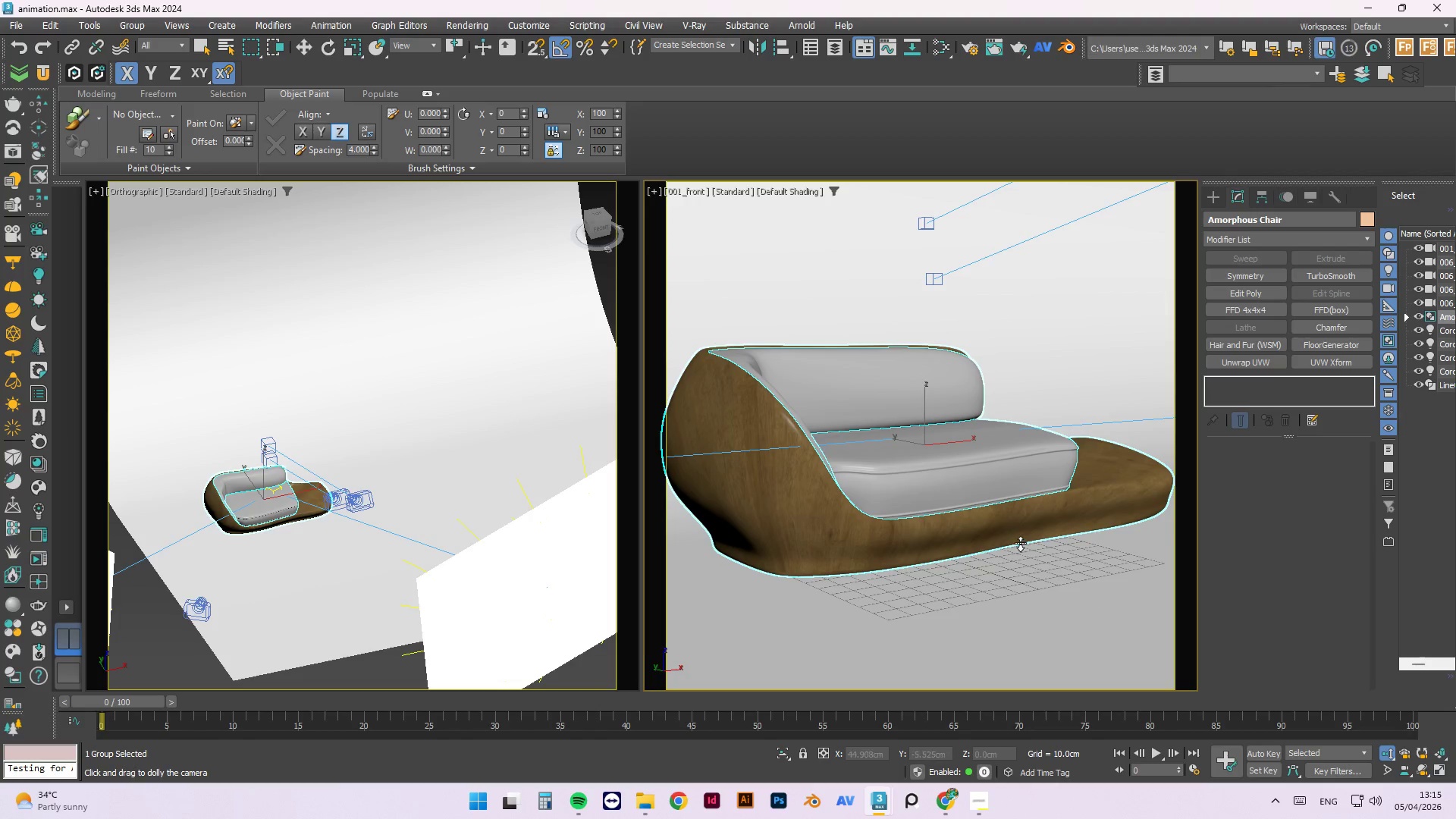 
left_click_drag(start_coordinate=[1021, 543], to_coordinate=[1025, 554])
 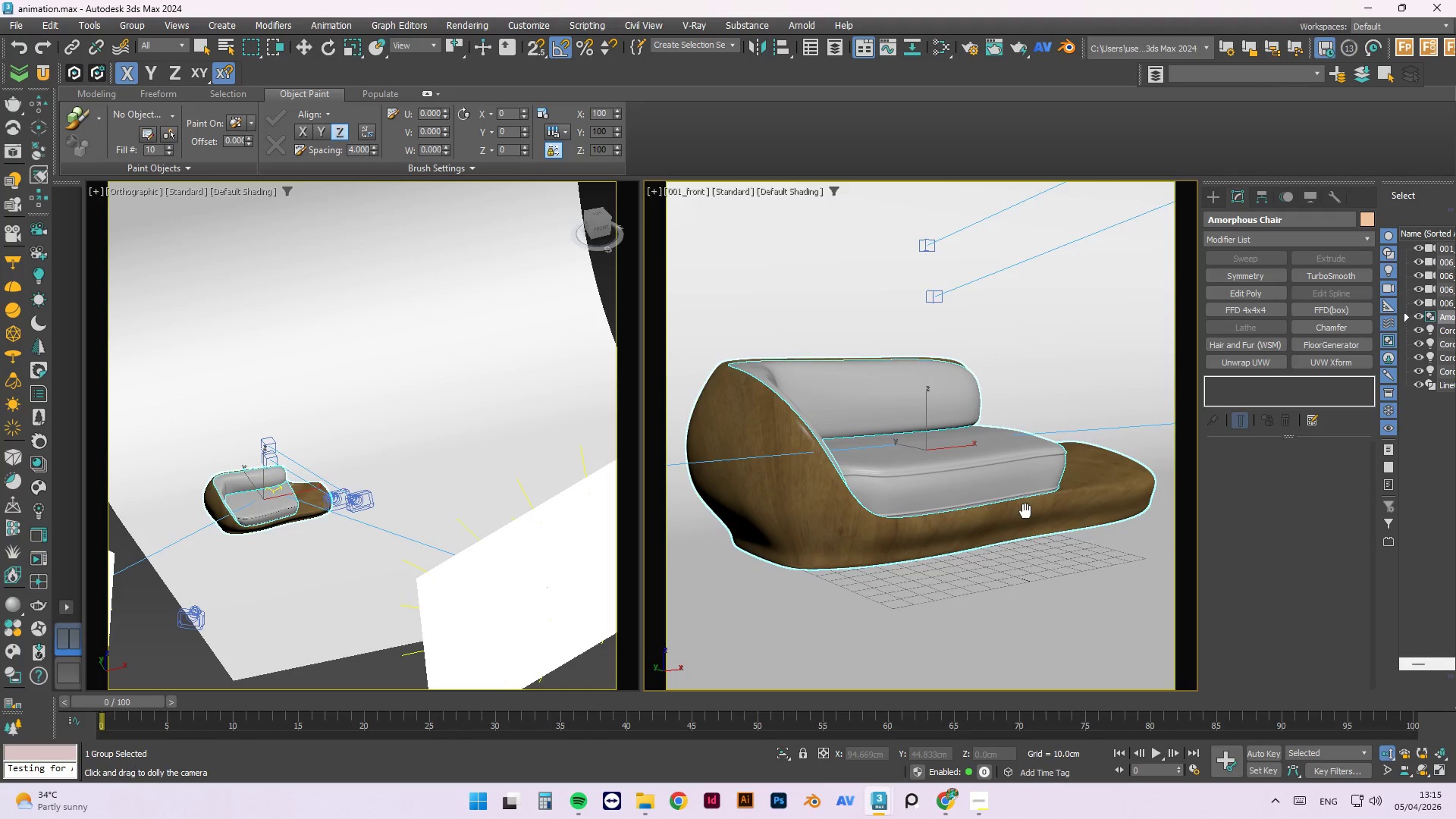 
left_click_drag(start_coordinate=[1025, 516], to_coordinate=[1027, 528])
 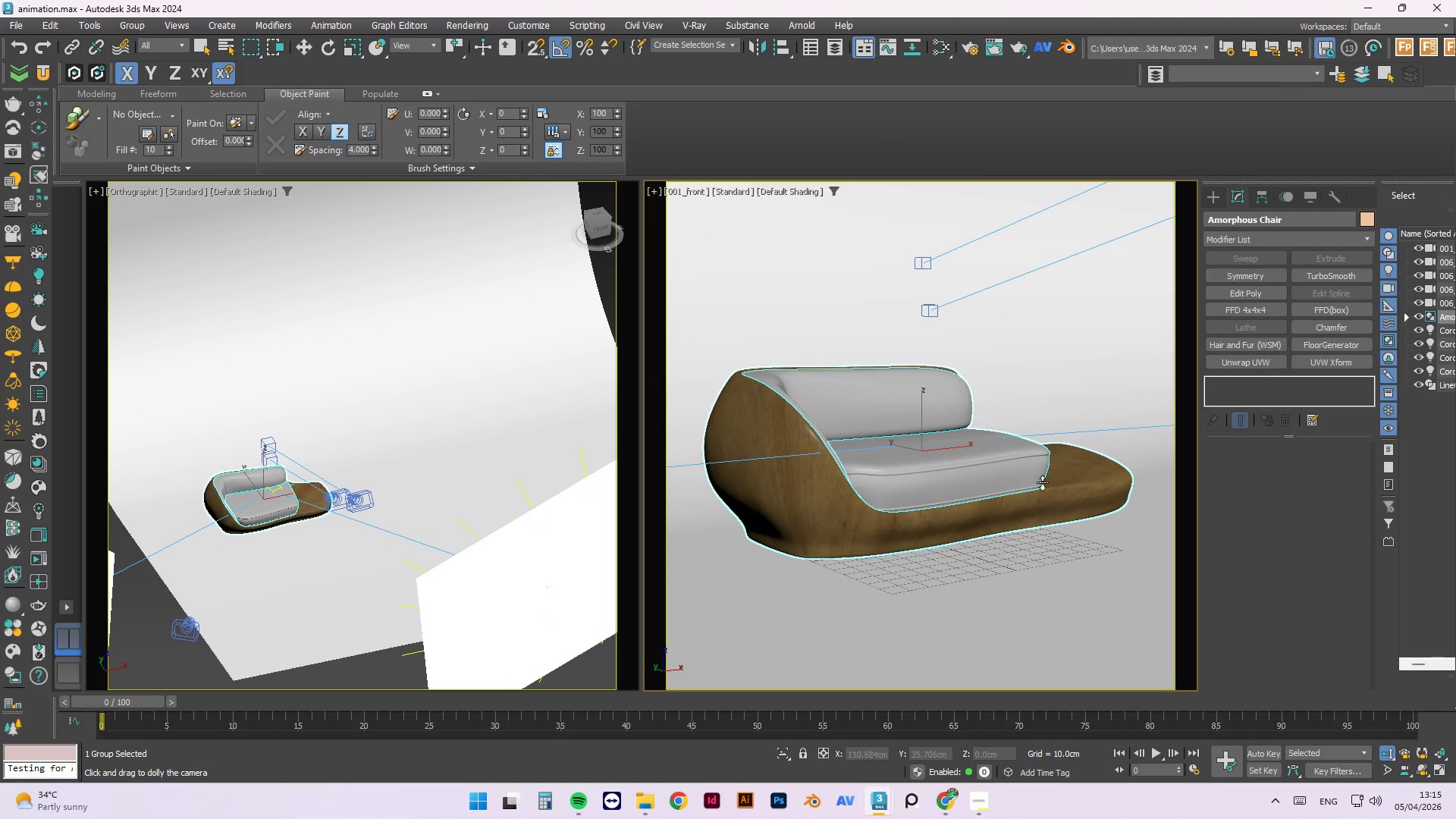 
left_click([956, 143])
 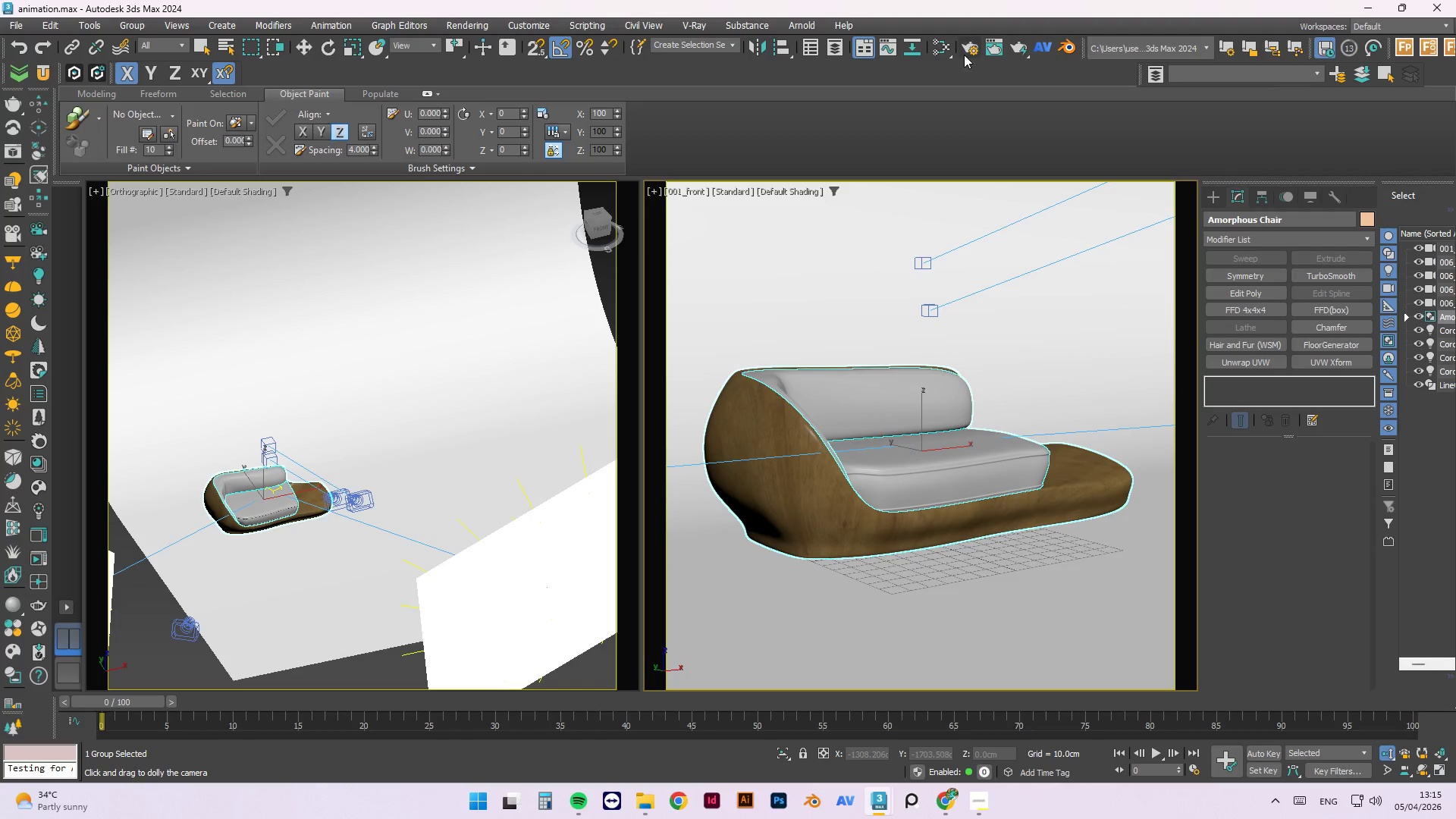 
left_click([964, 49])
 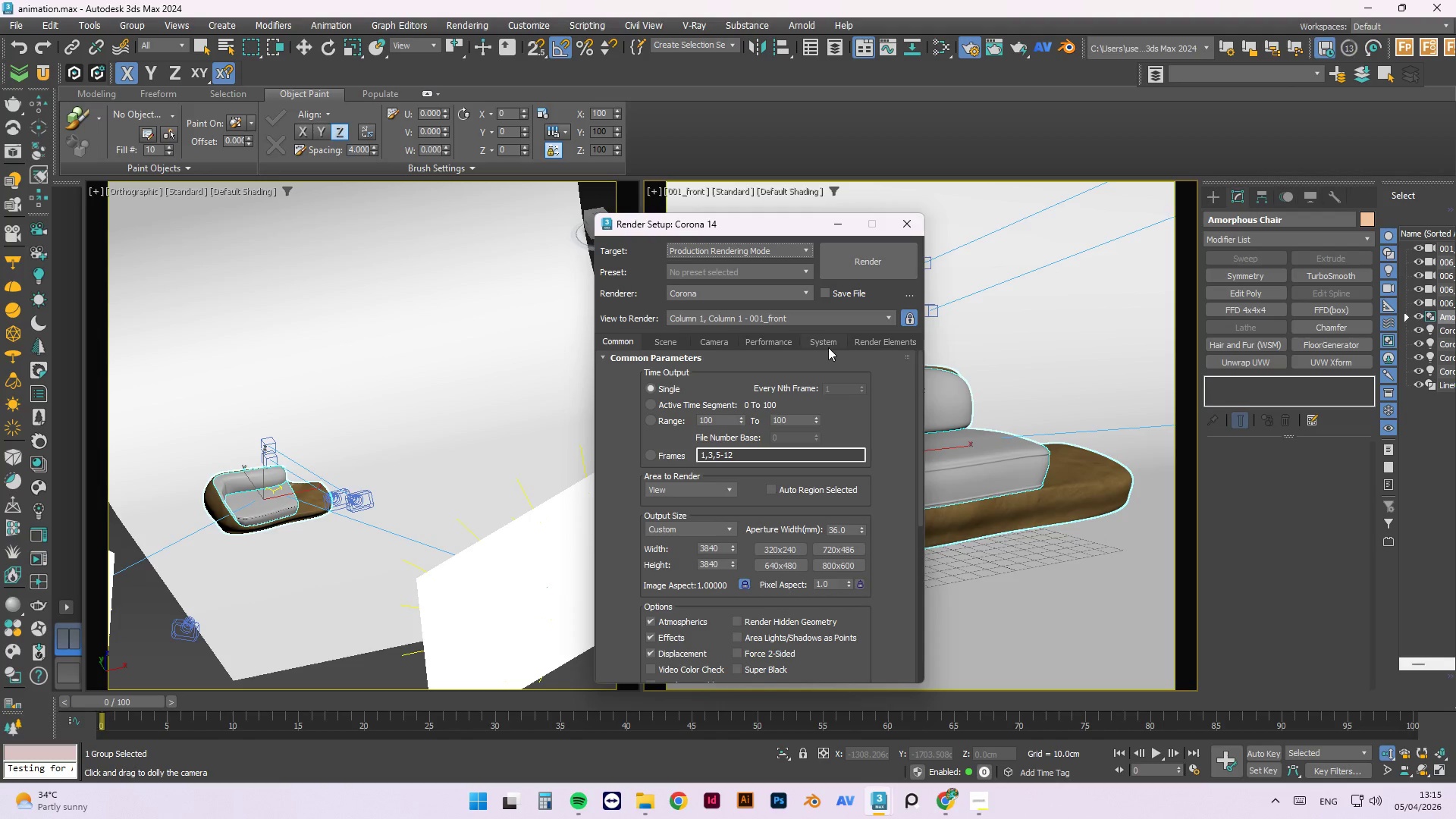 
left_click([673, 340])
 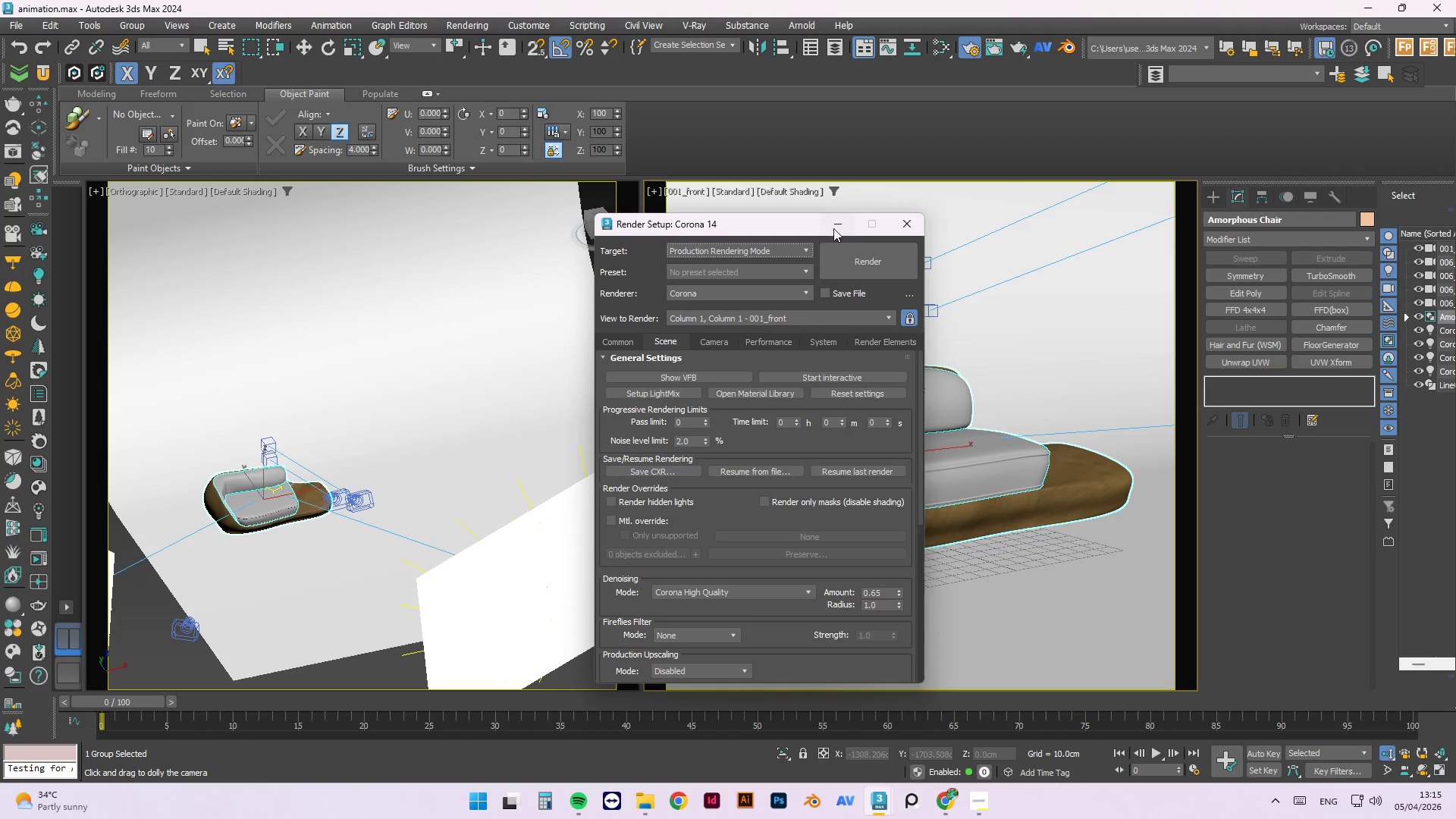 
left_click([907, 220])
 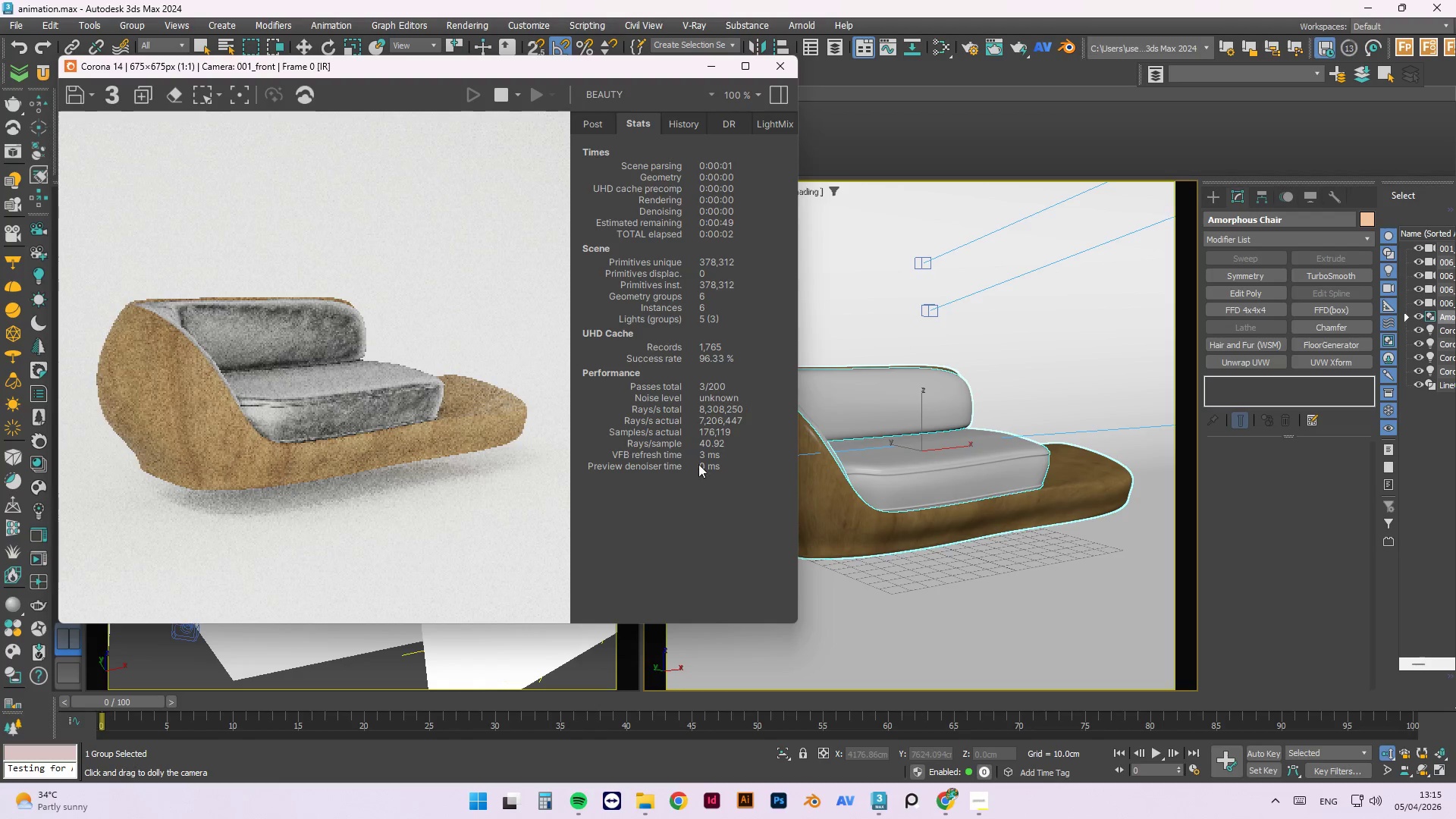 
wait(6.38)
 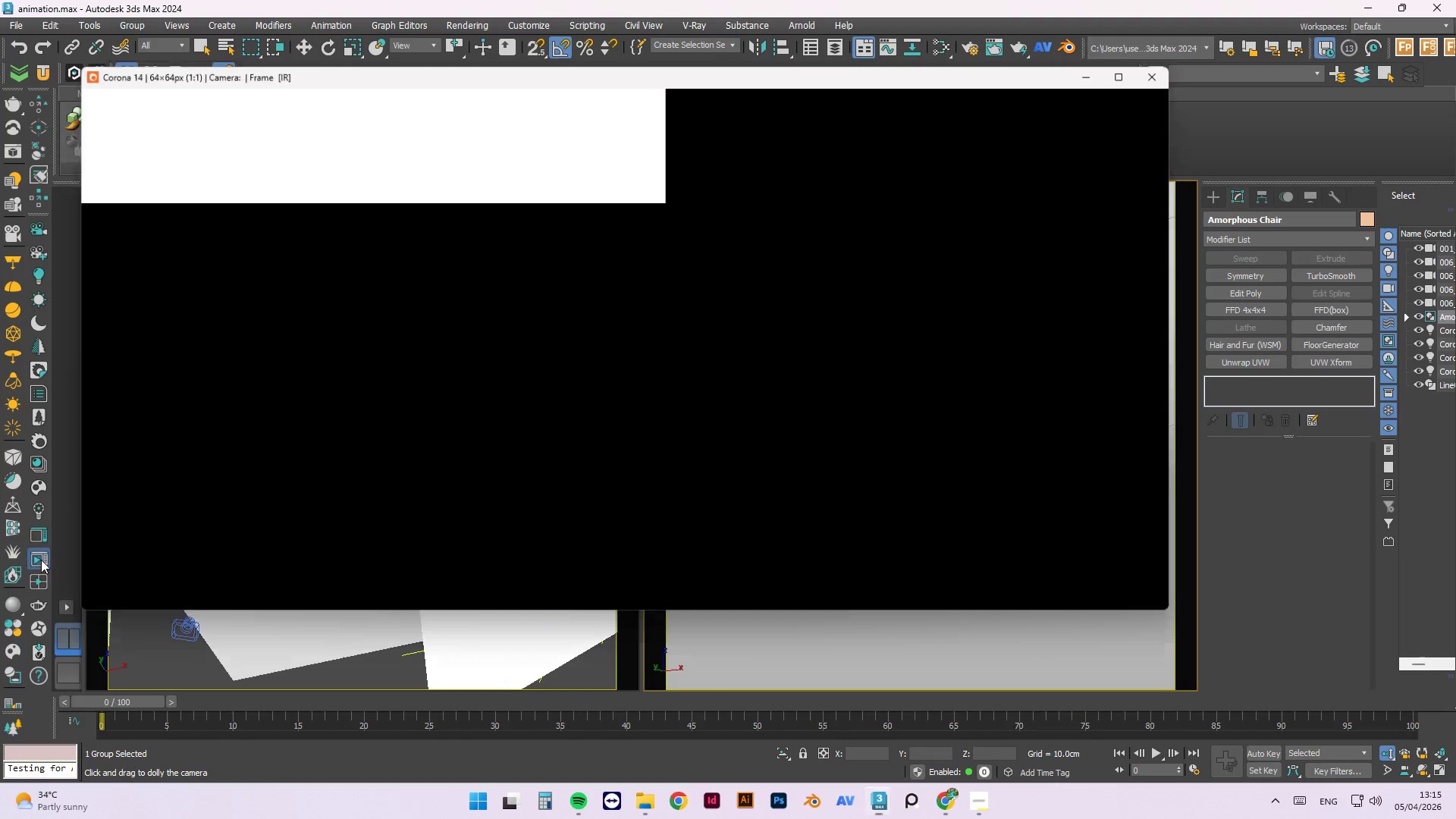 
scroll: coordinate [290, 365], scroll_direction: up, amount: 2.0
 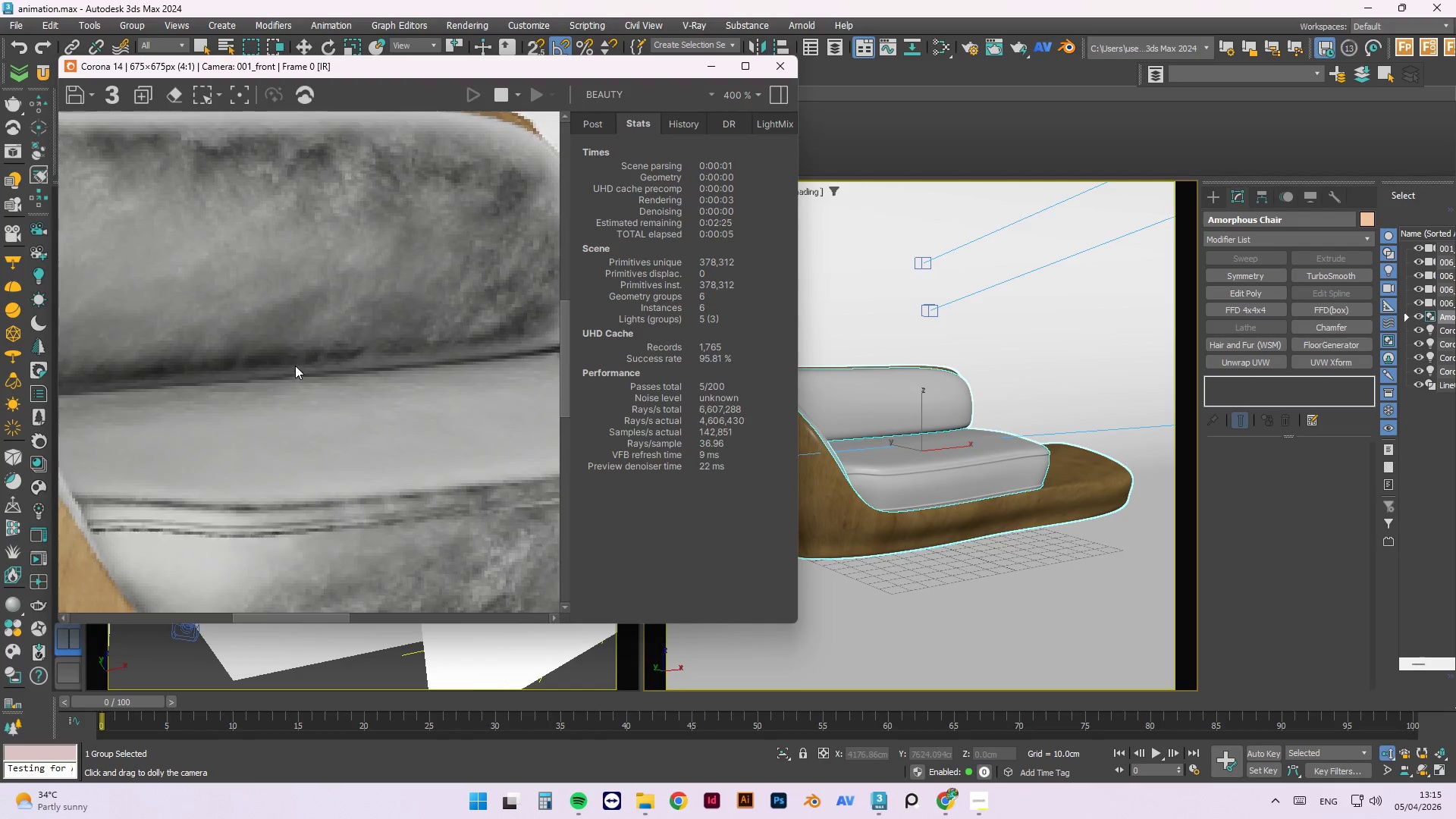 
scroll: coordinate [295, 366], scroll_direction: down, amount: 1.0
 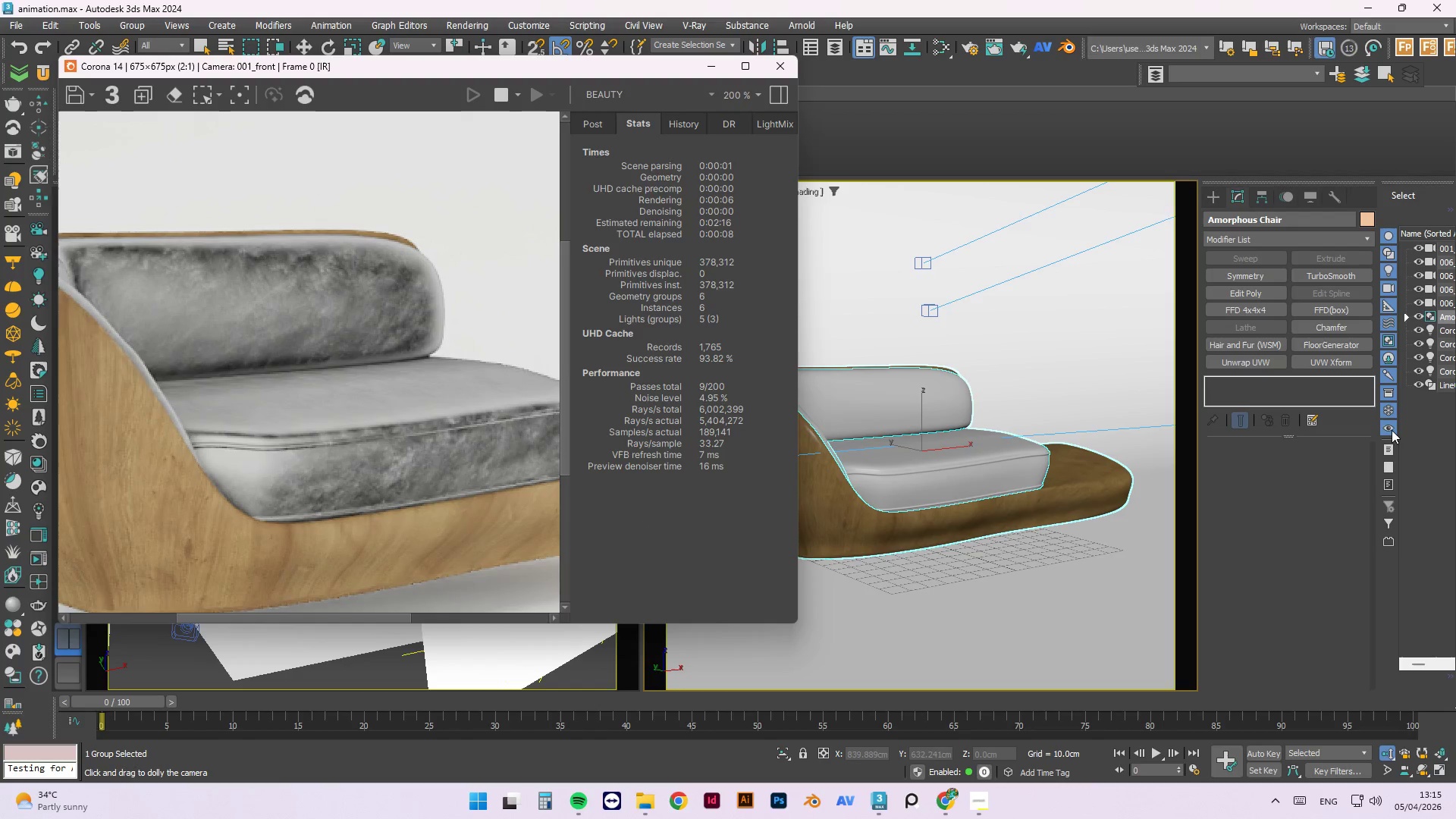 
left_click([1073, 354])
 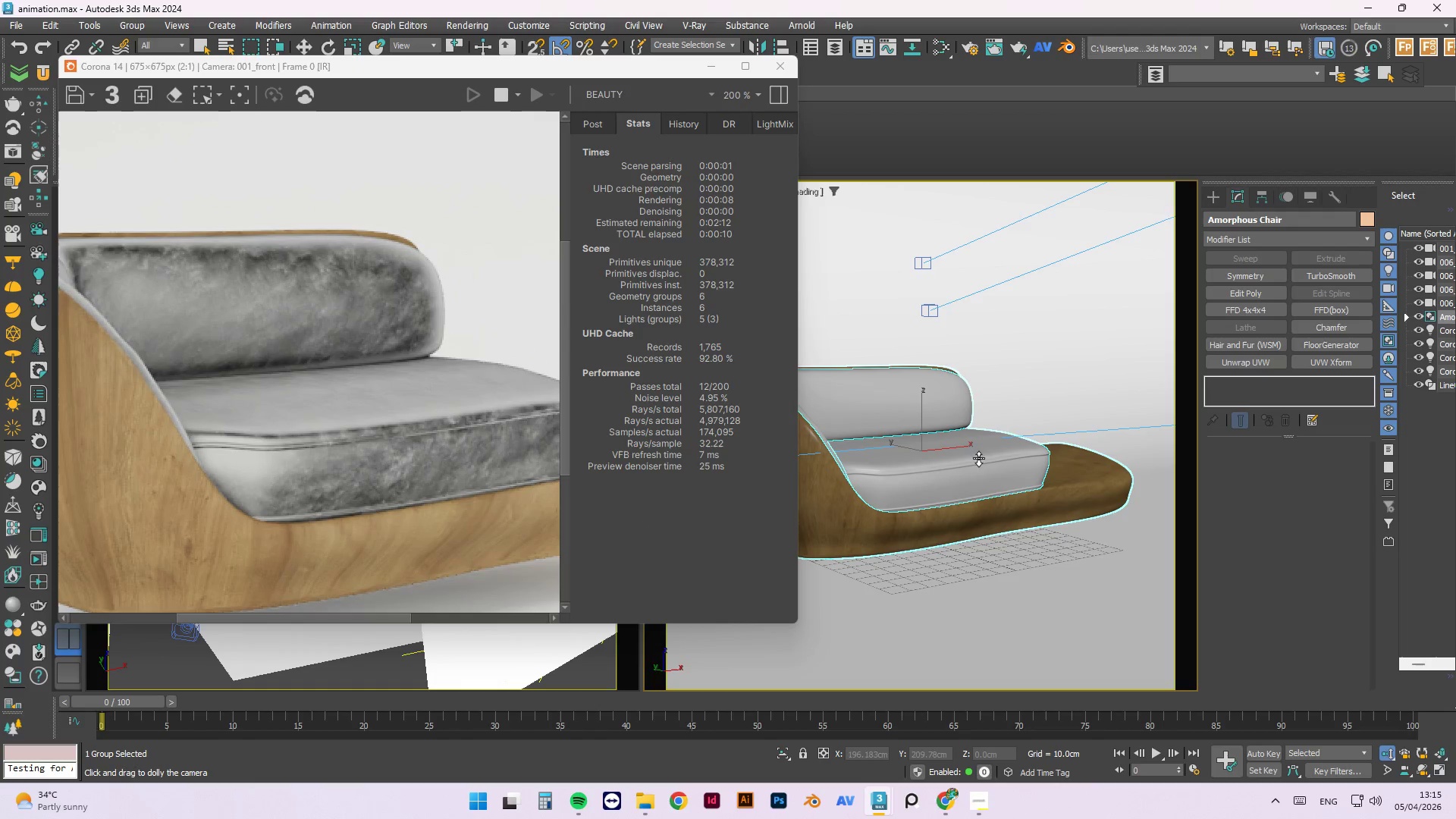 
key(W)
 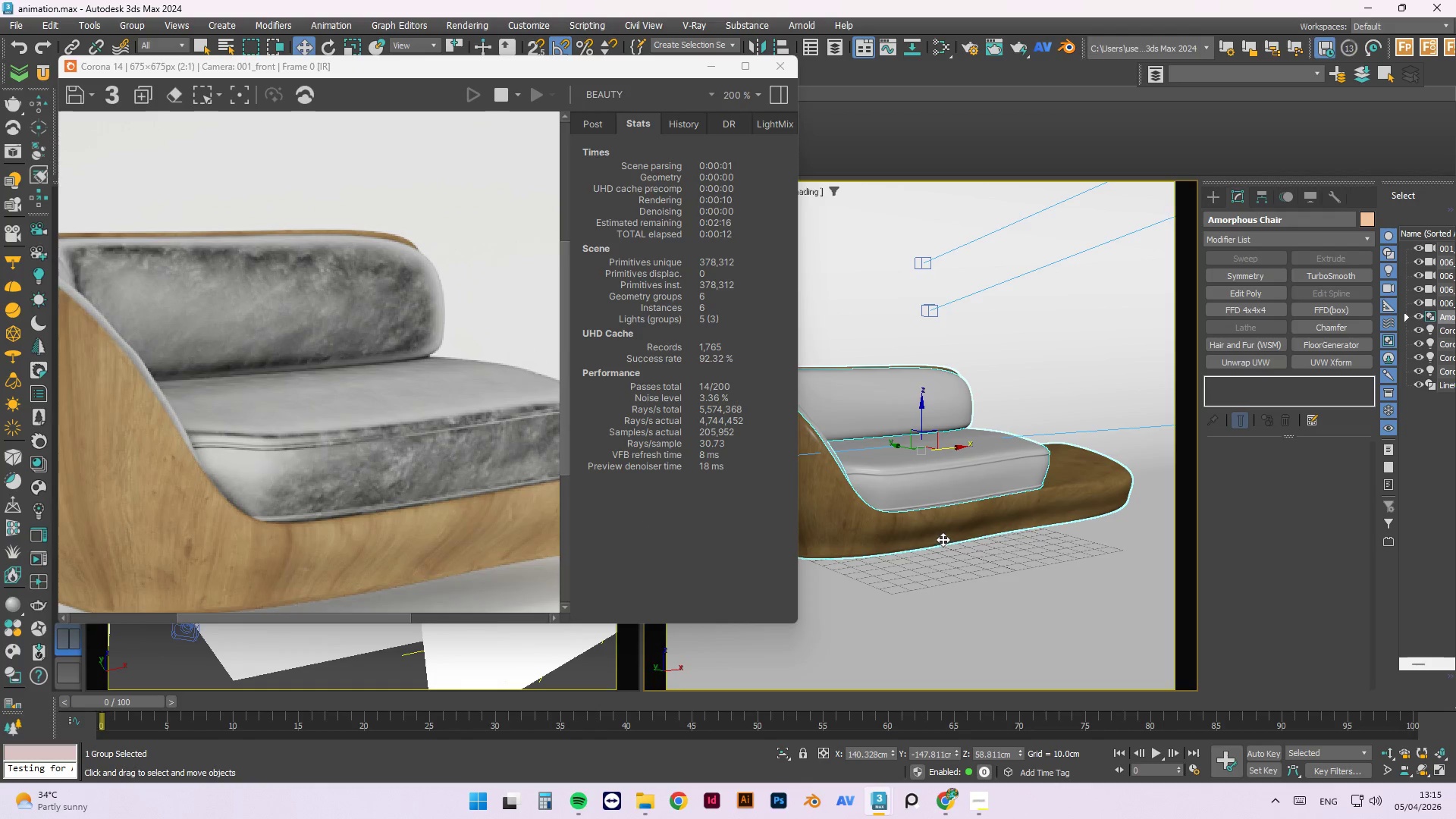 
key(F)
 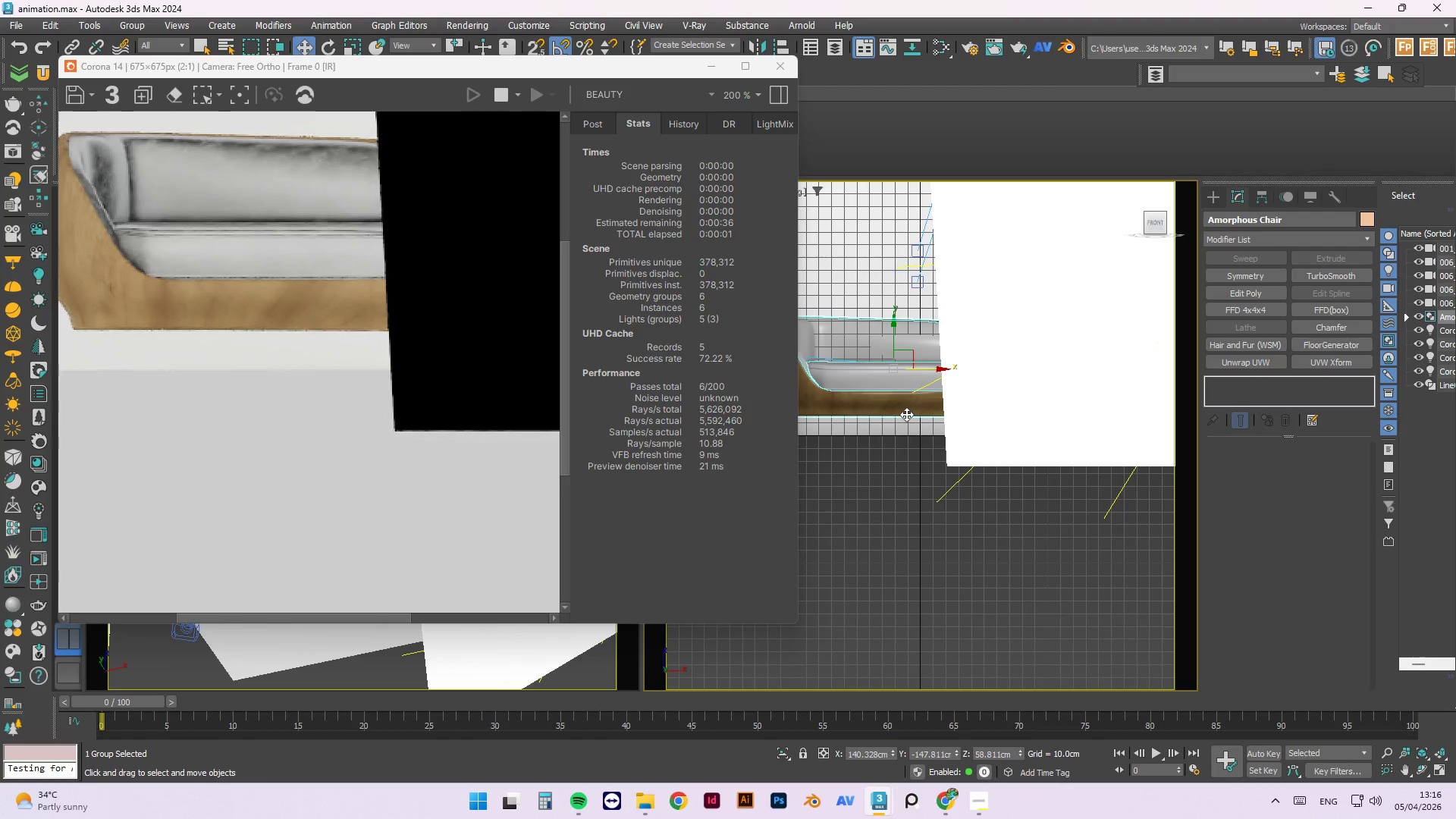 
key(C)
 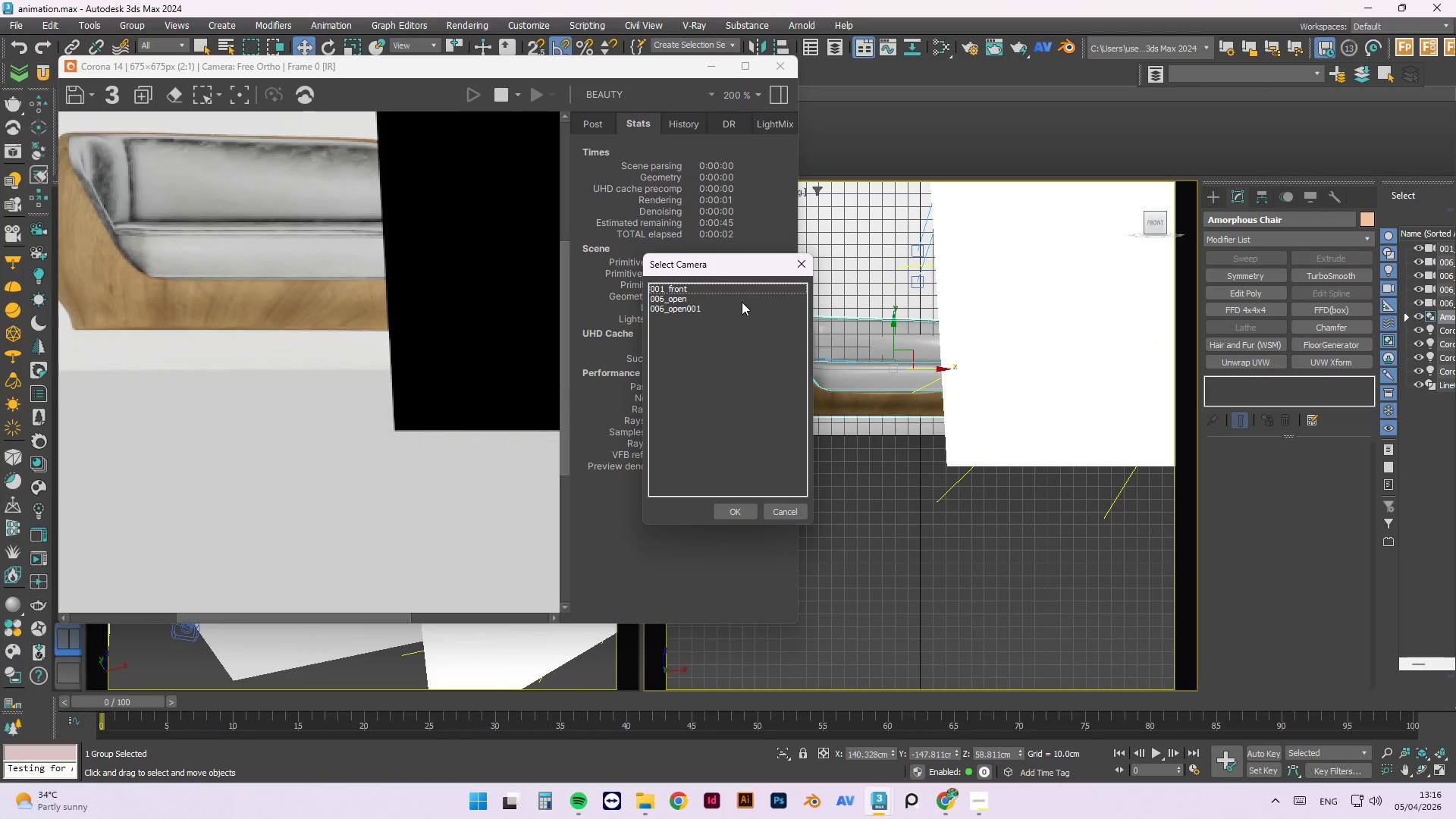 
left_click([730, 287])
 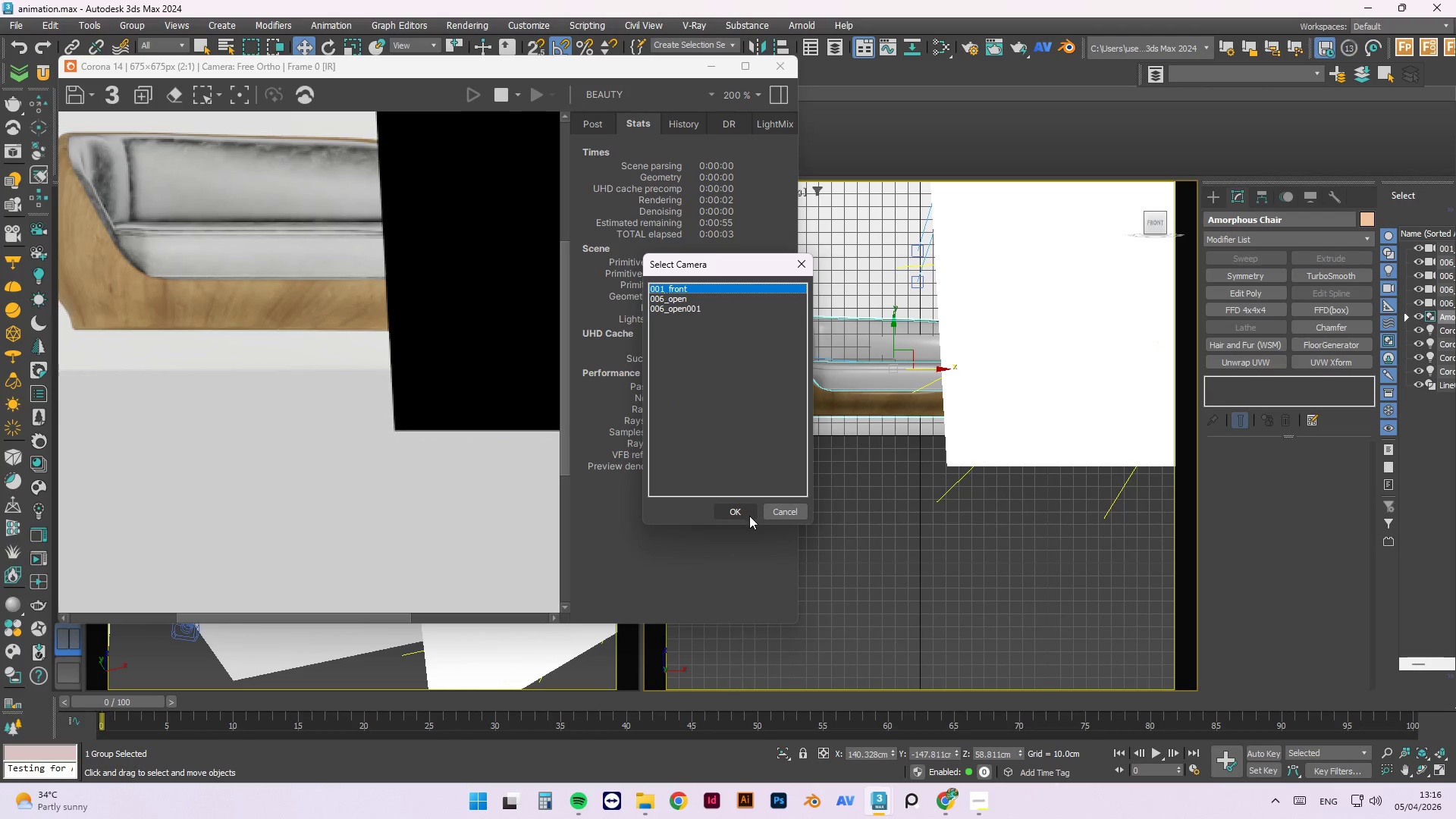 
left_click([750, 512])
 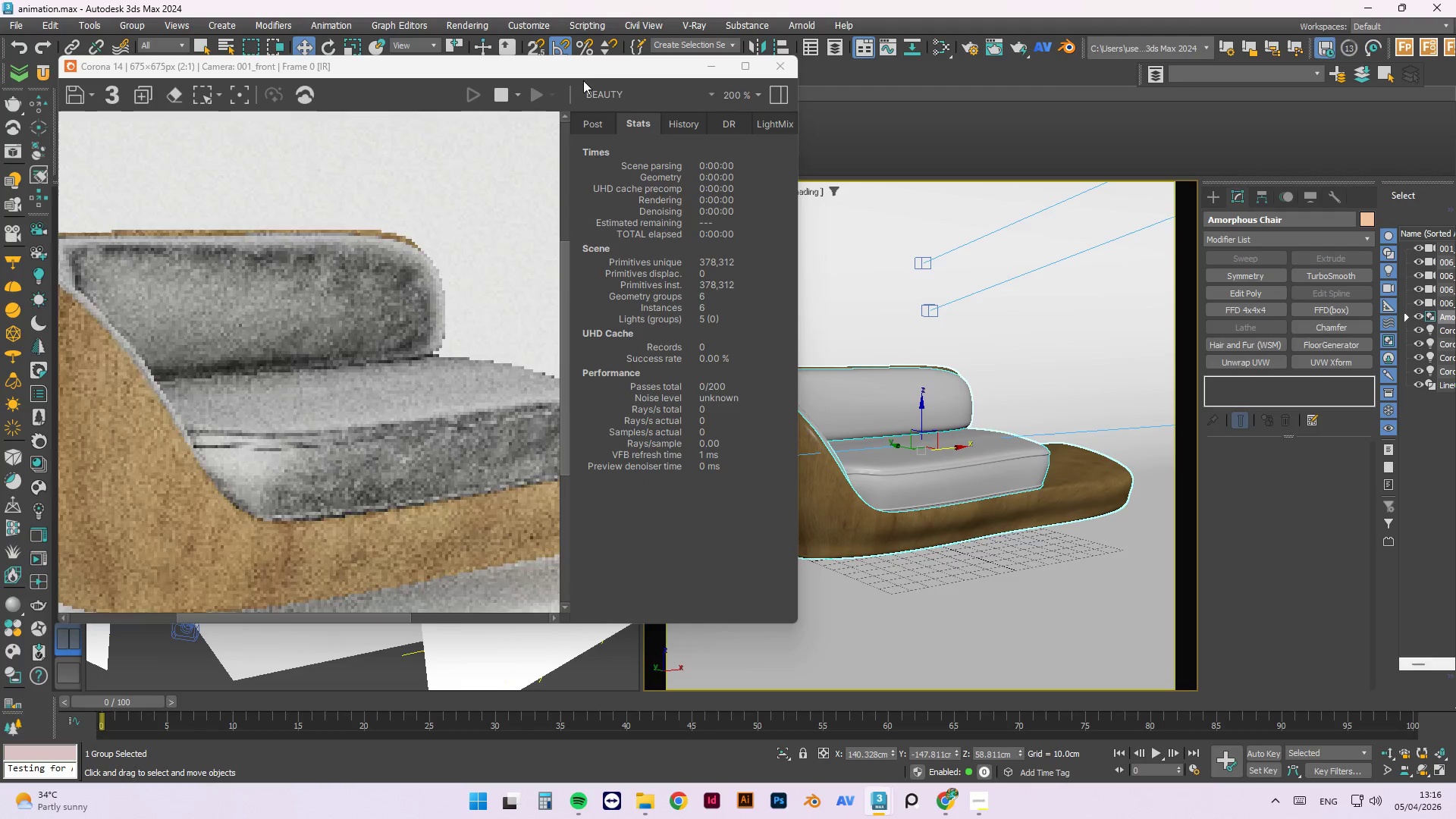 
left_click_drag(start_coordinate=[580, 64], to_coordinate=[1154, 176])
 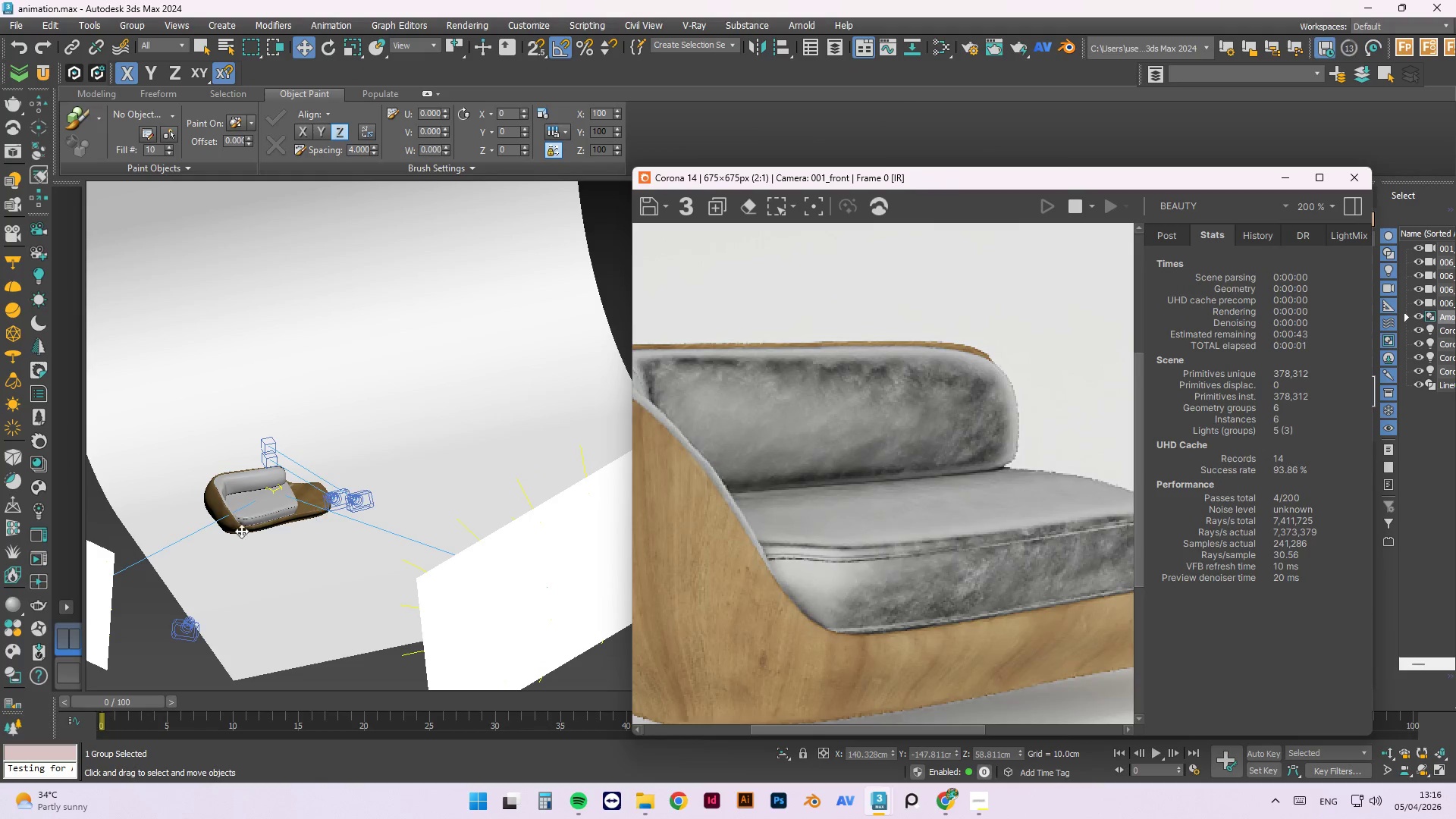 
scroll: coordinate [369, 504], scroll_direction: none, amount: 0.0
 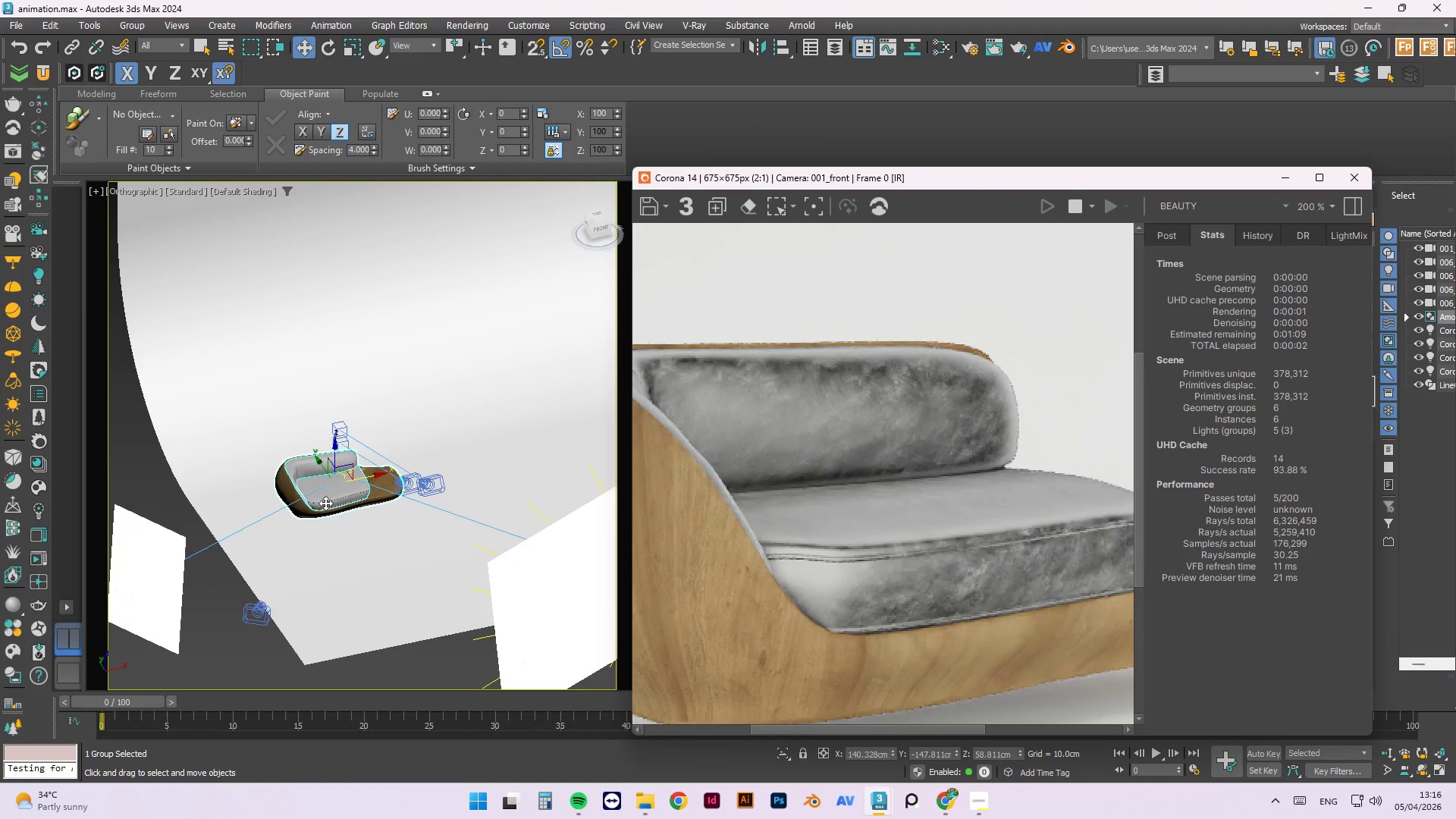 
left_click([325, 502])
 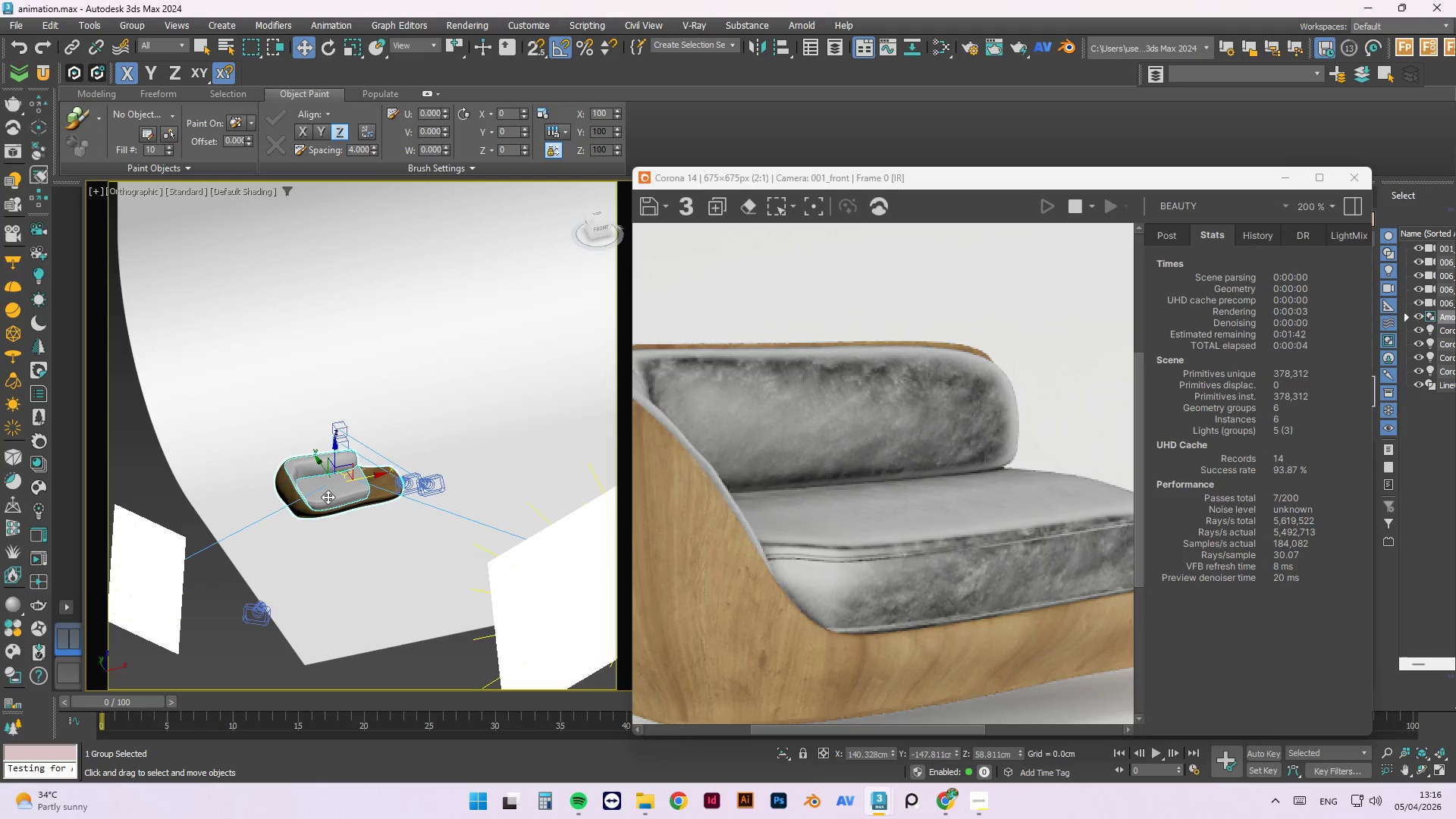 
scroll: coordinate [965, 531], scroll_direction: down, amount: 1.0
 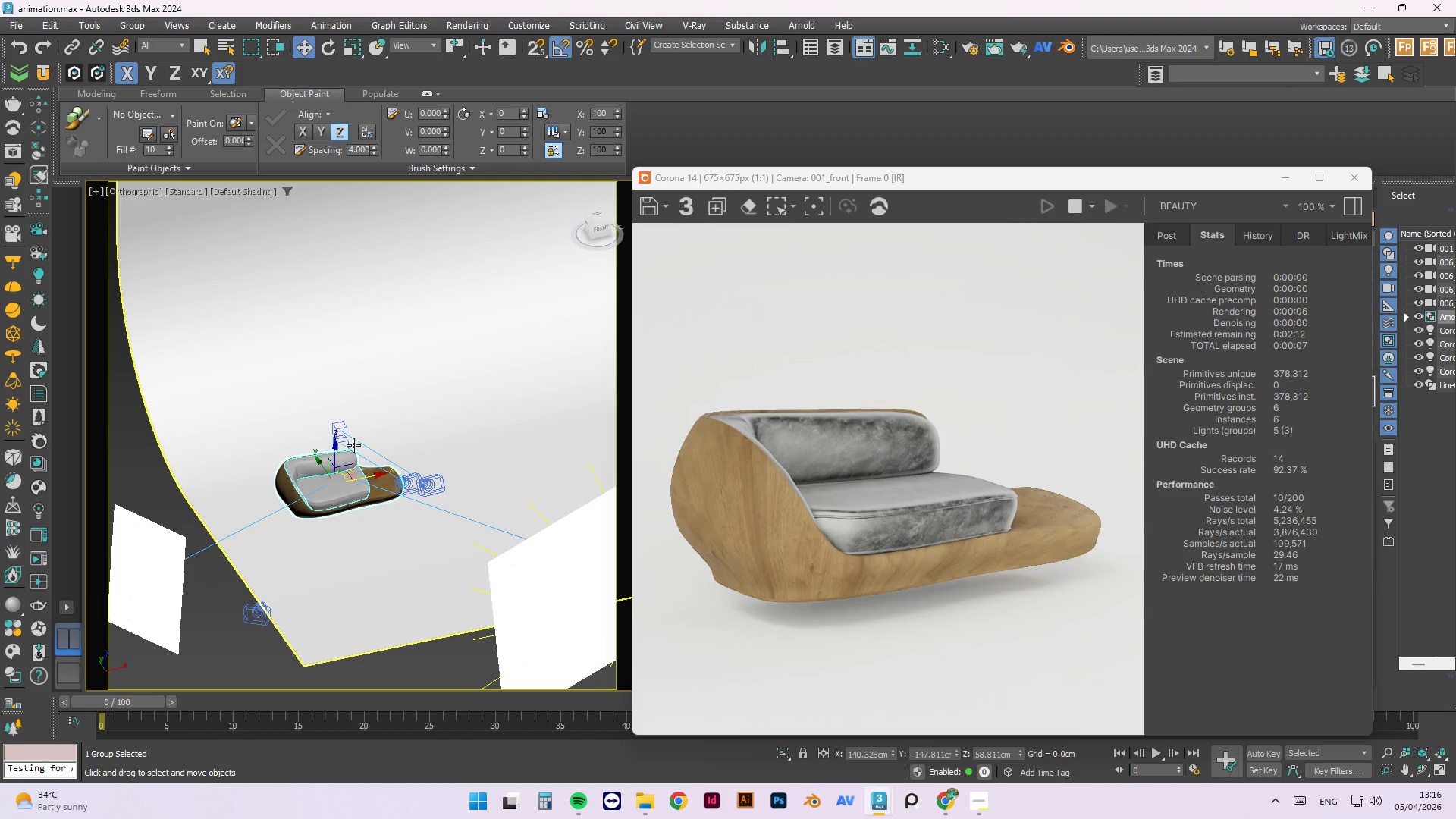 
key(F)
 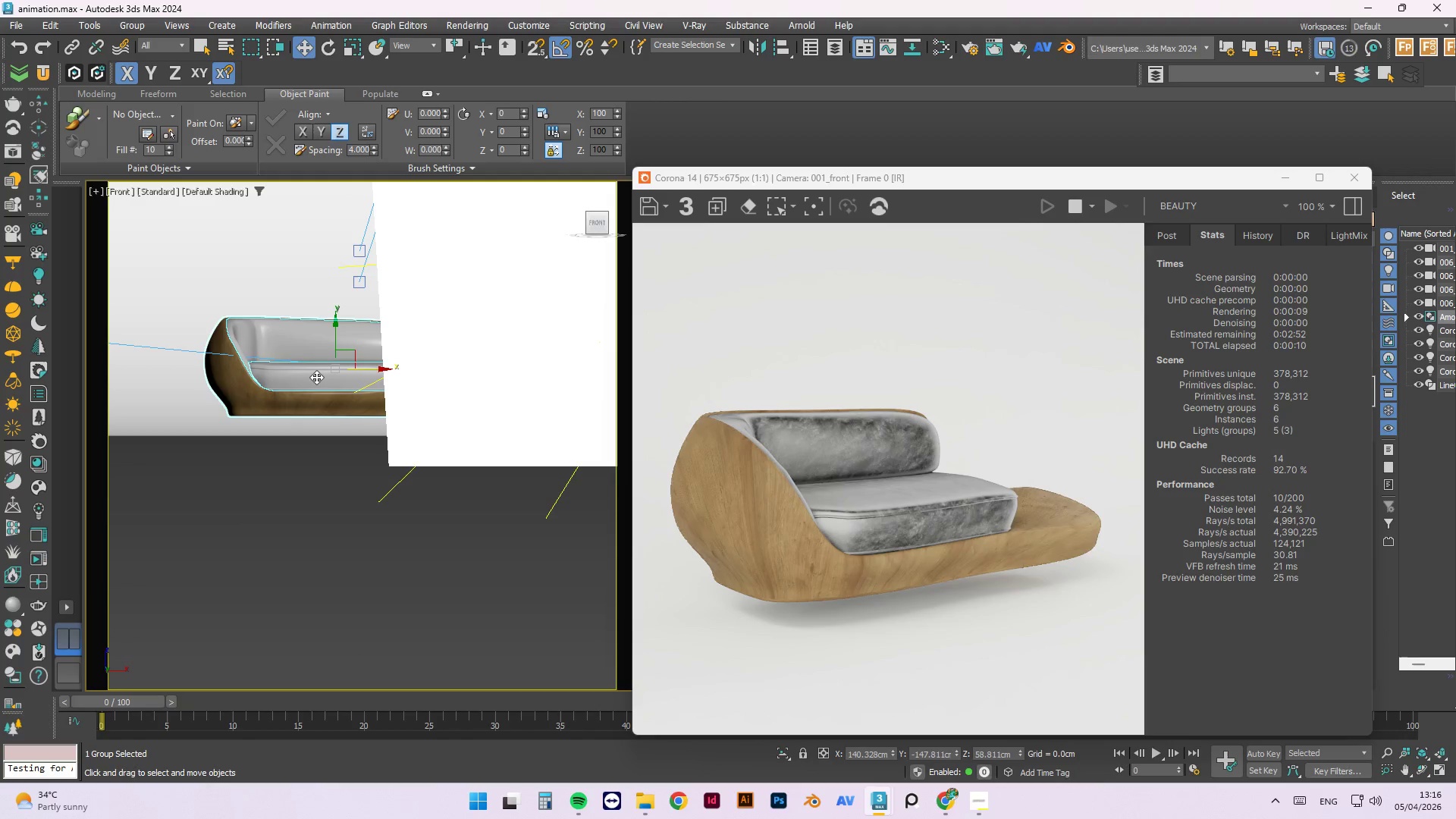 
key(F3)
 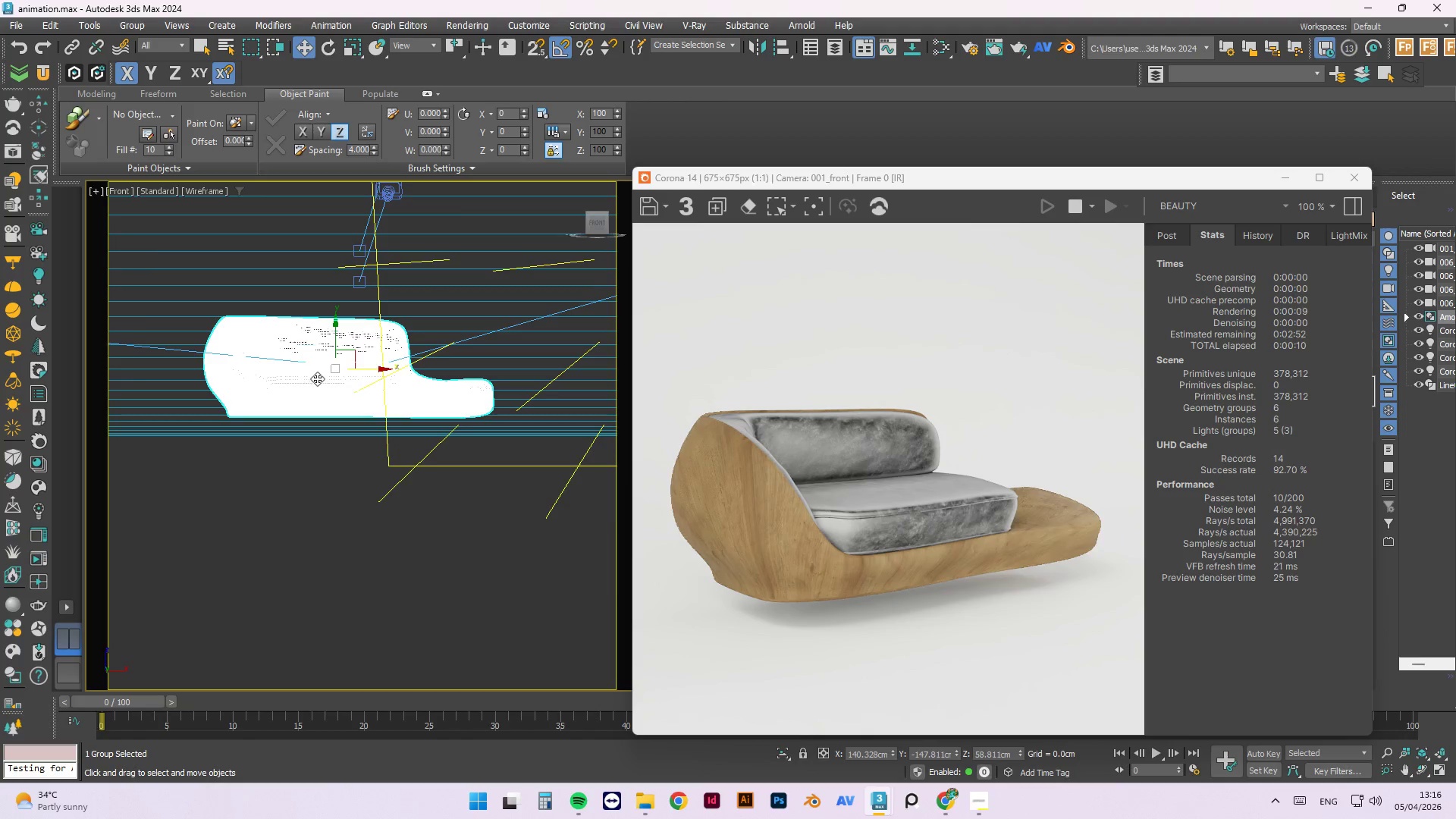 
scroll: coordinate [318, 379], scroll_direction: up, amount: 2.0
 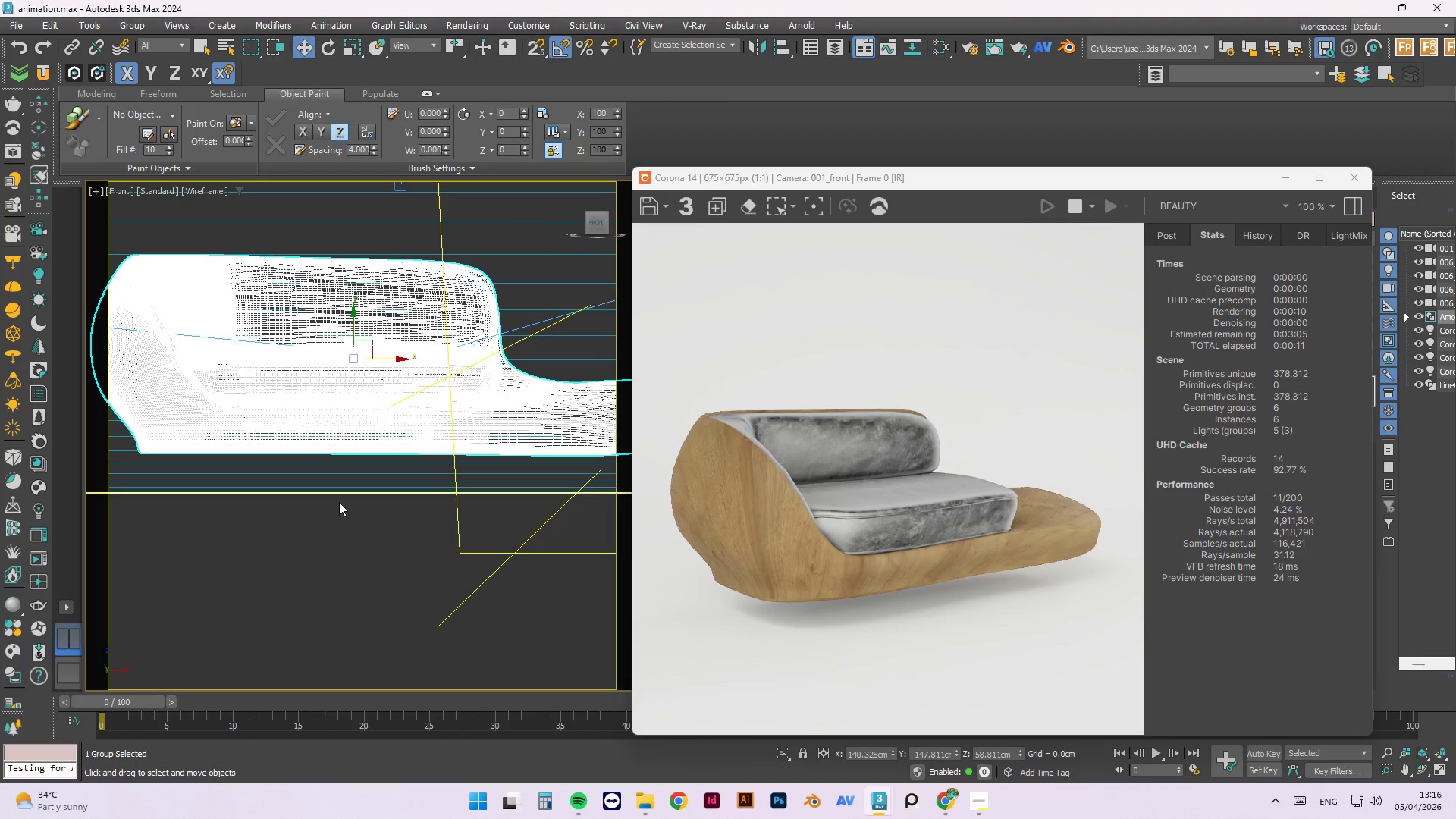 
left_click([350, 541])
 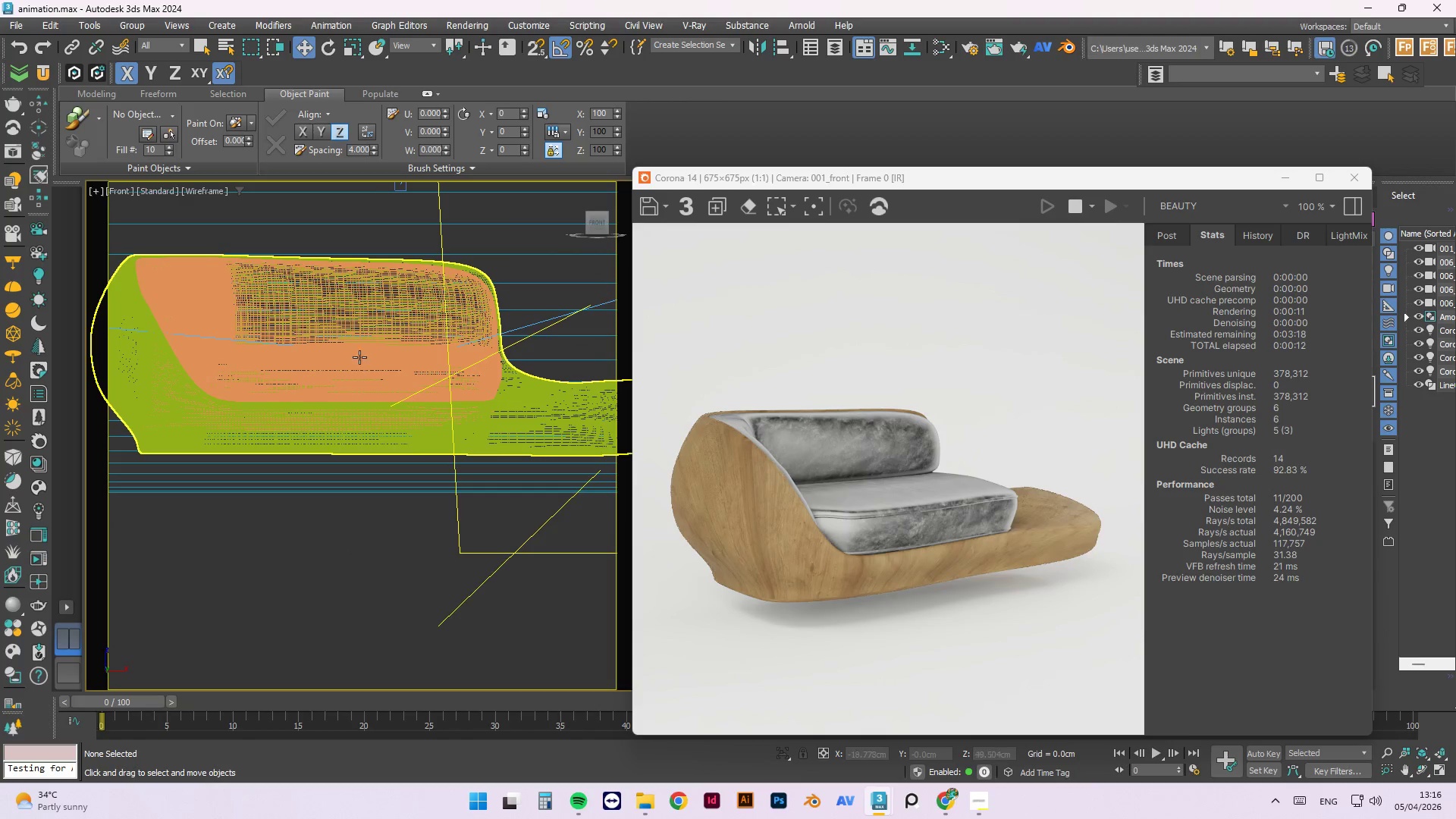 
left_click([359, 344])
 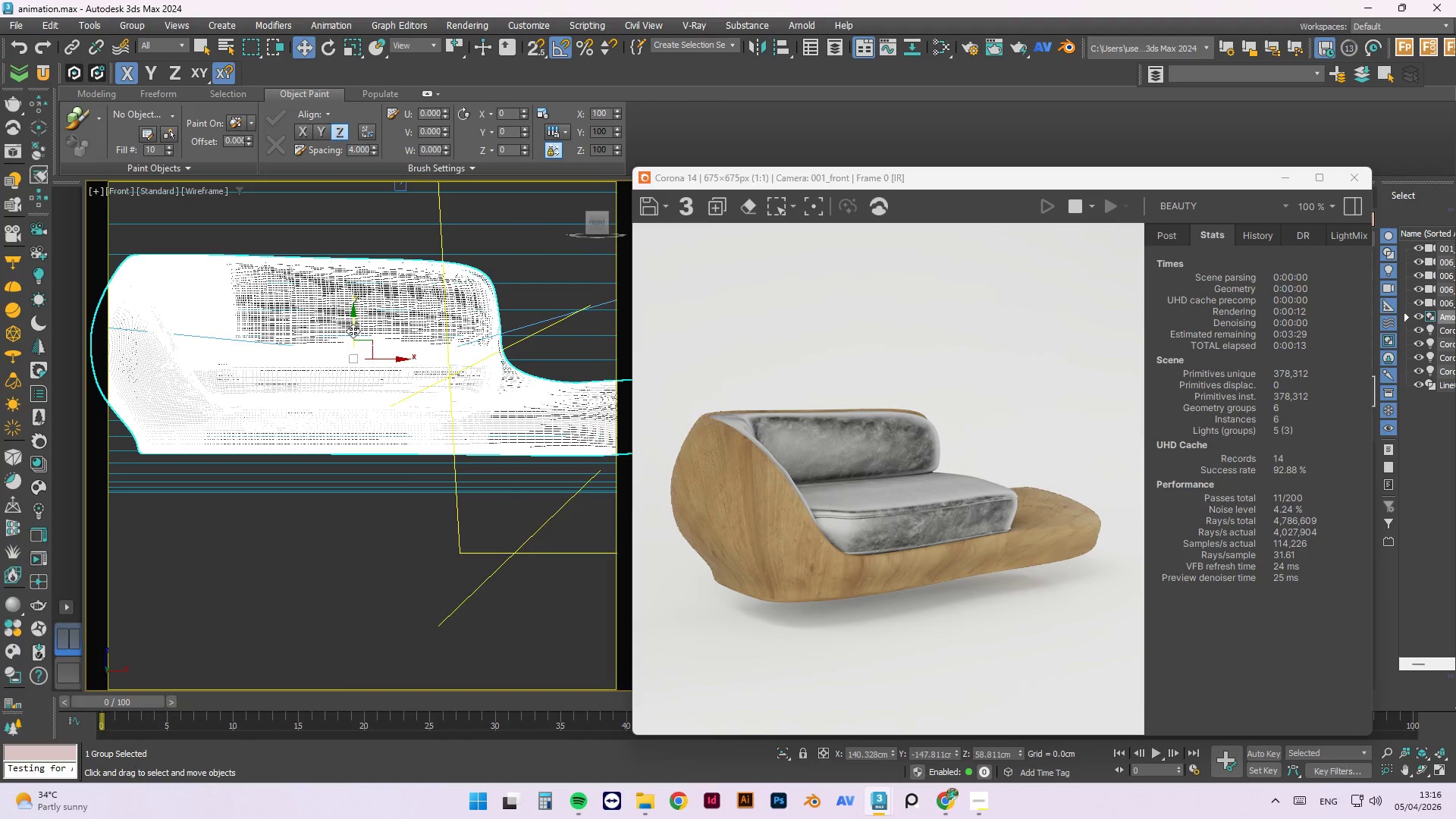 
left_click_drag(start_coordinate=[353, 329], to_coordinate=[359, 369])
 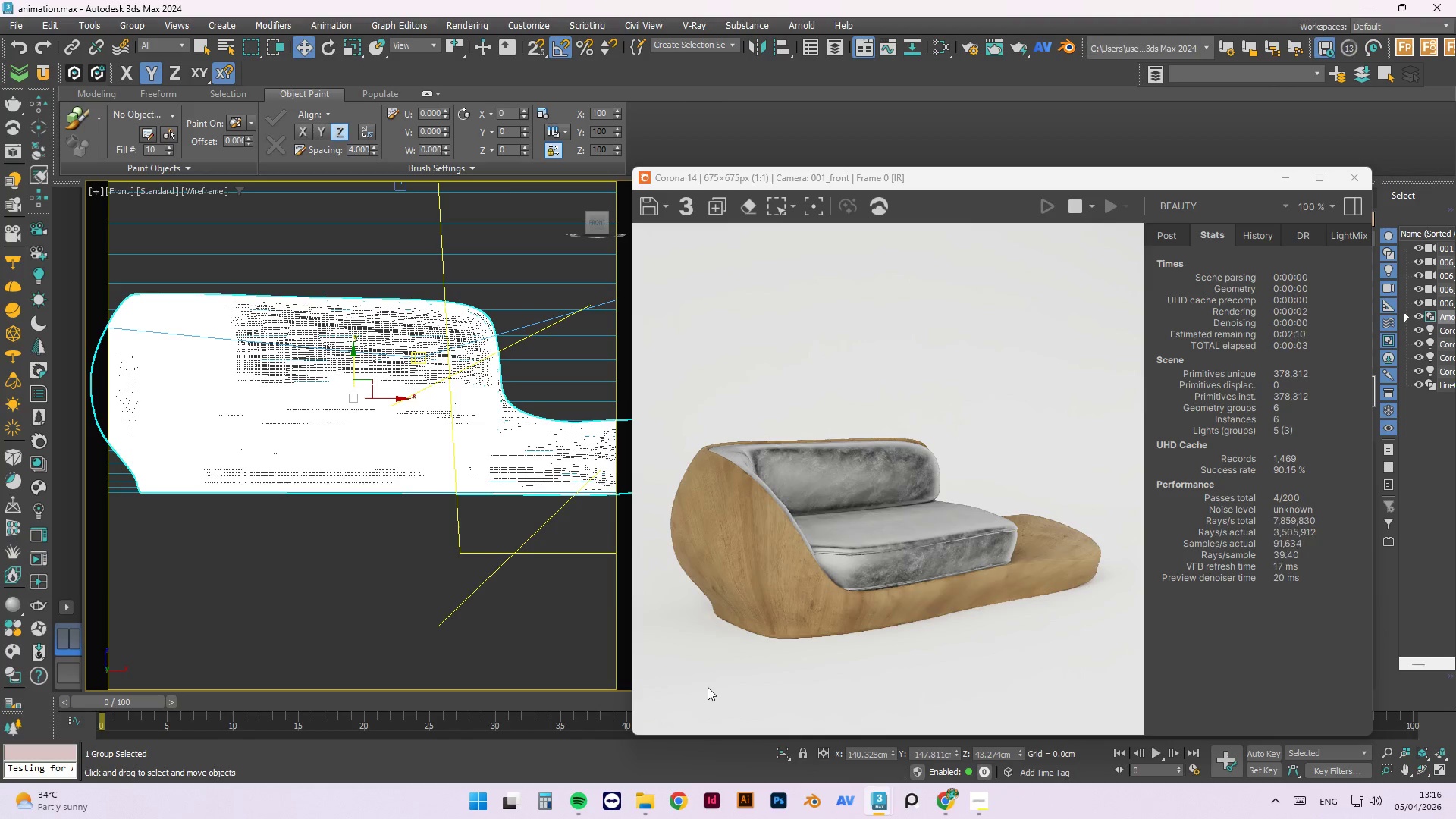 
left_click_drag(start_coordinate=[1080, 188], to_coordinate=[485, 167])
 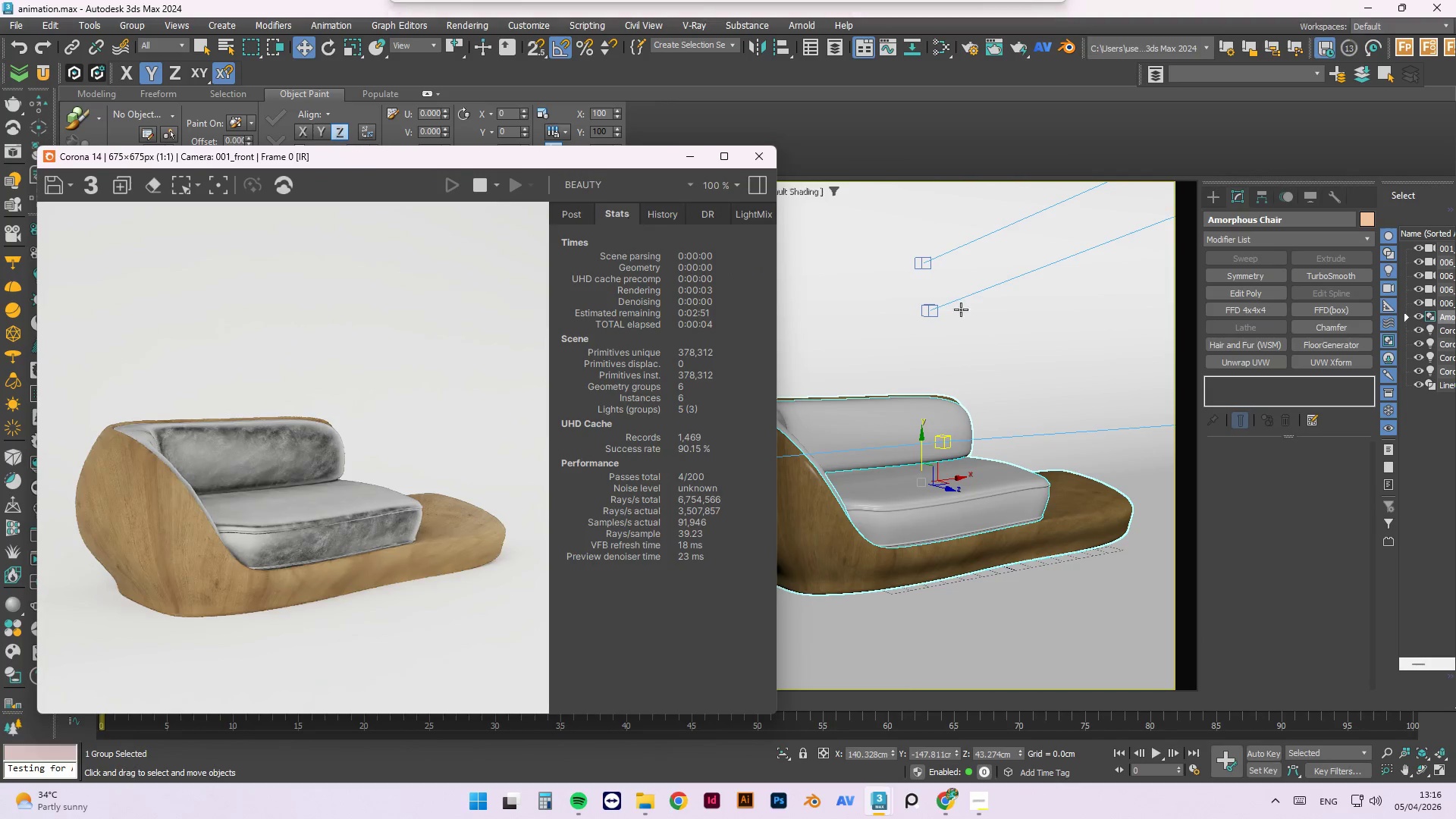 
mouse_move([1036, 312])
 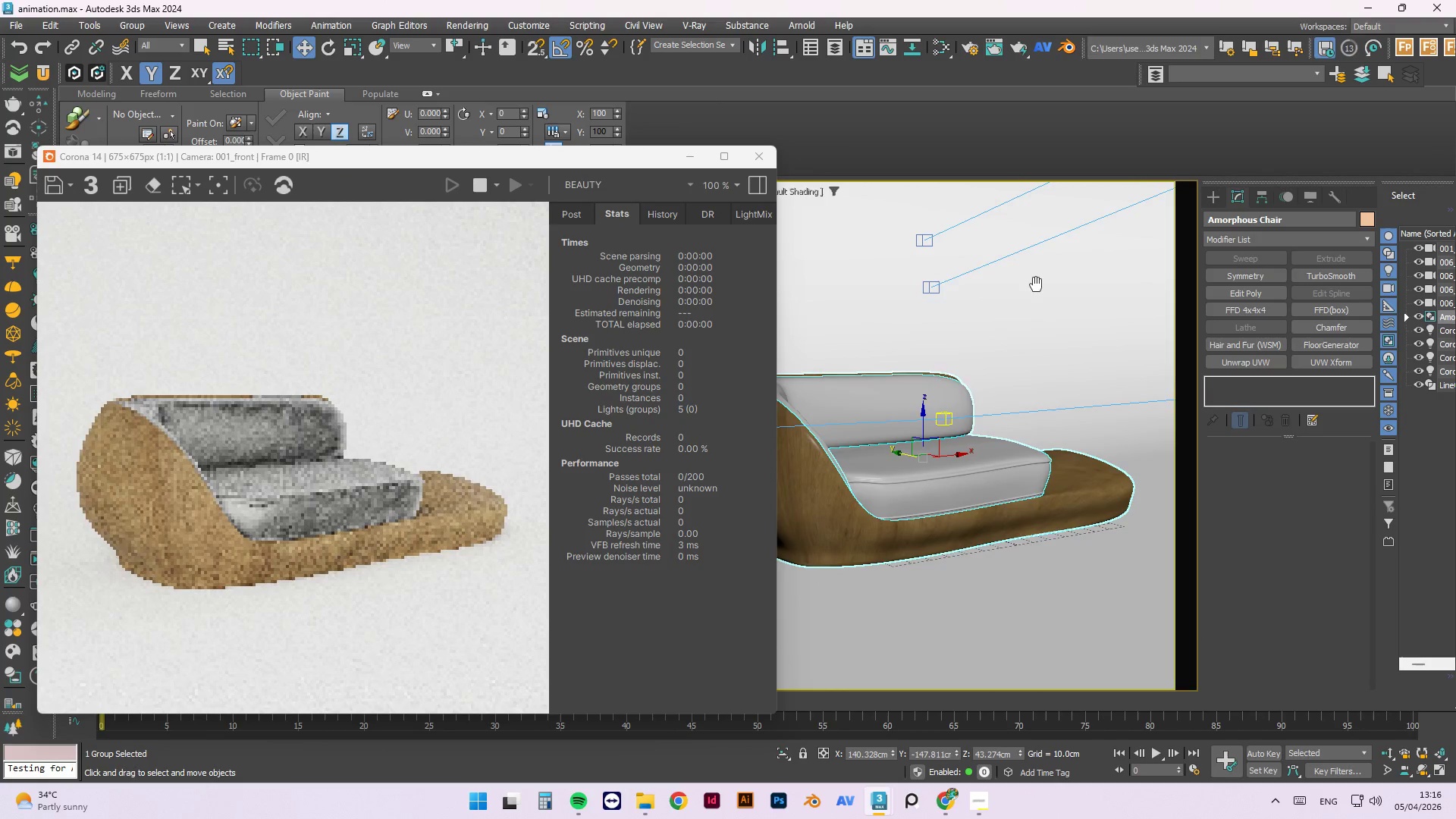 
left_click([1387, 748])
 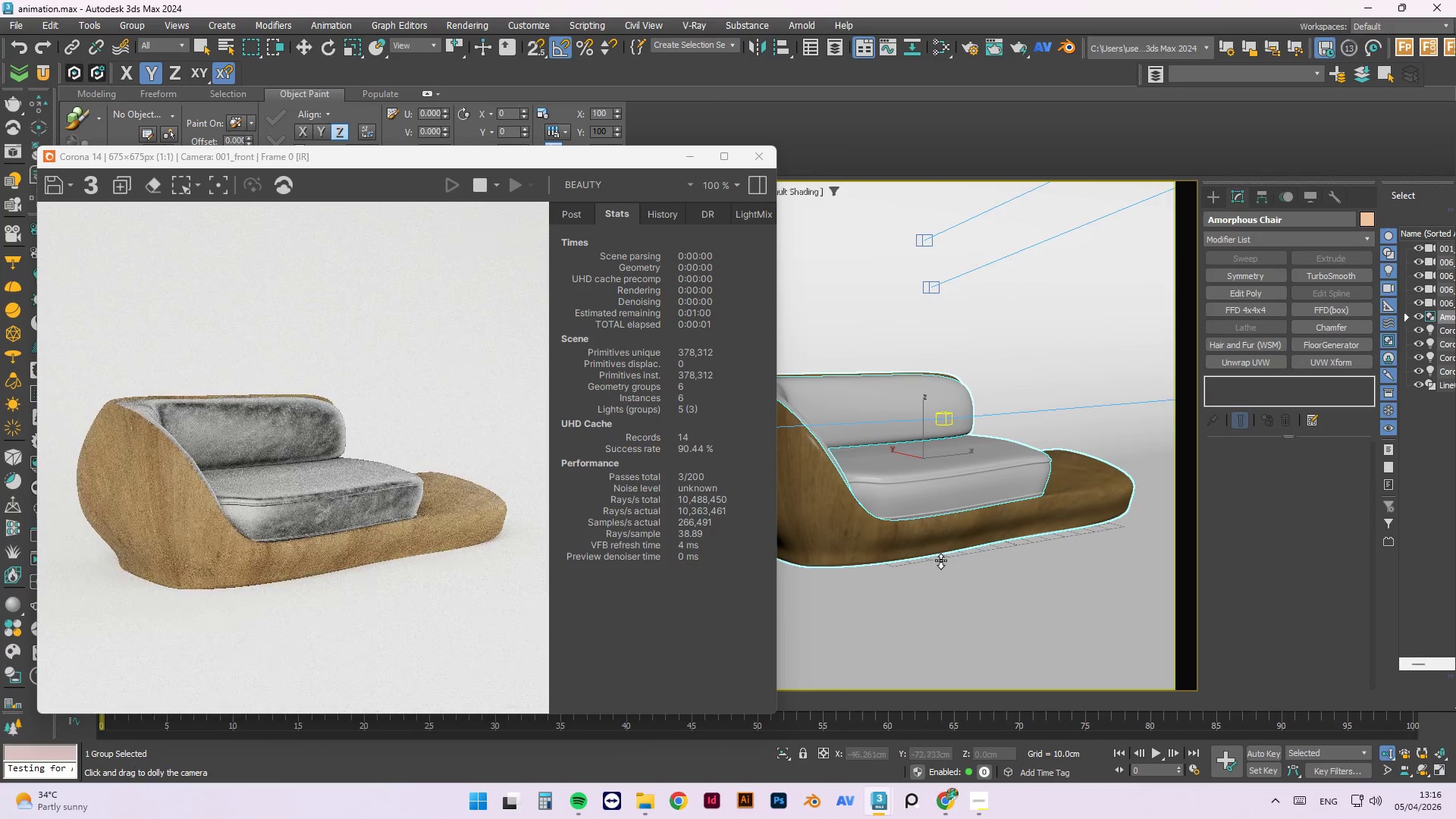 
left_click_drag(start_coordinate=[941, 560], to_coordinate=[945, 552])
 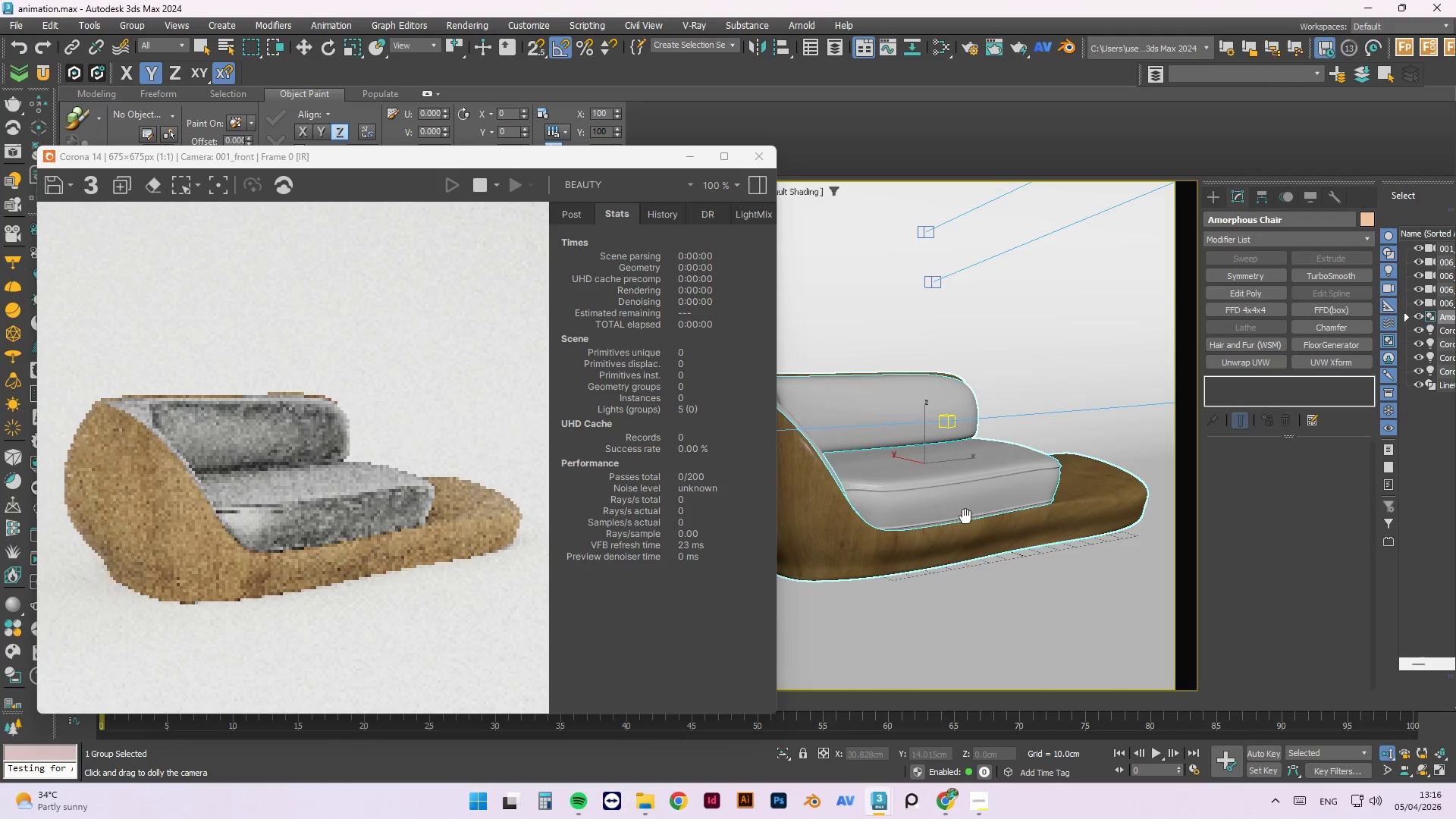 
left_click([911, 121])
 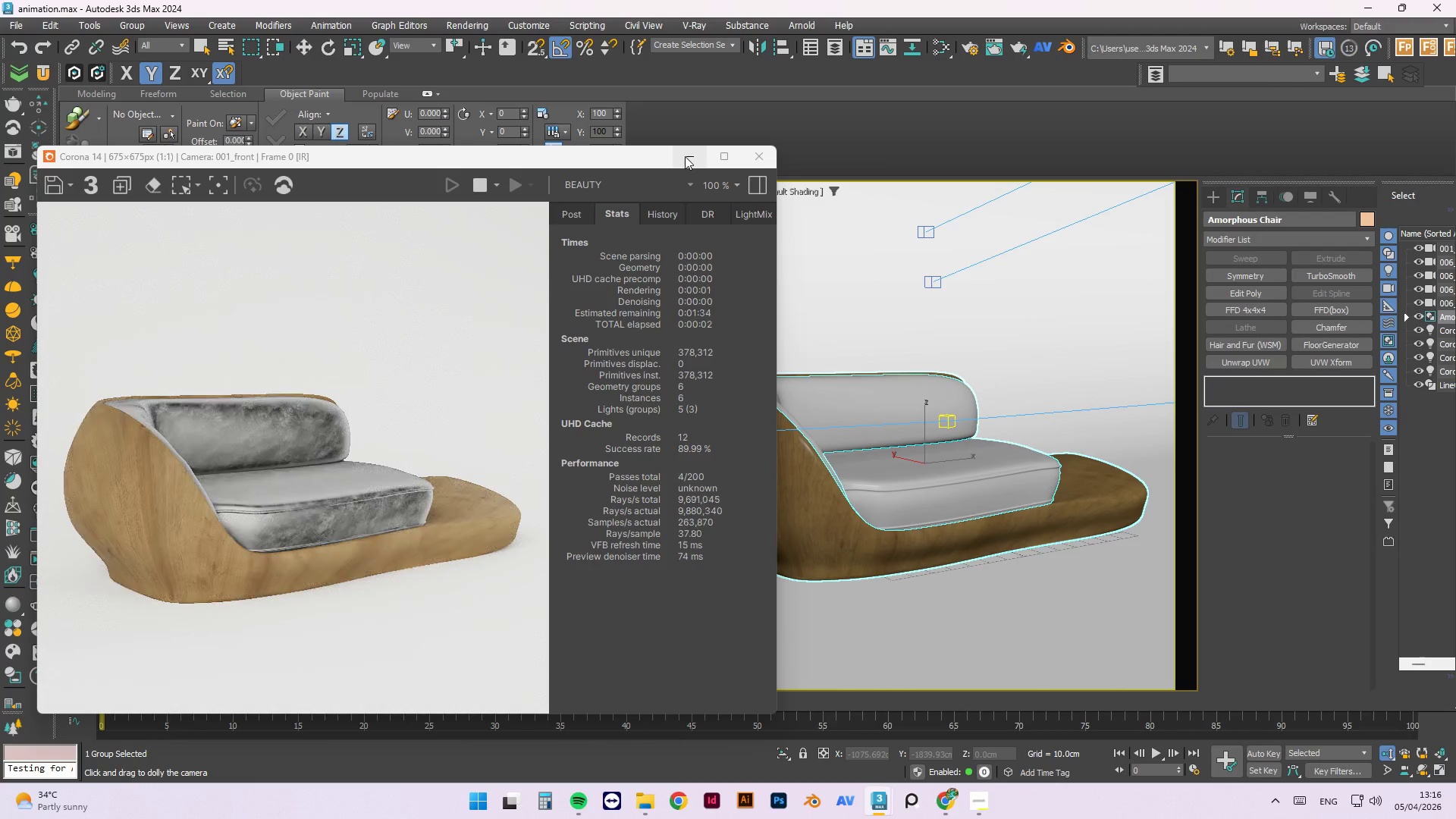 
left_click_drag(start_coordinate=[657, 161], to_coordinate=[987, 152])
 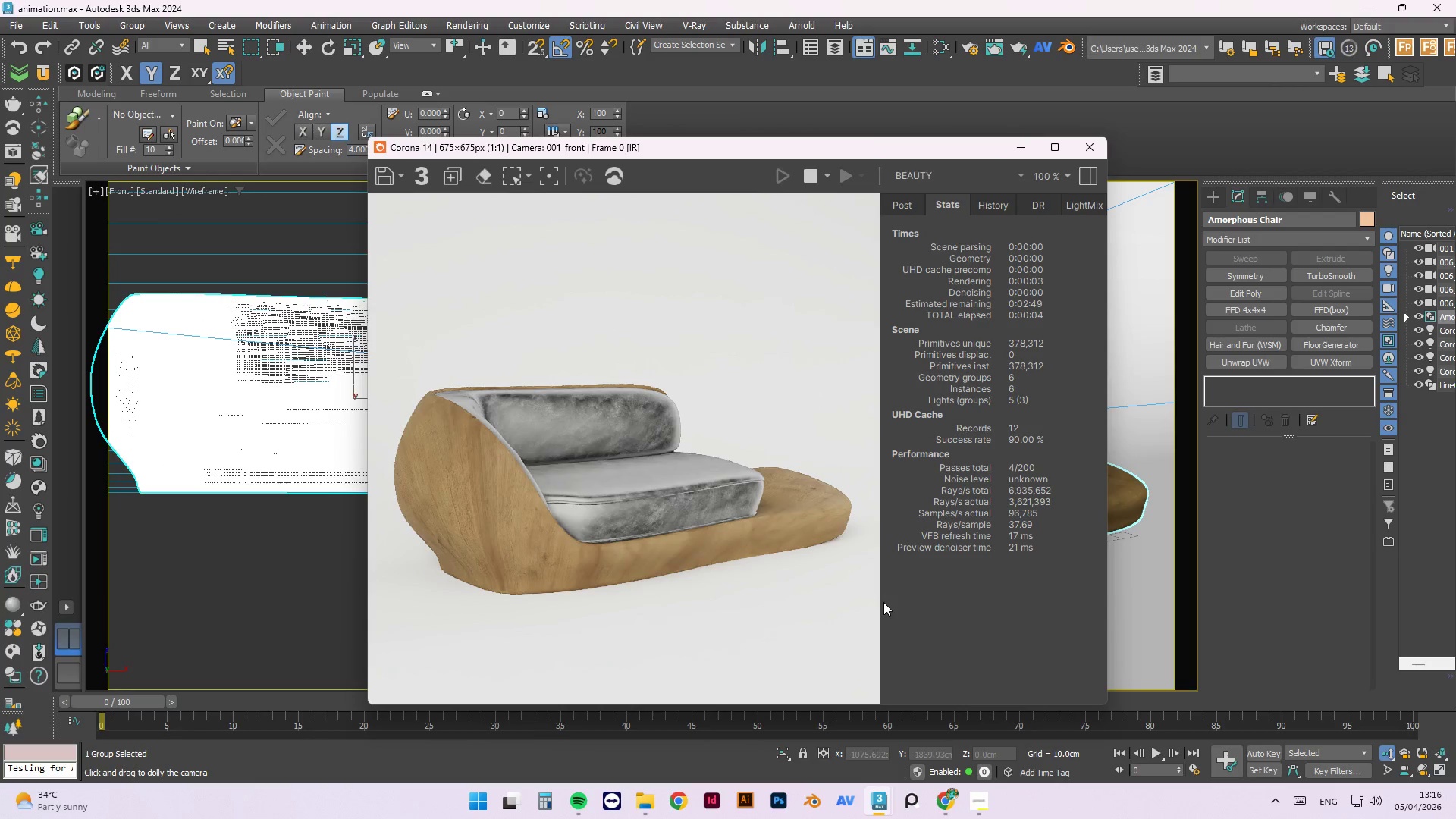 
key(Control+S)
 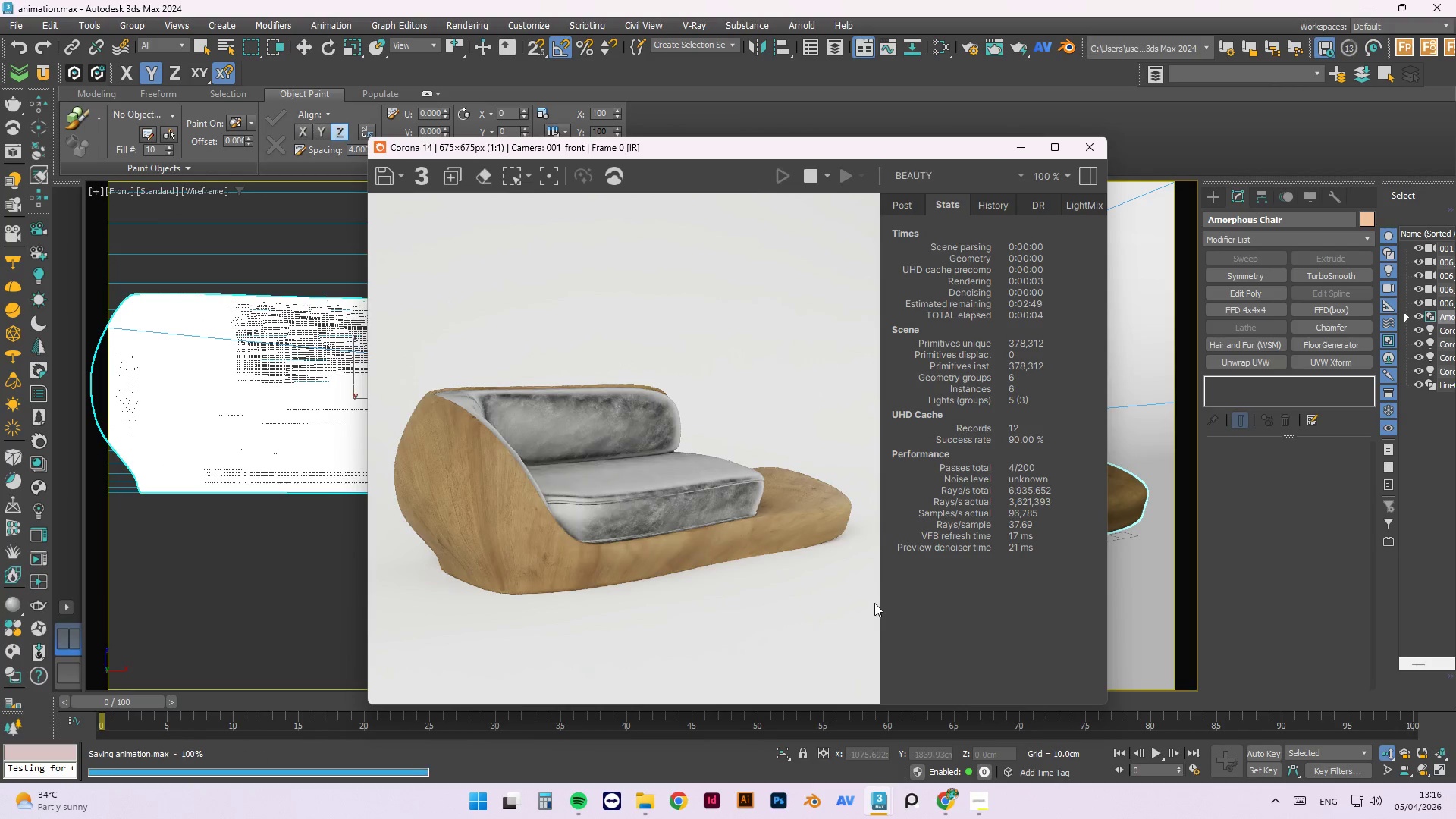 
mouse_move([949, 787])
 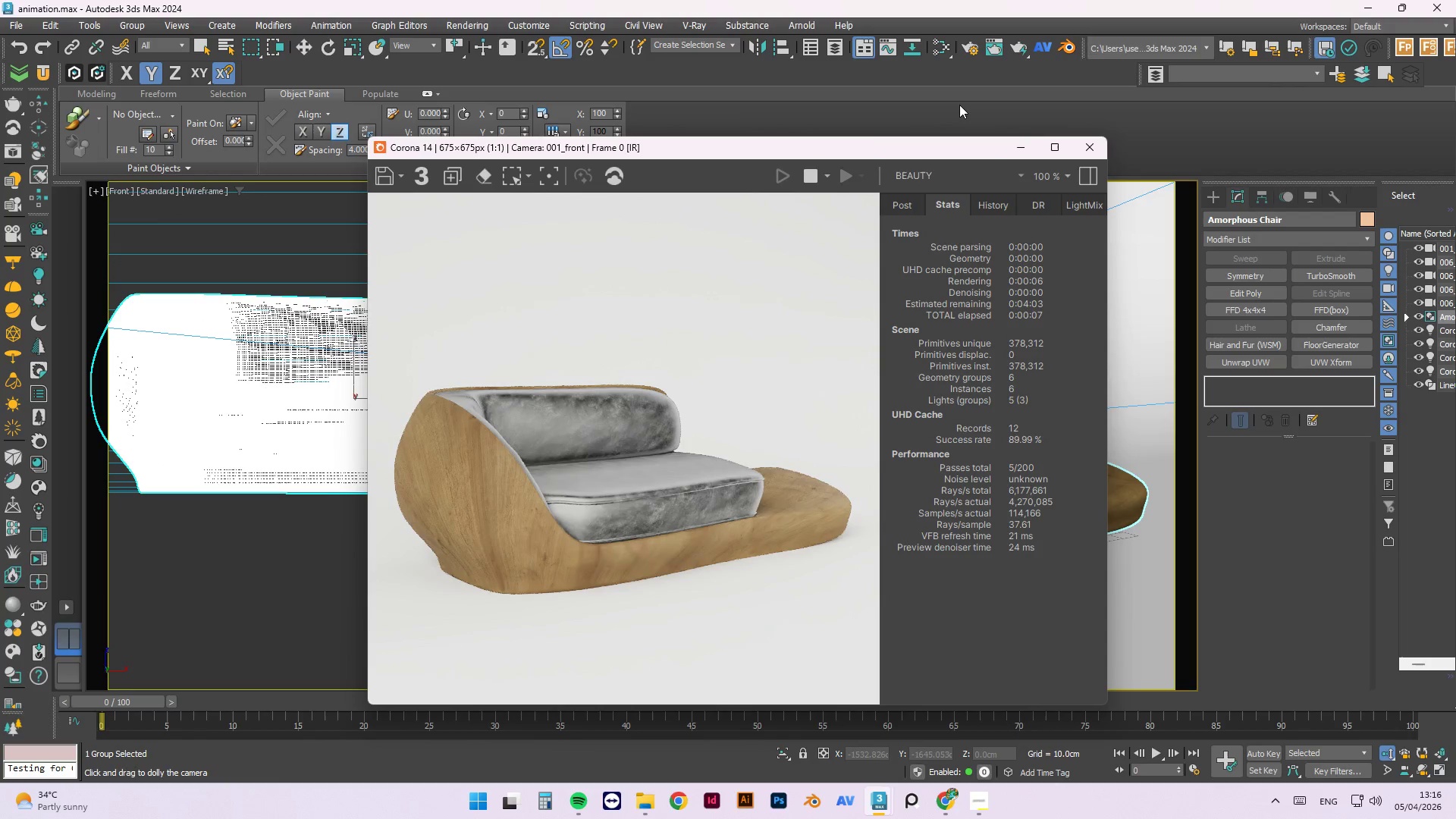 
left_click([959, 105])
 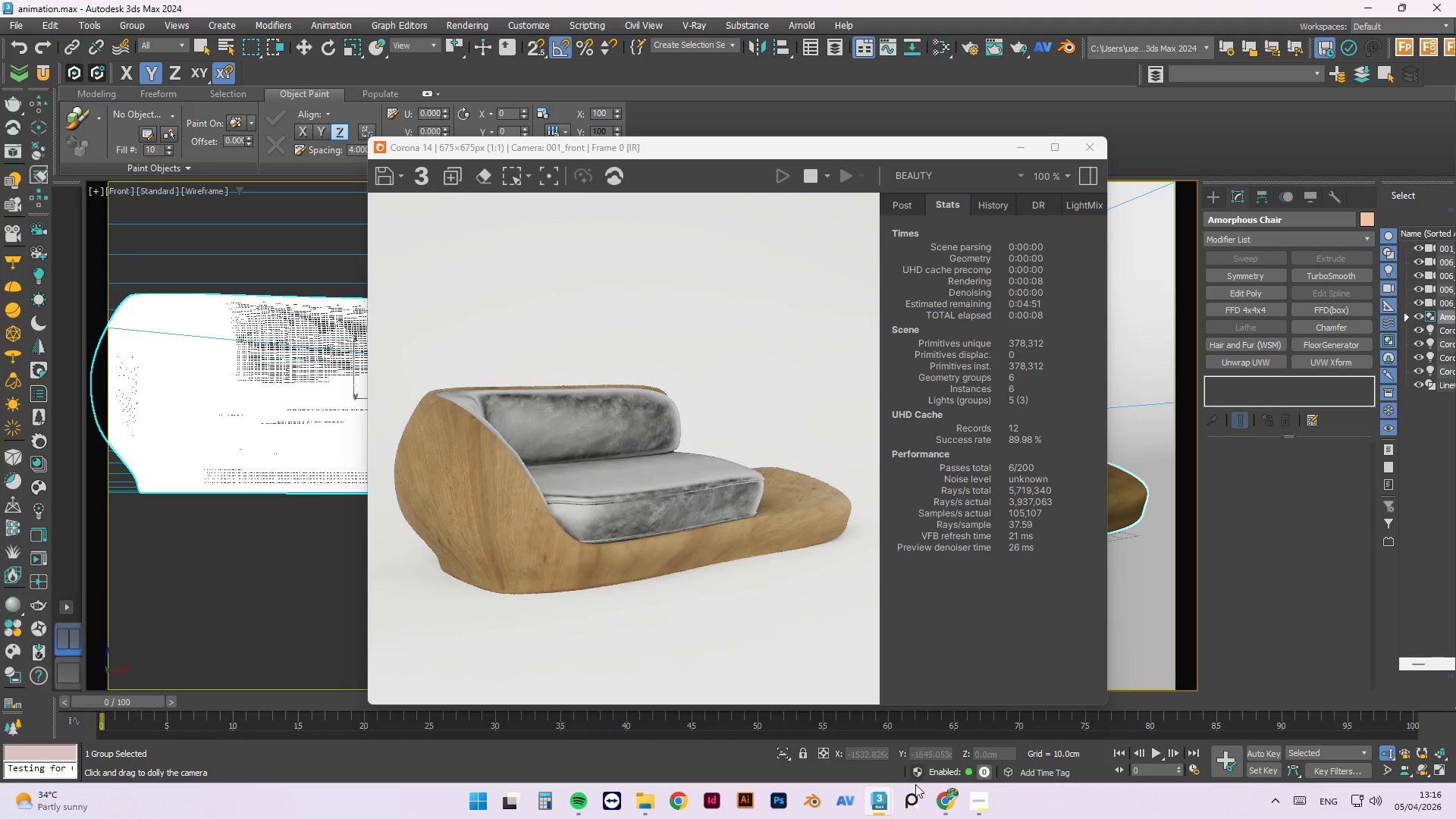 
left_click([873, 802])
 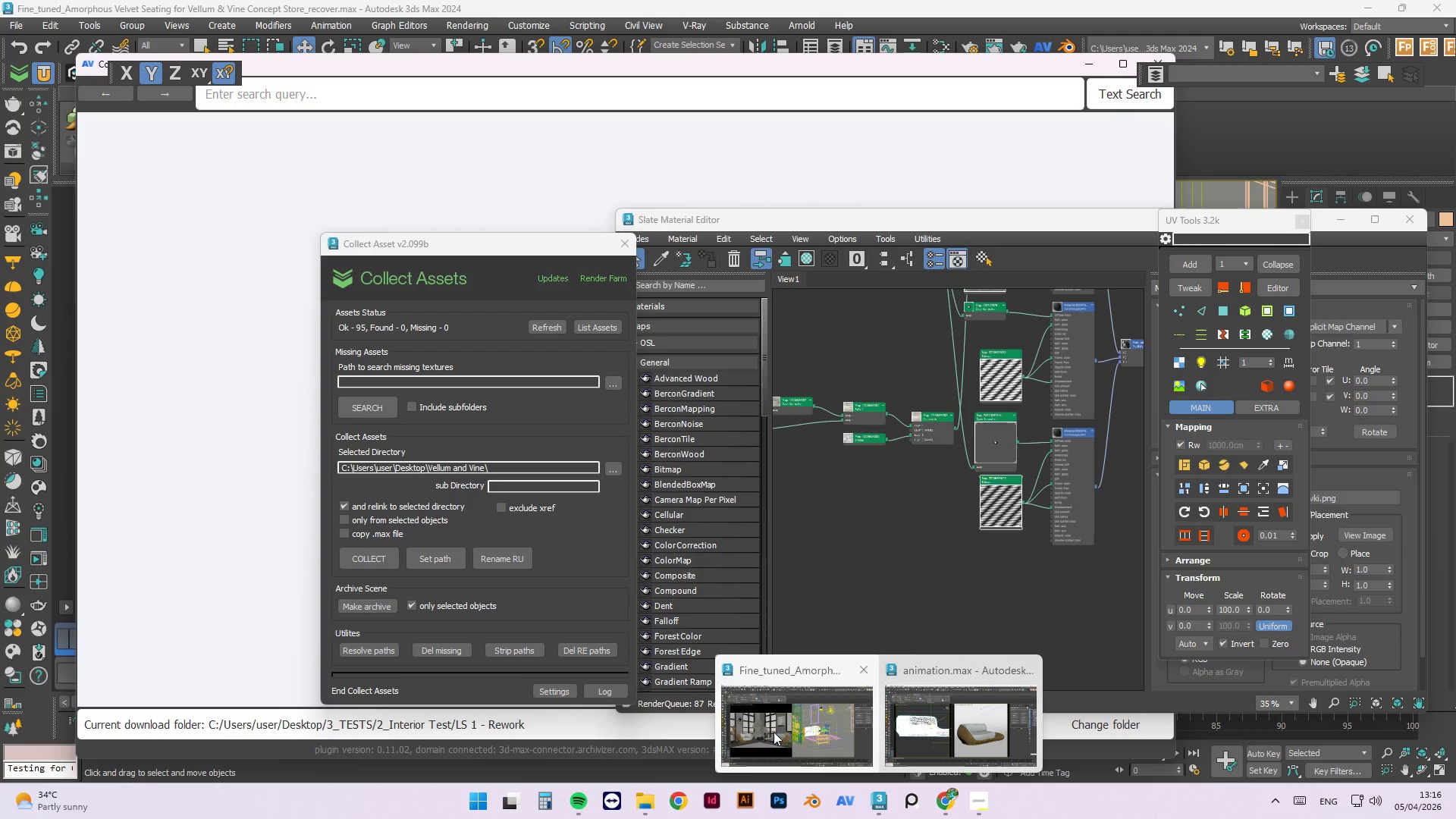 
left_click([774, 732])
 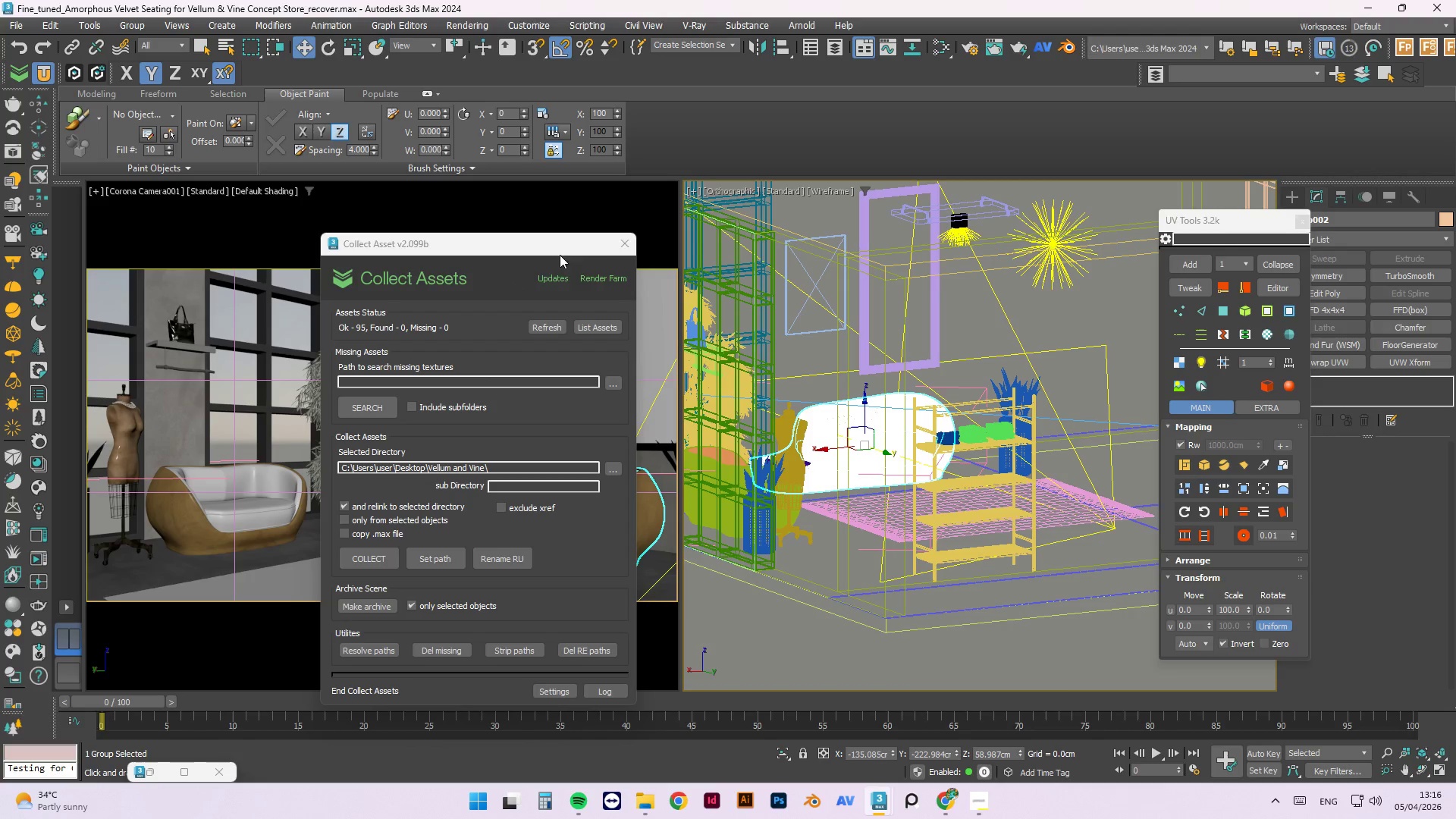 
left_click([622, 246])
 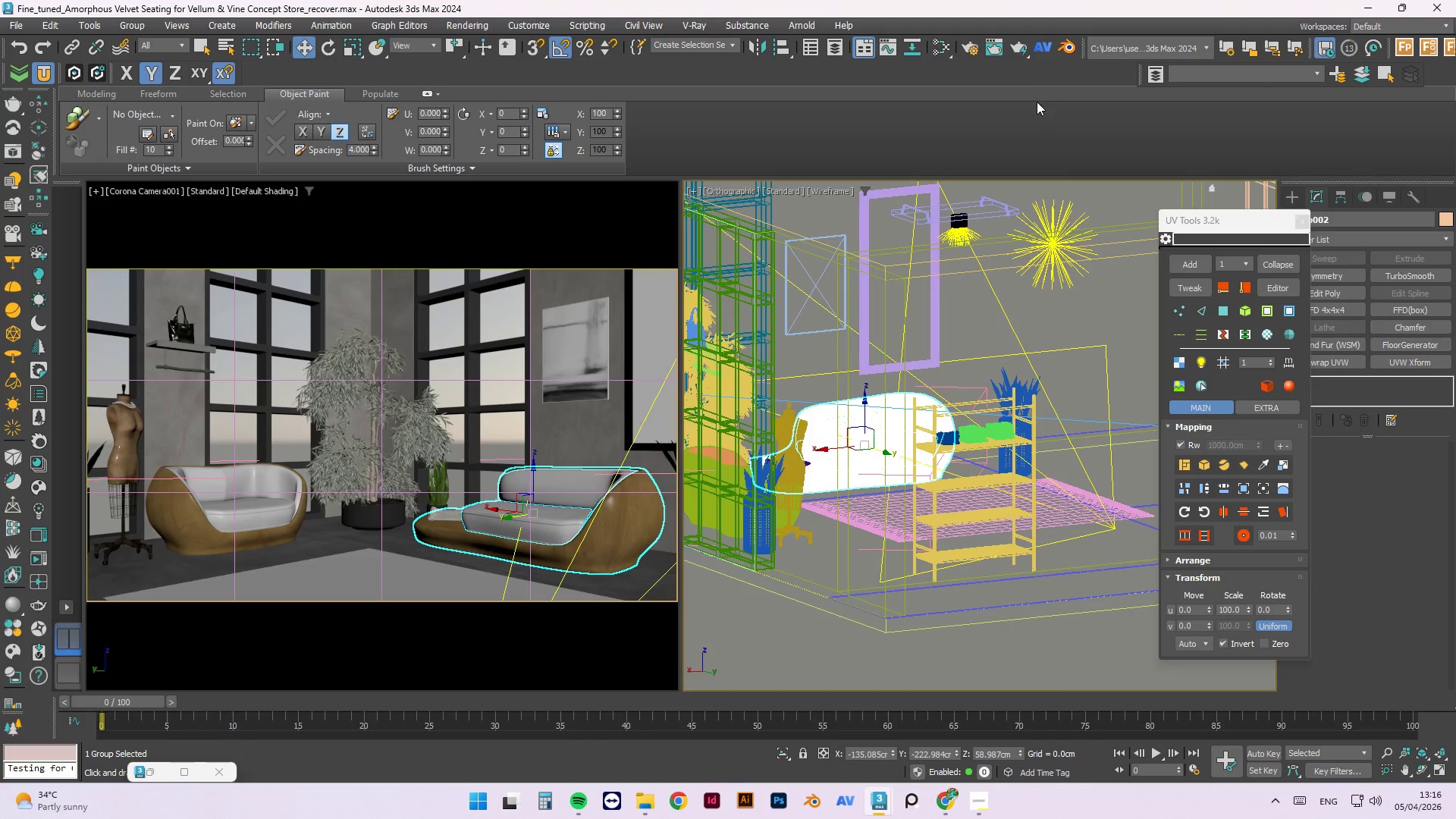 
left_click([1033, 125])
 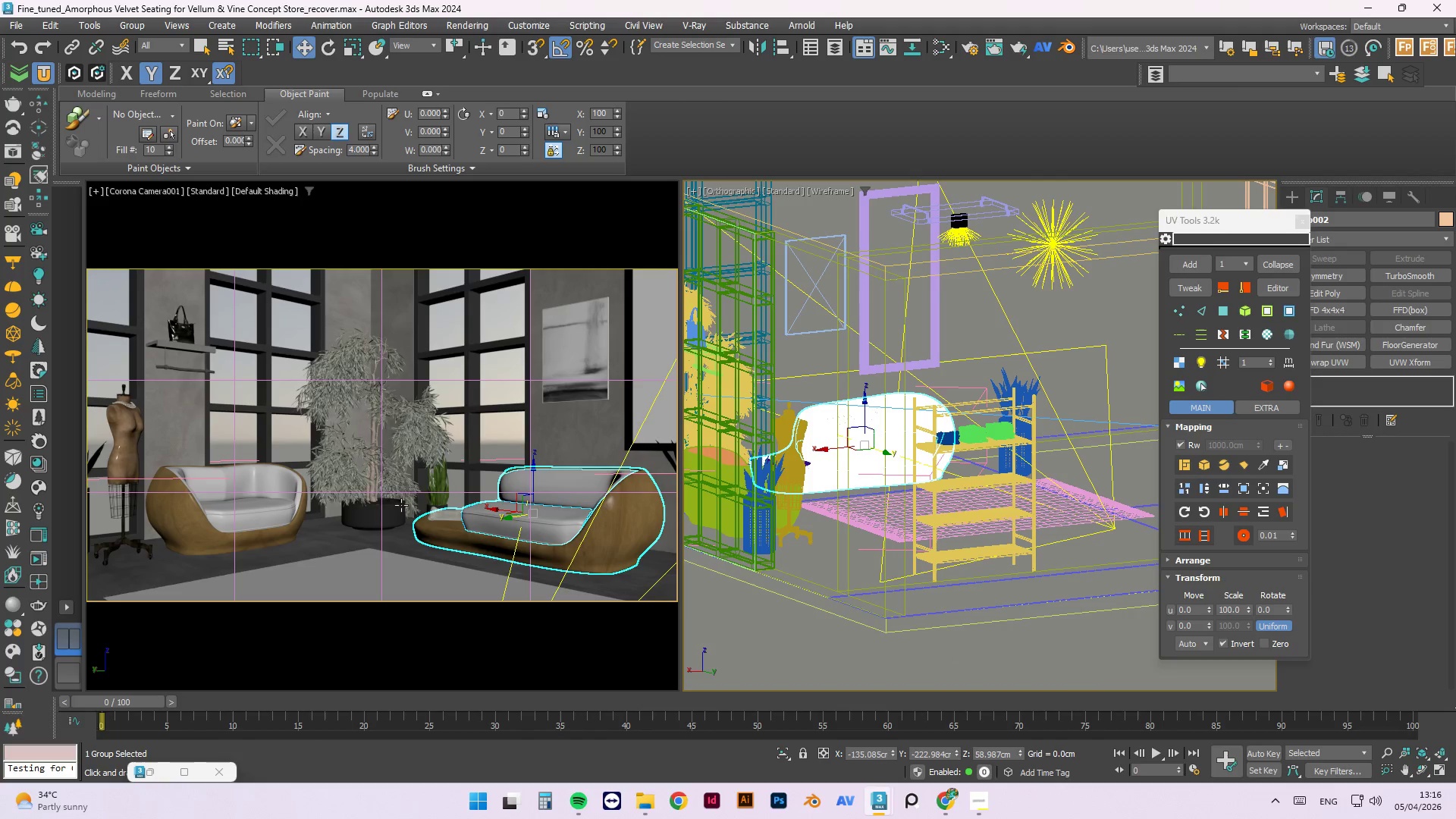 
left_click([832, 648])
 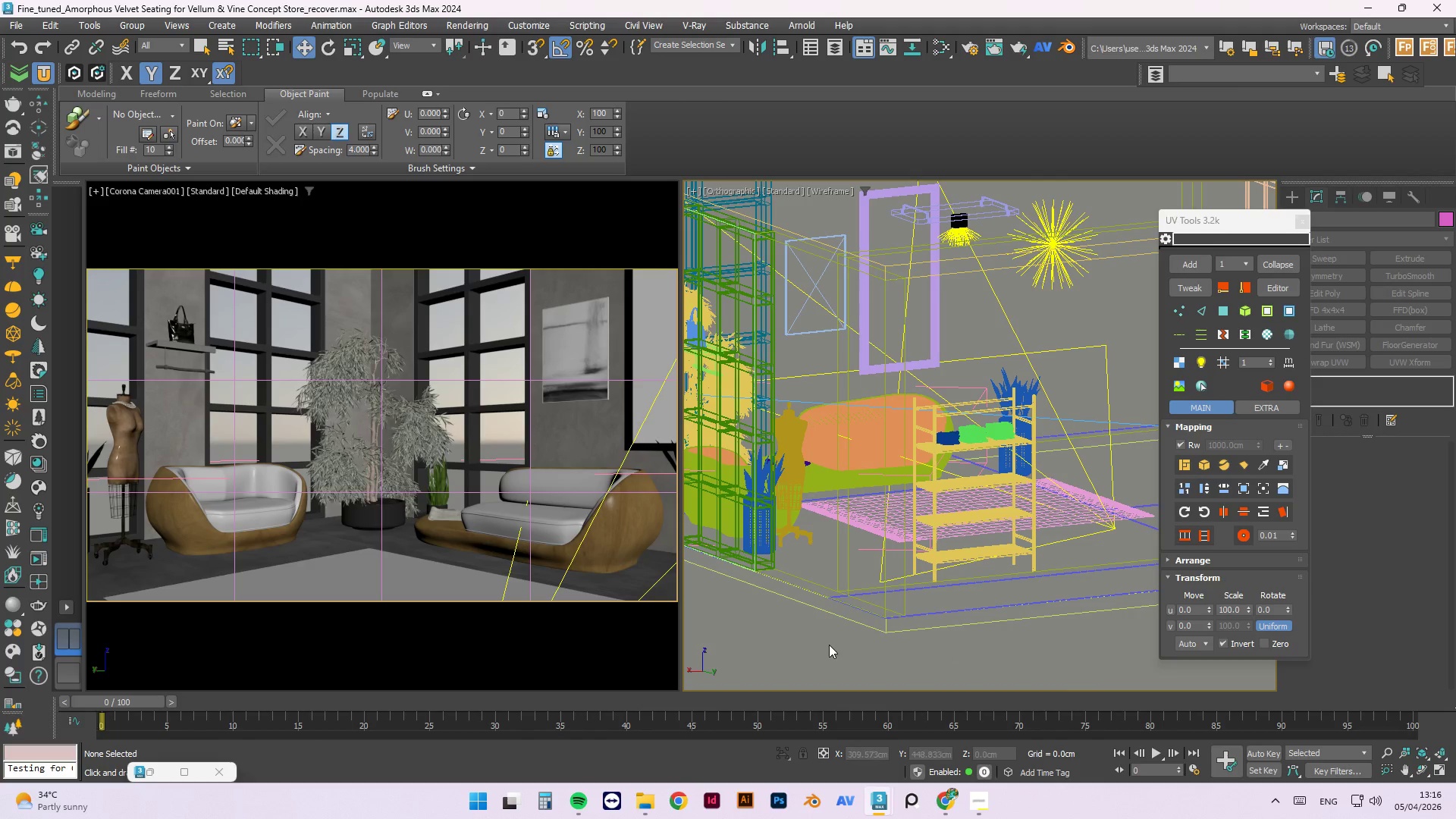 
key(T)
 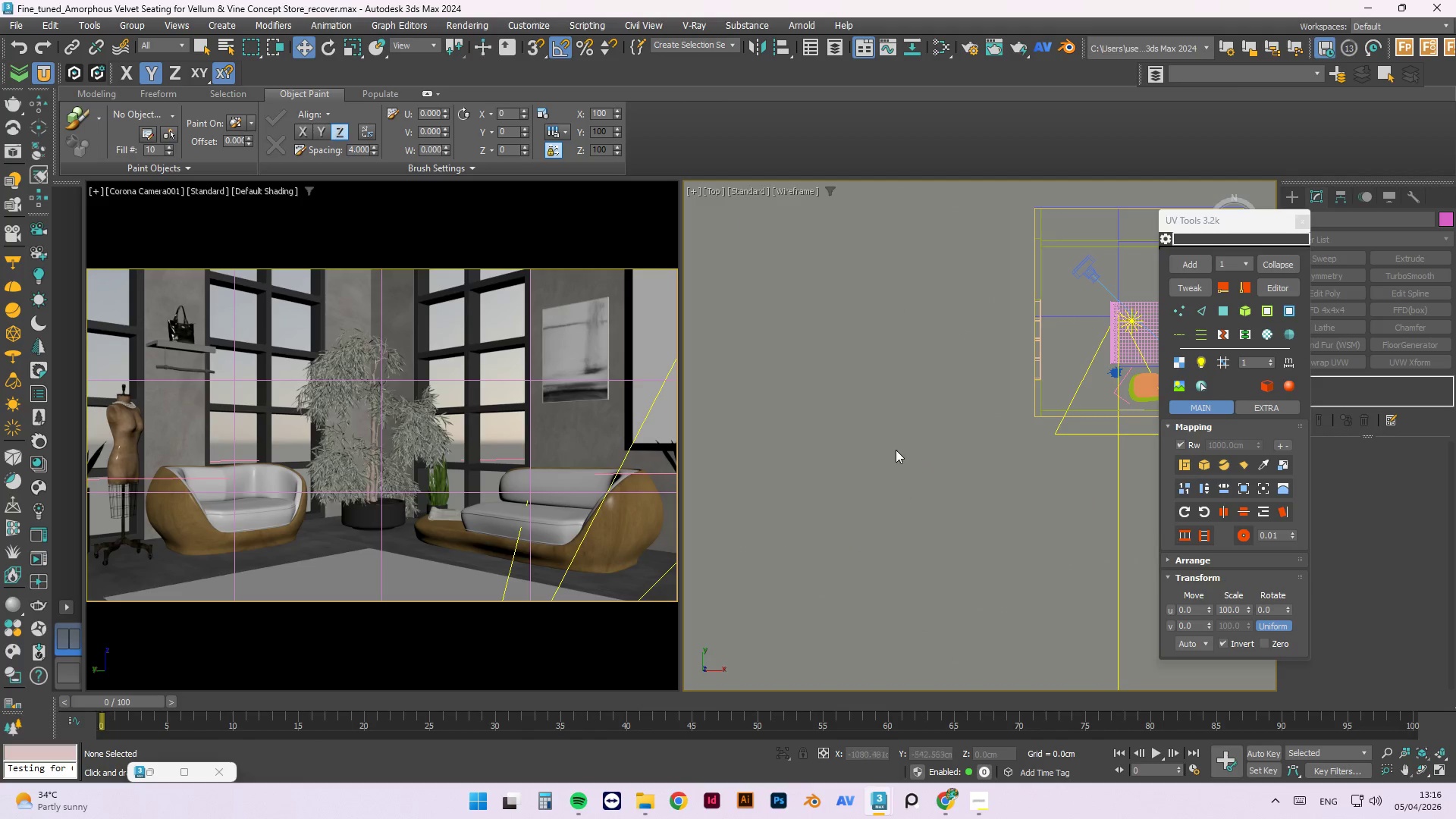 
left_click([871, 321])
 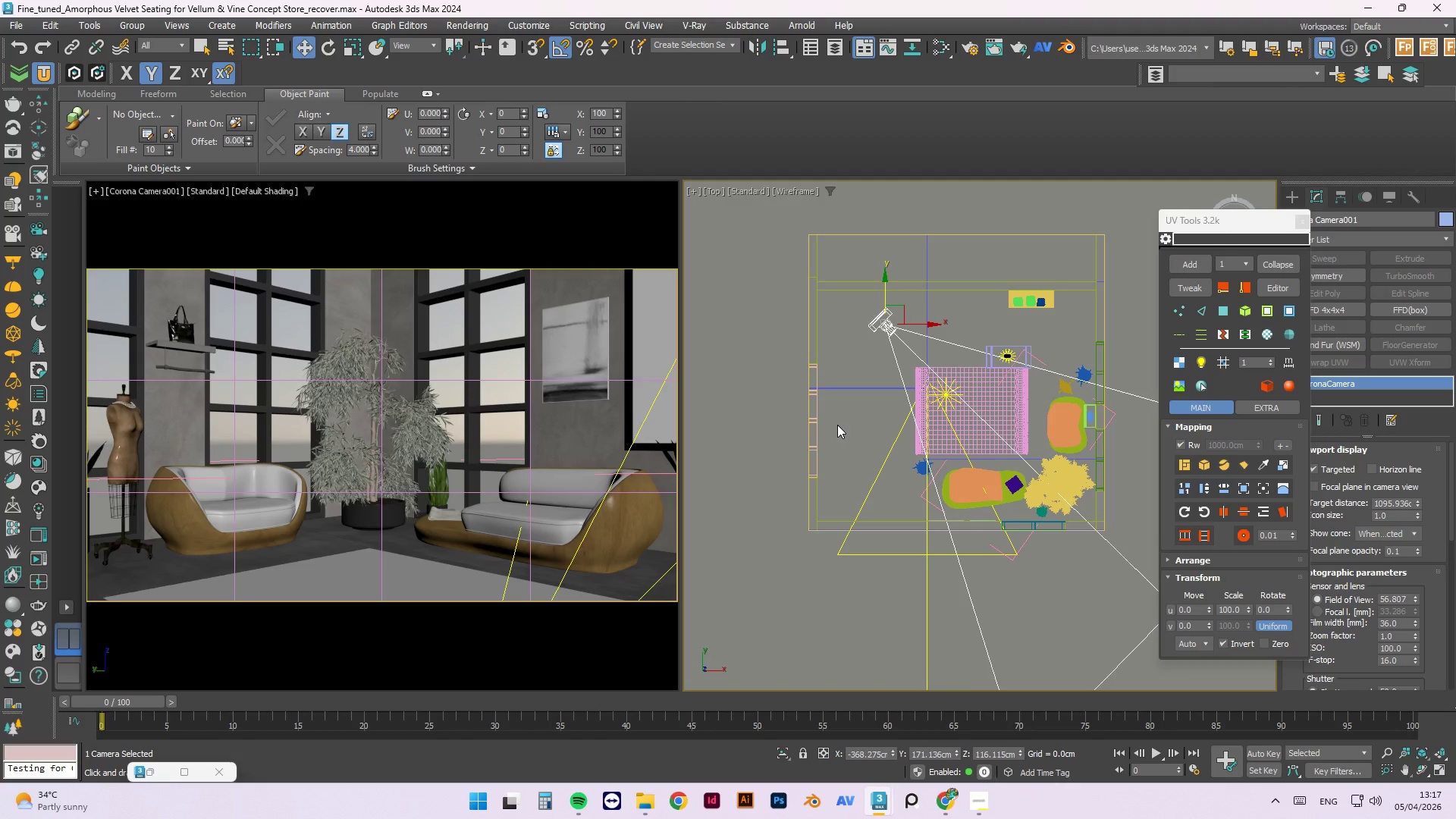 
scroll: coordinate [886, 337], scroll_direction: up, amount: 3.0
 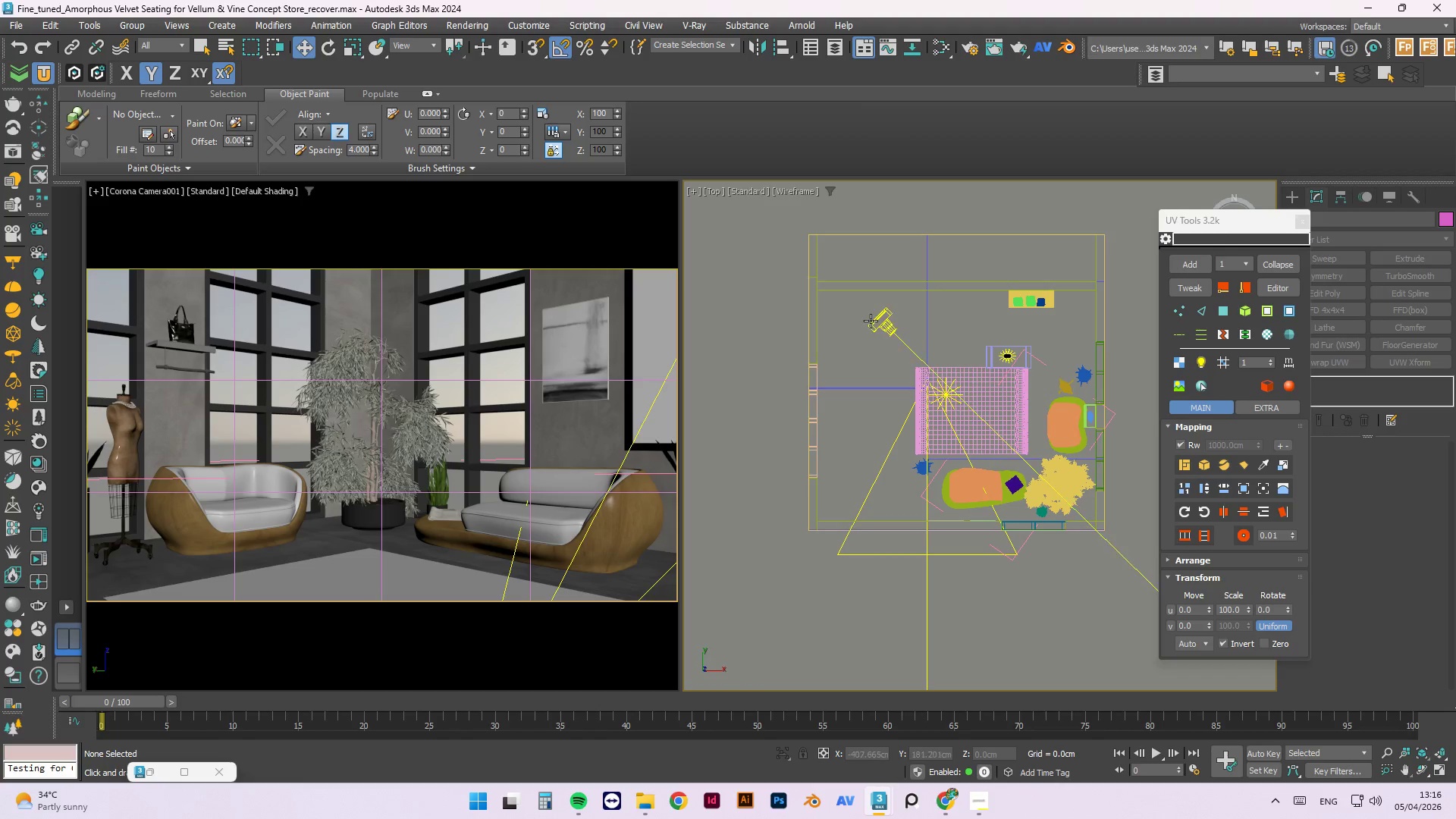 
wait(37.1)
 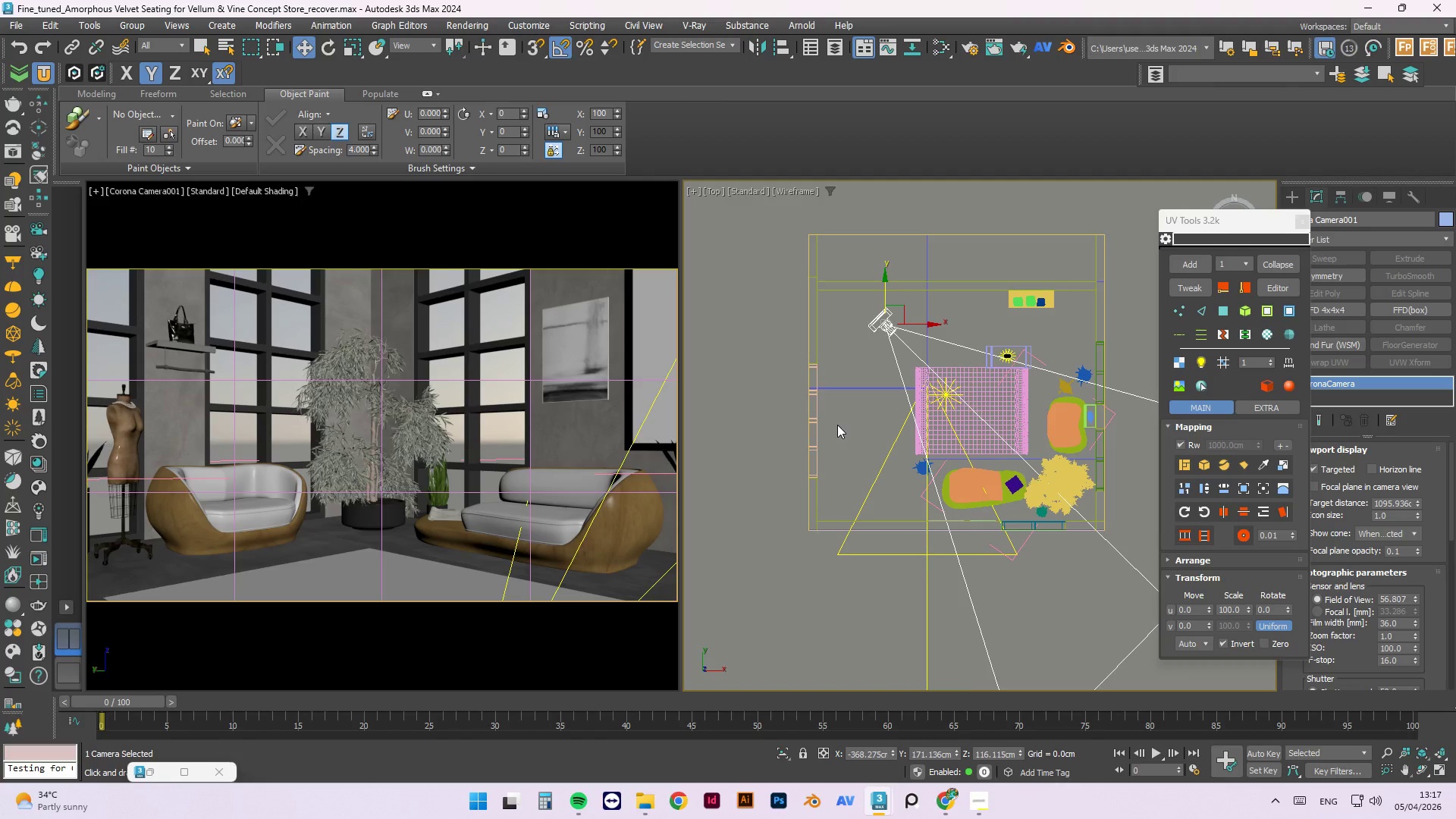 
left_click([828, 591])
 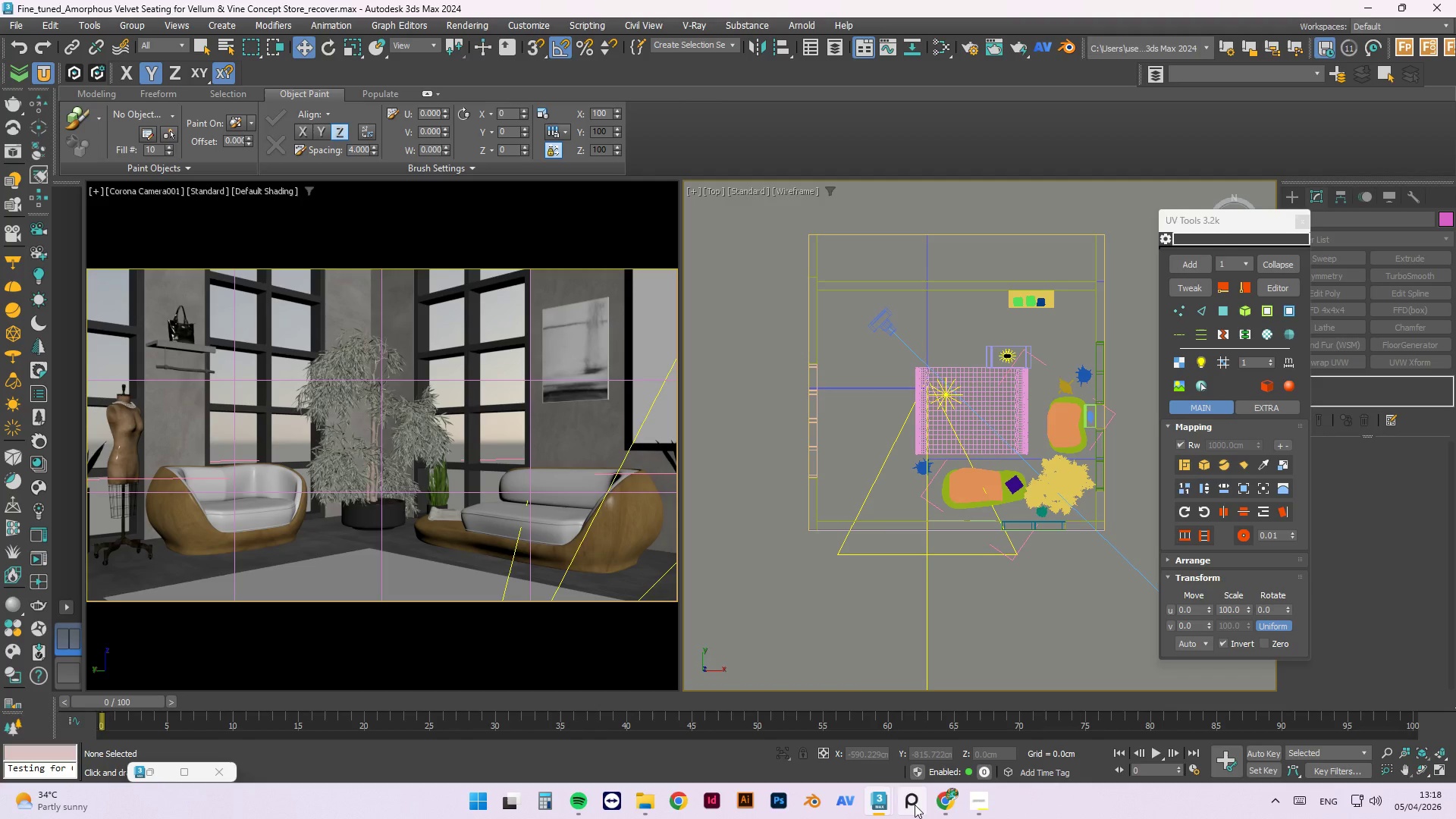 
wait(83.42)
 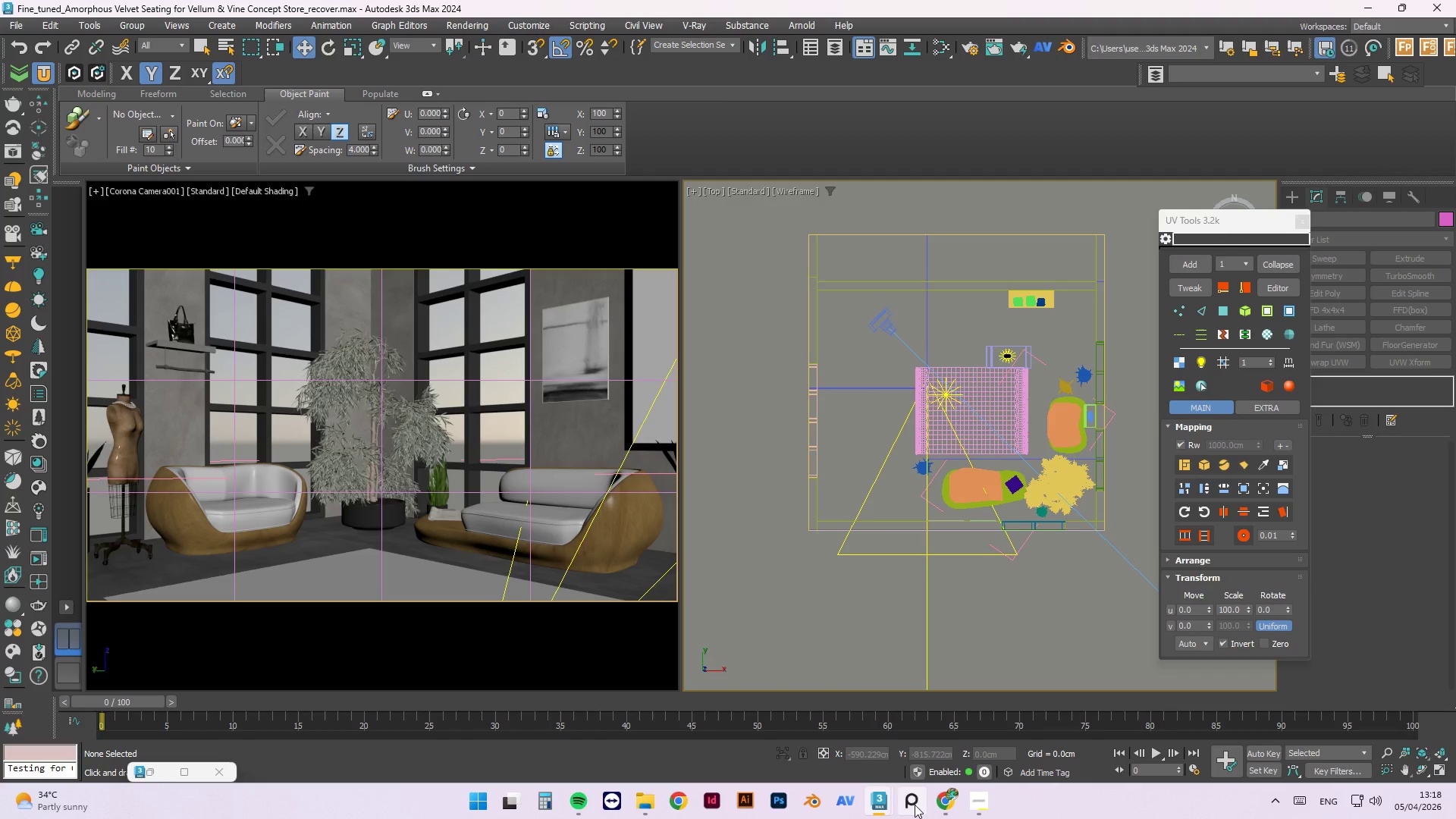 
double_click([1006, 111])
 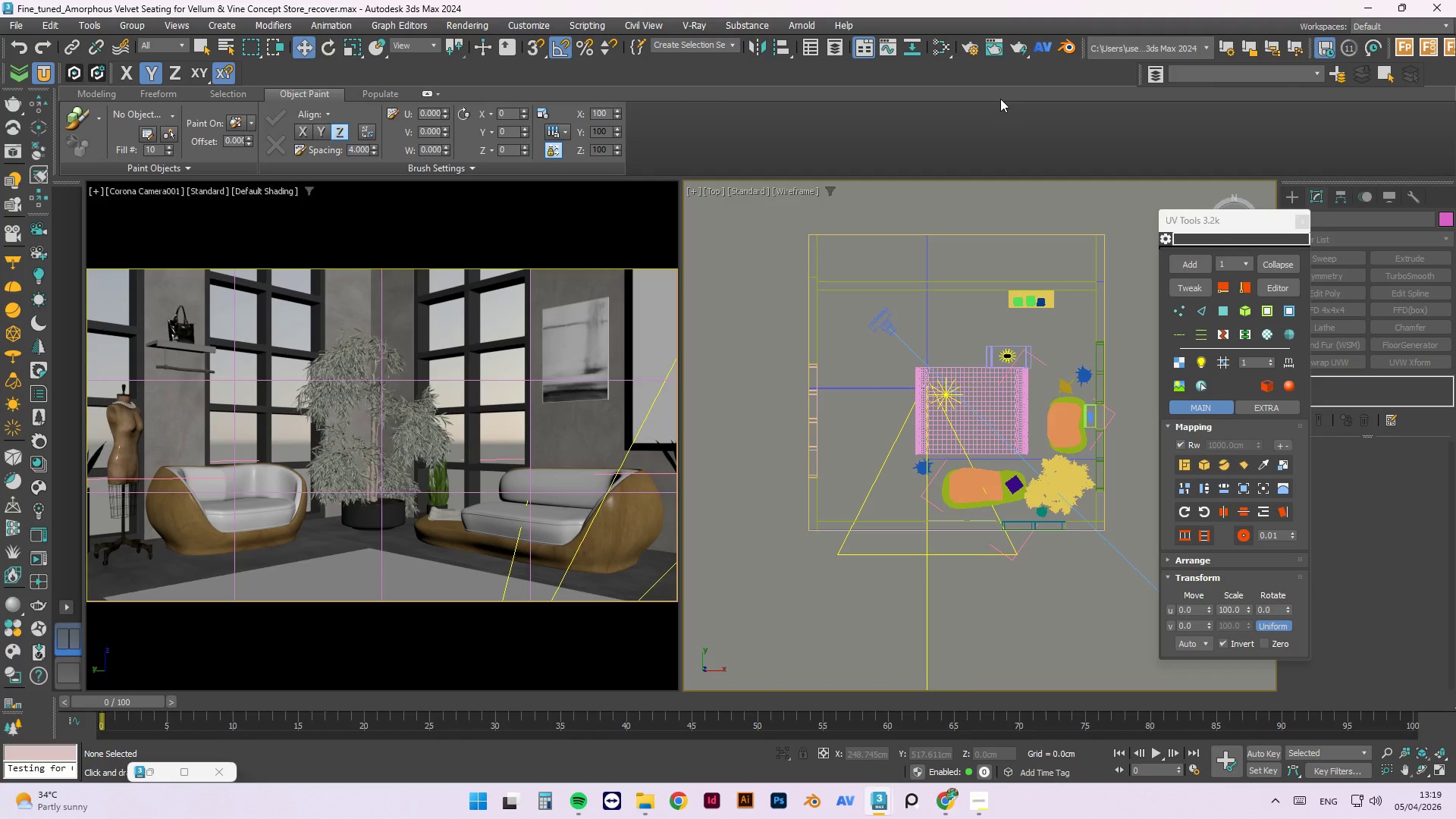 
wait(48.91)
 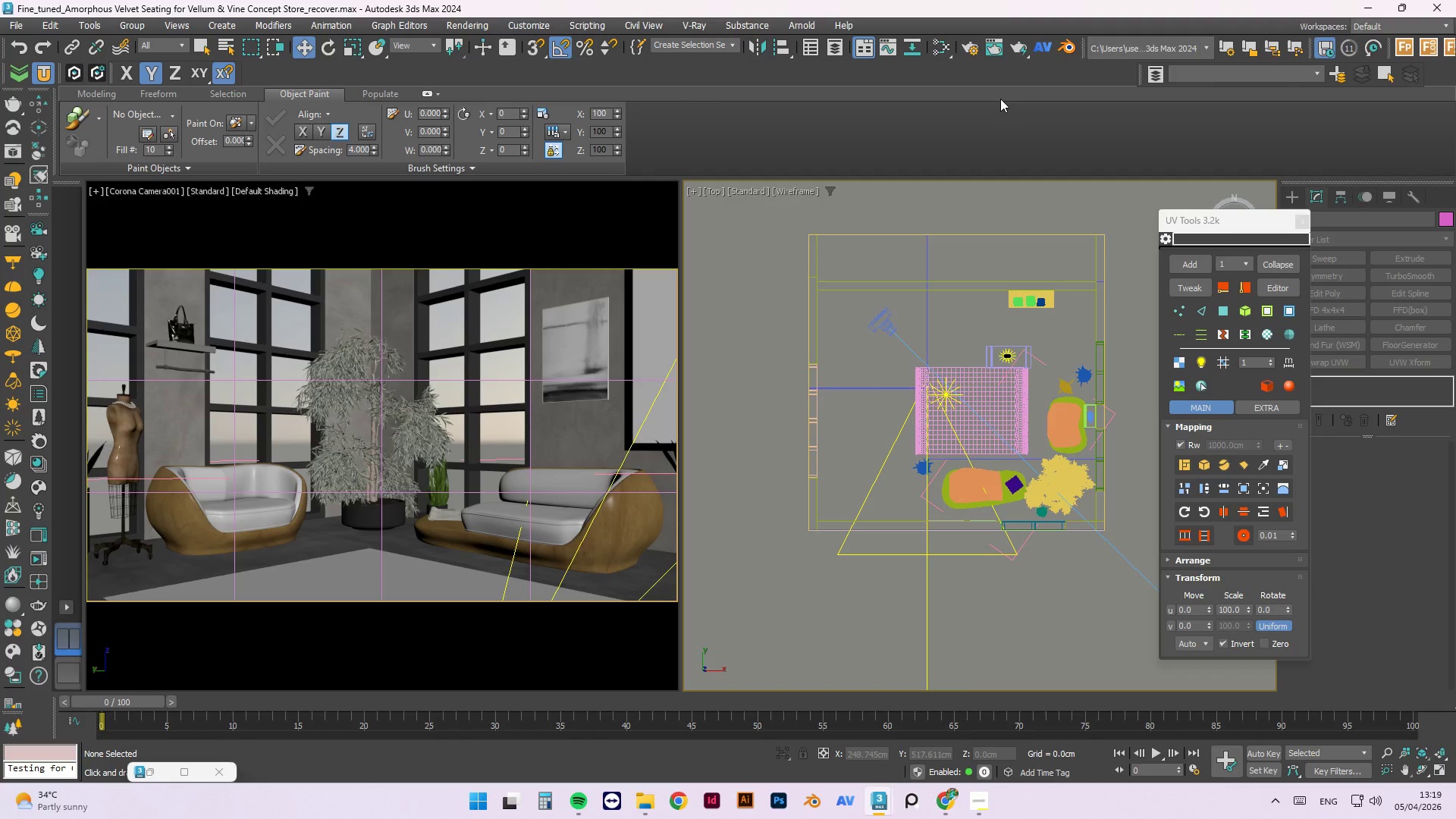 
left_click([985, 801])